 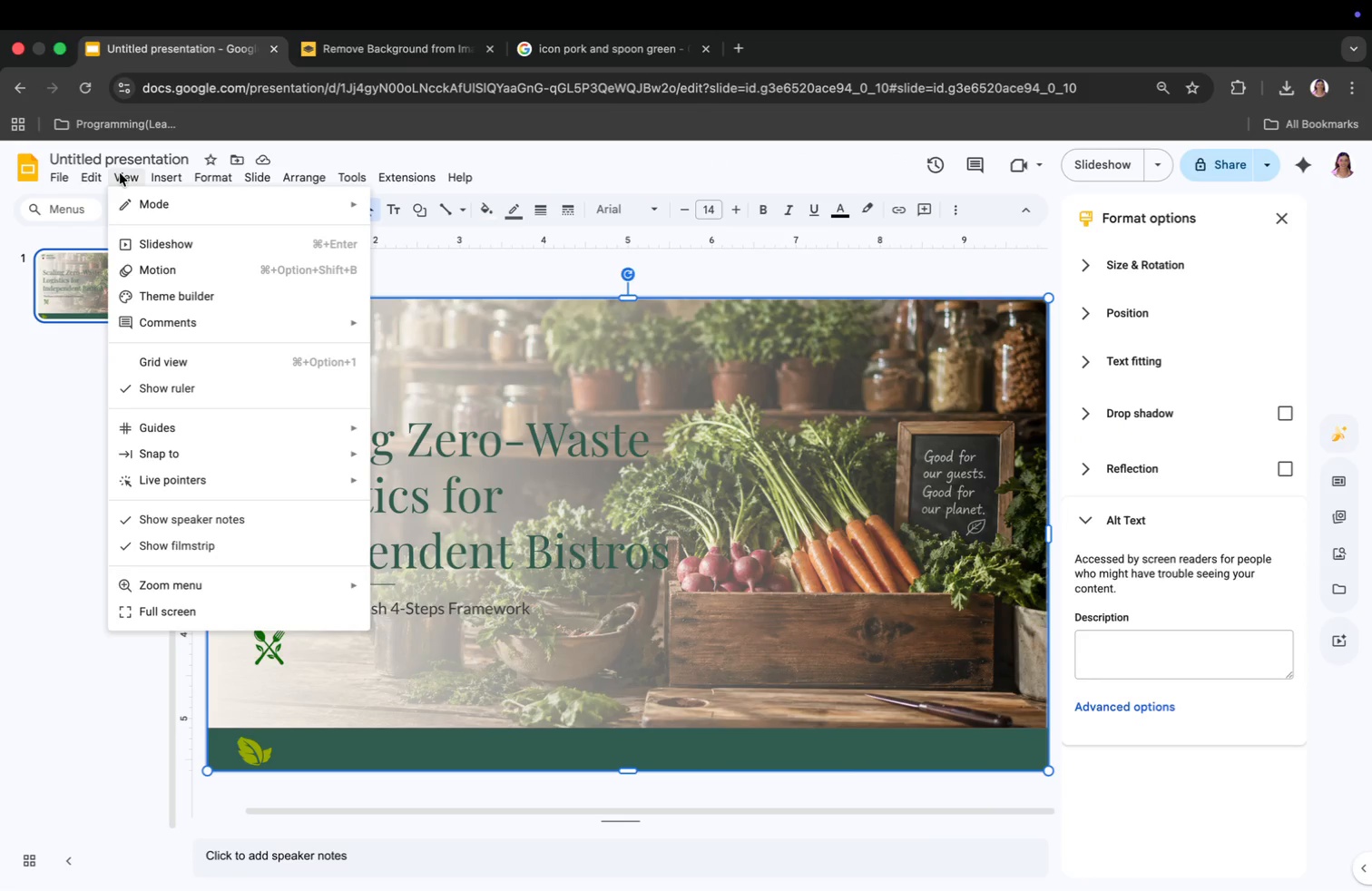 
left_click([148, 175])
 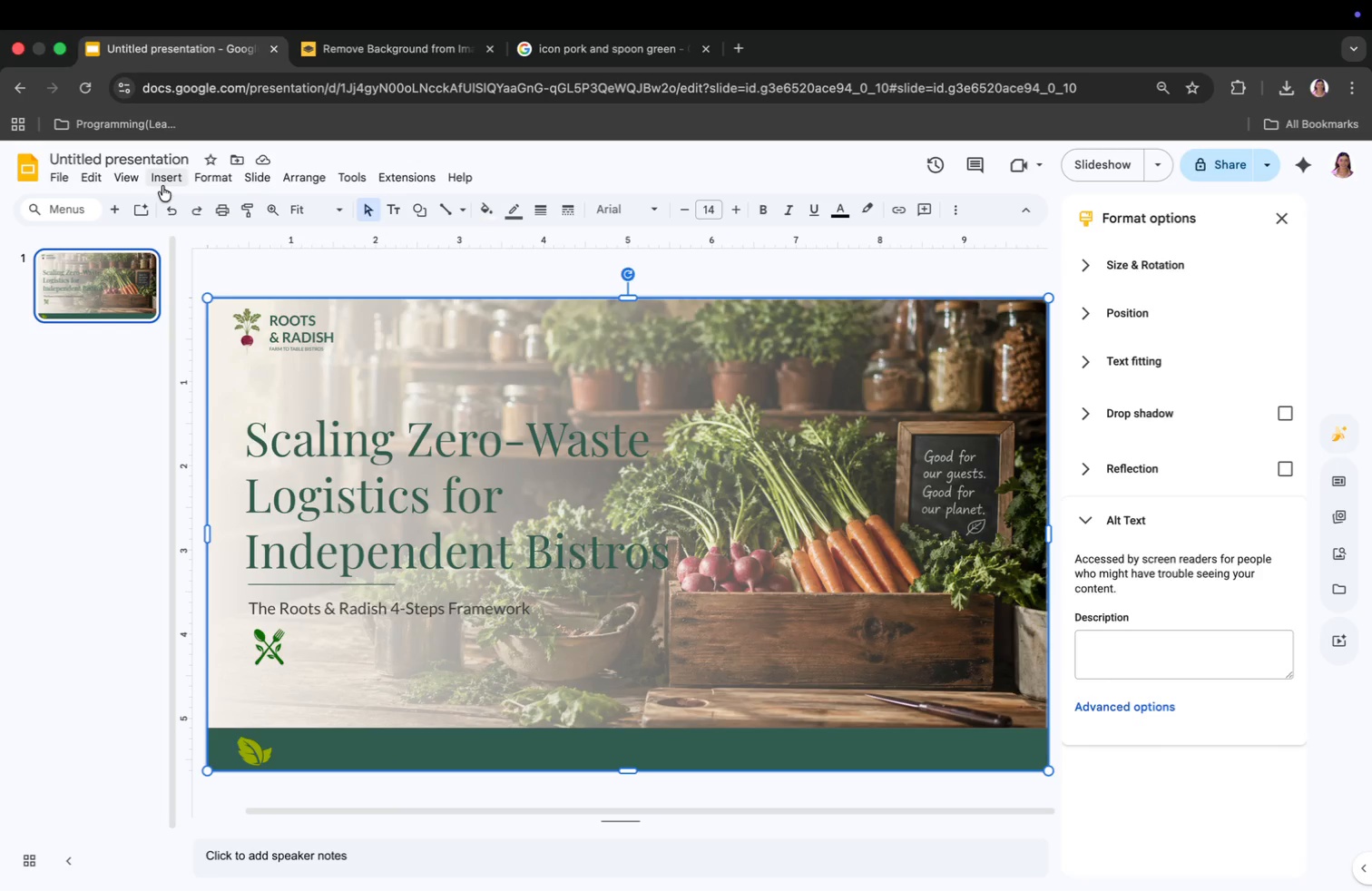 
left_click([162, 181])
 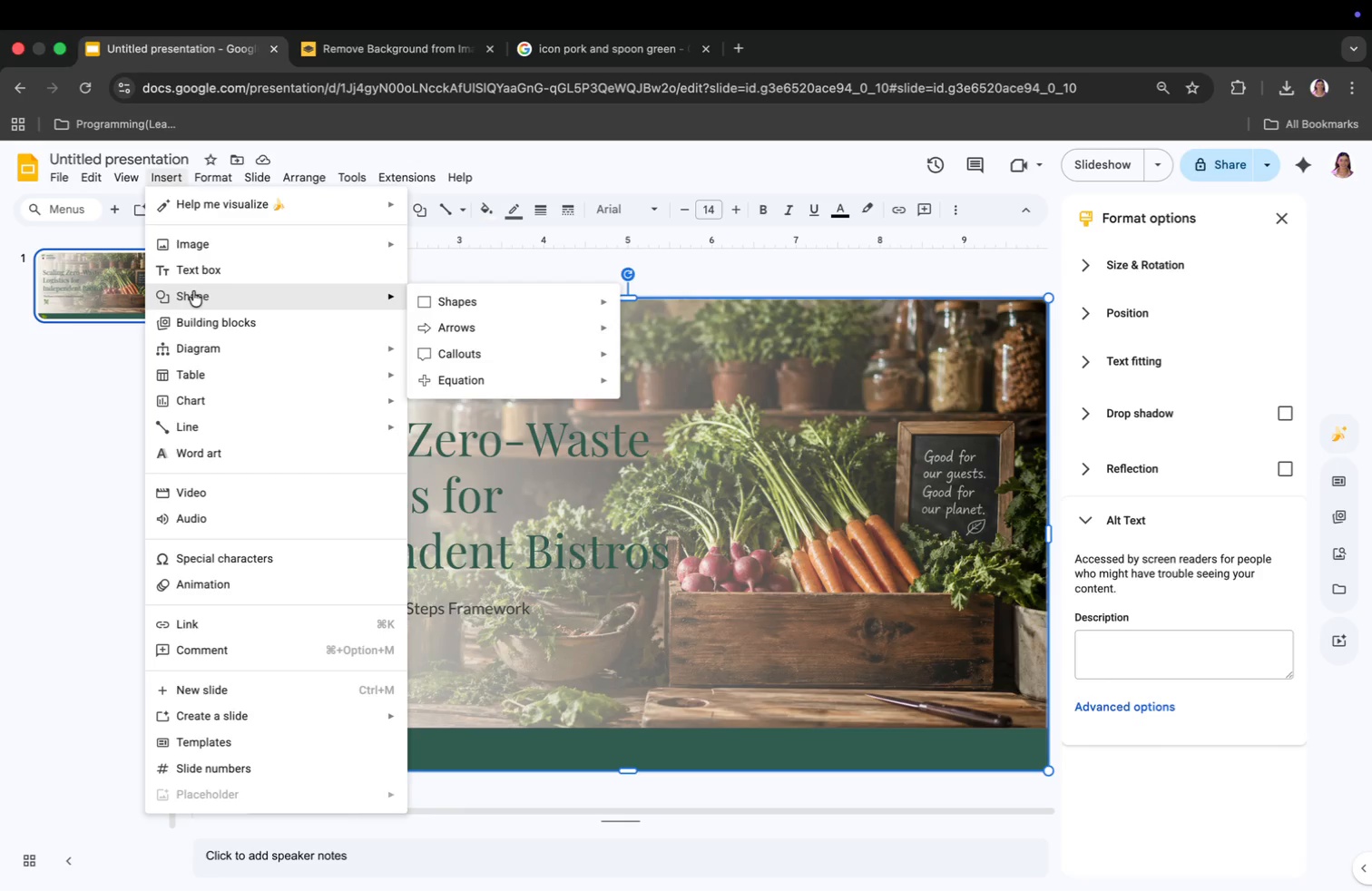 
left_click([197, 271])
 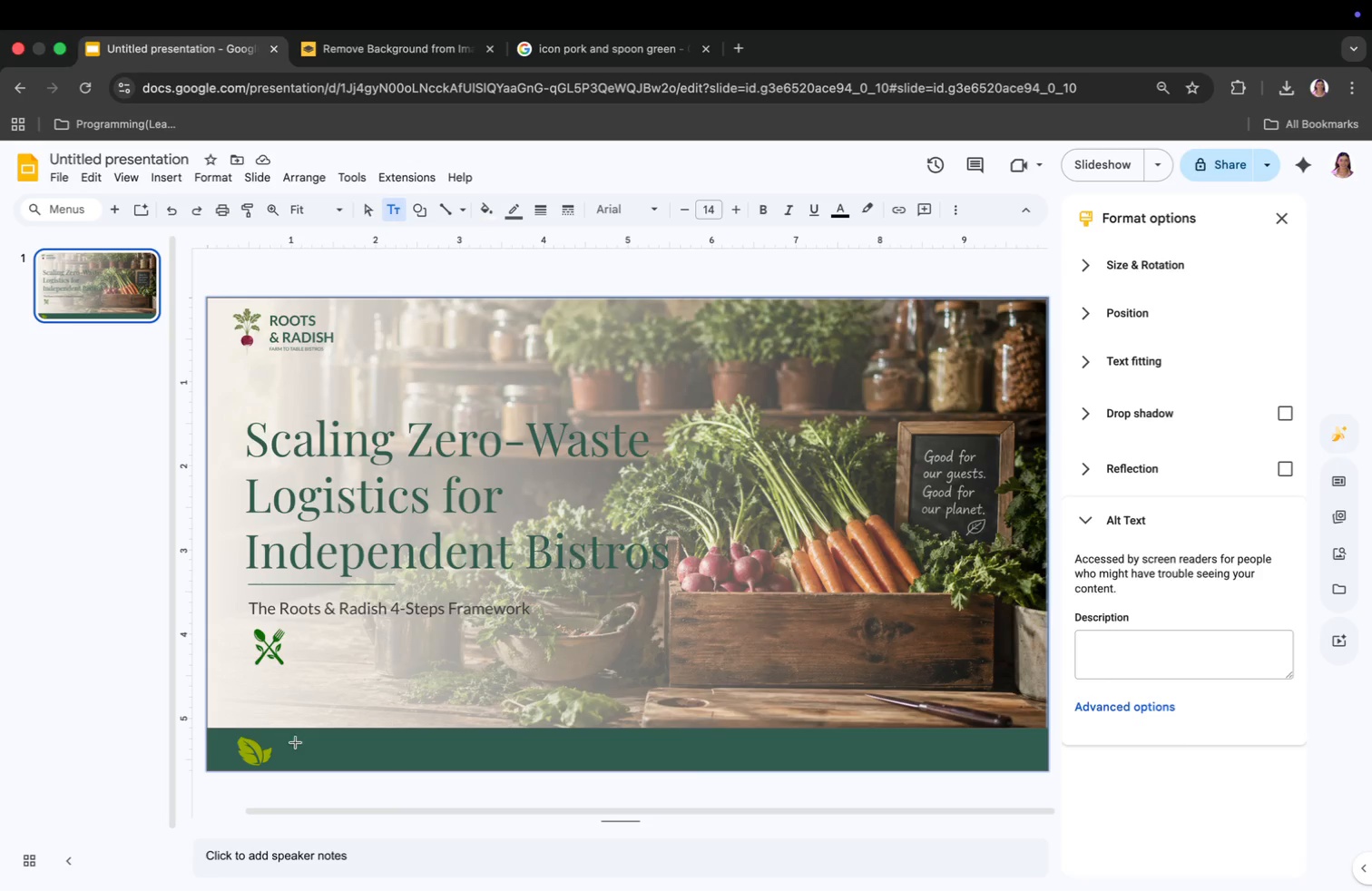 
left_click([303, 749])
 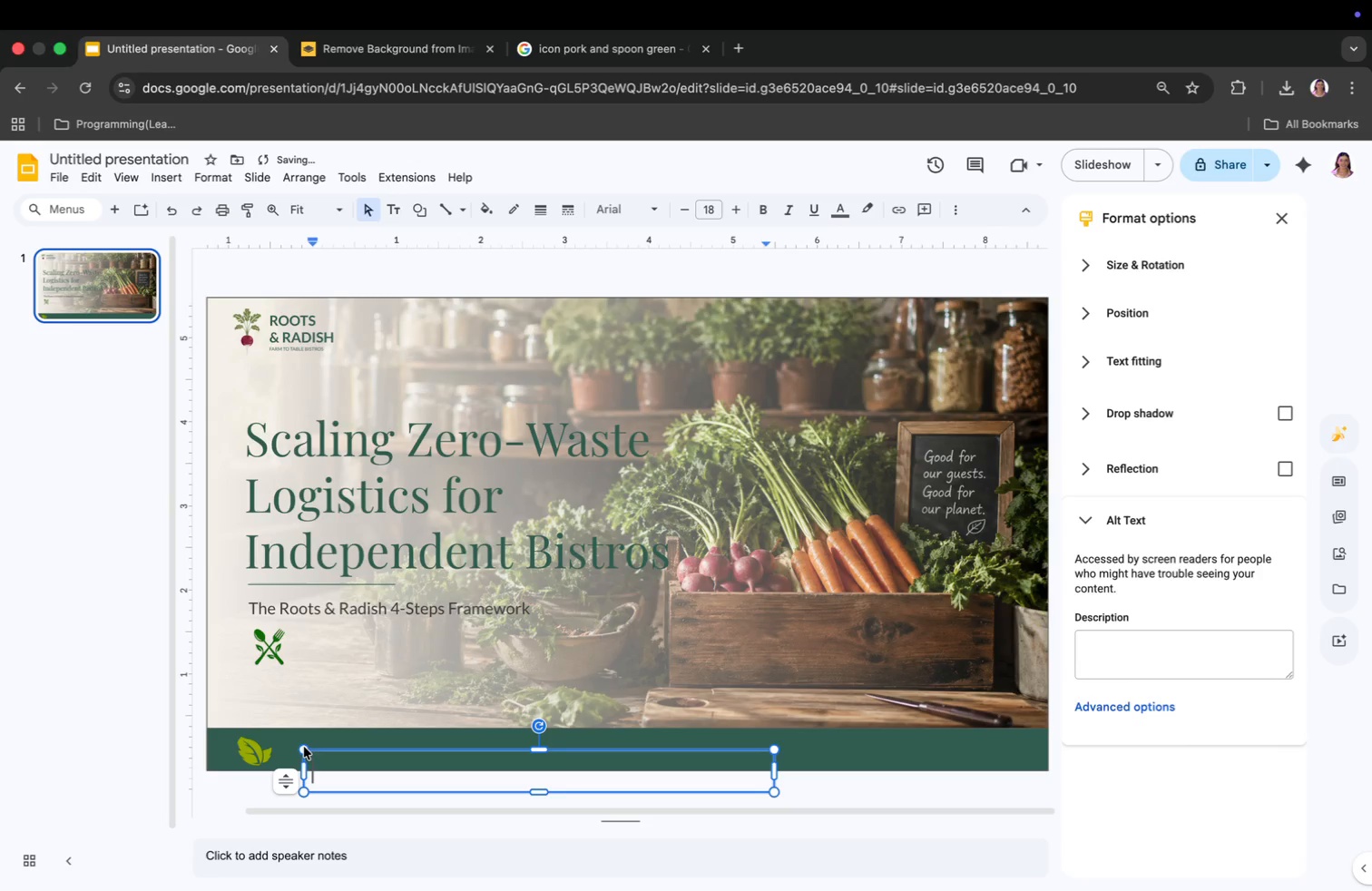 
left_click_drag(start_coordinate=[544, 756], to_coordinate=[520, 738])
 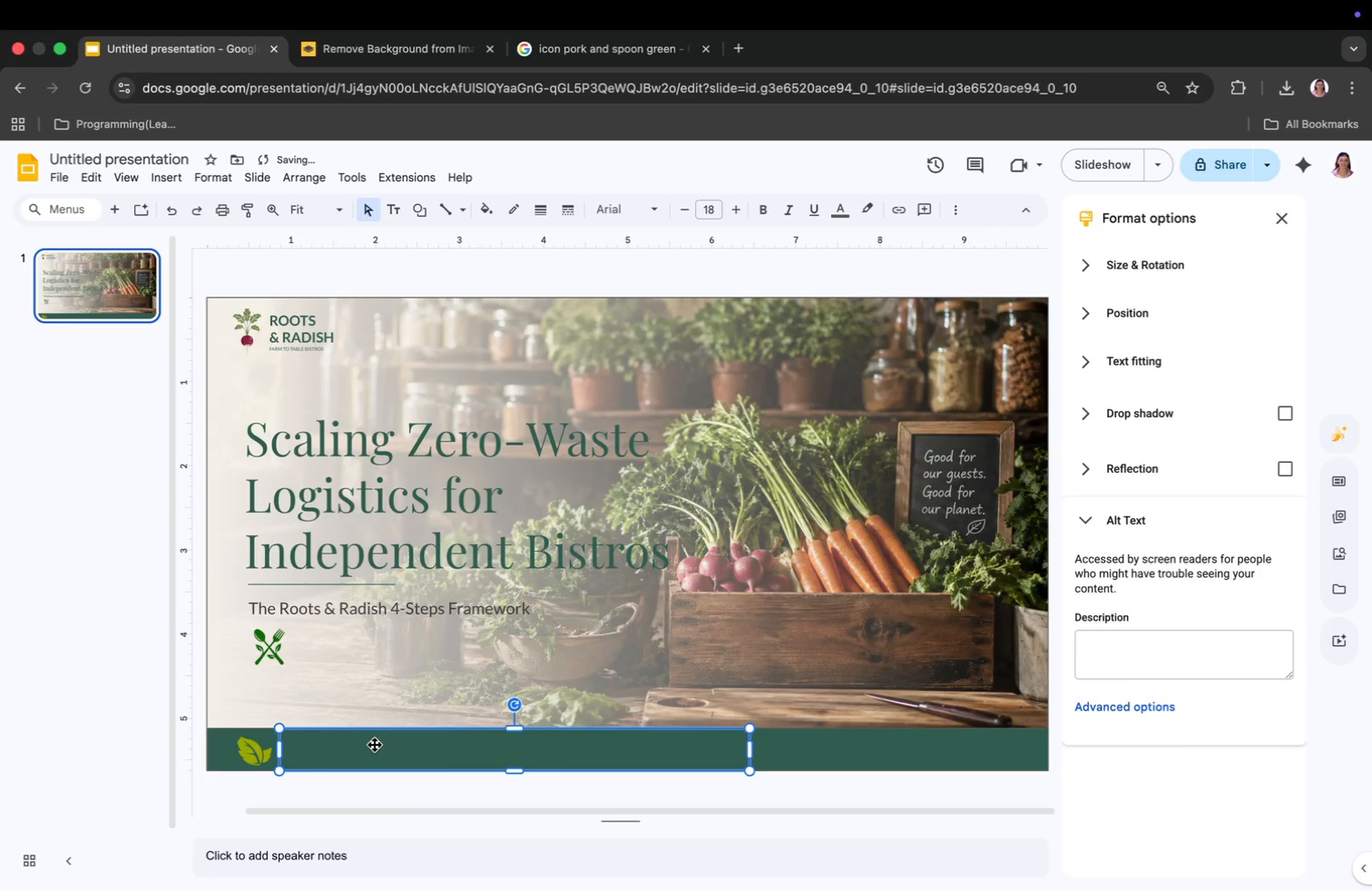 
left_click([632, 198])
 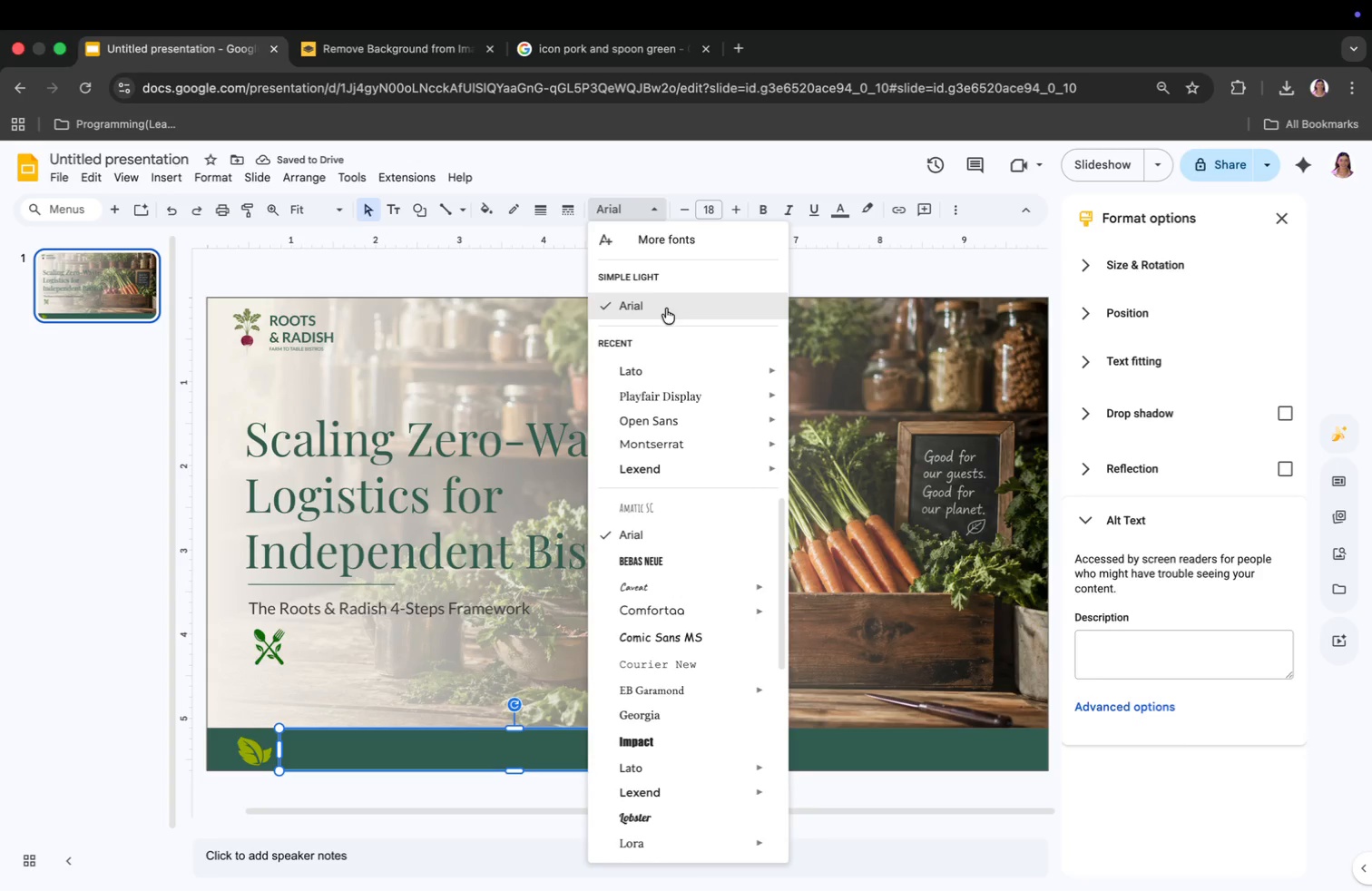 
left_click([641, 374])
 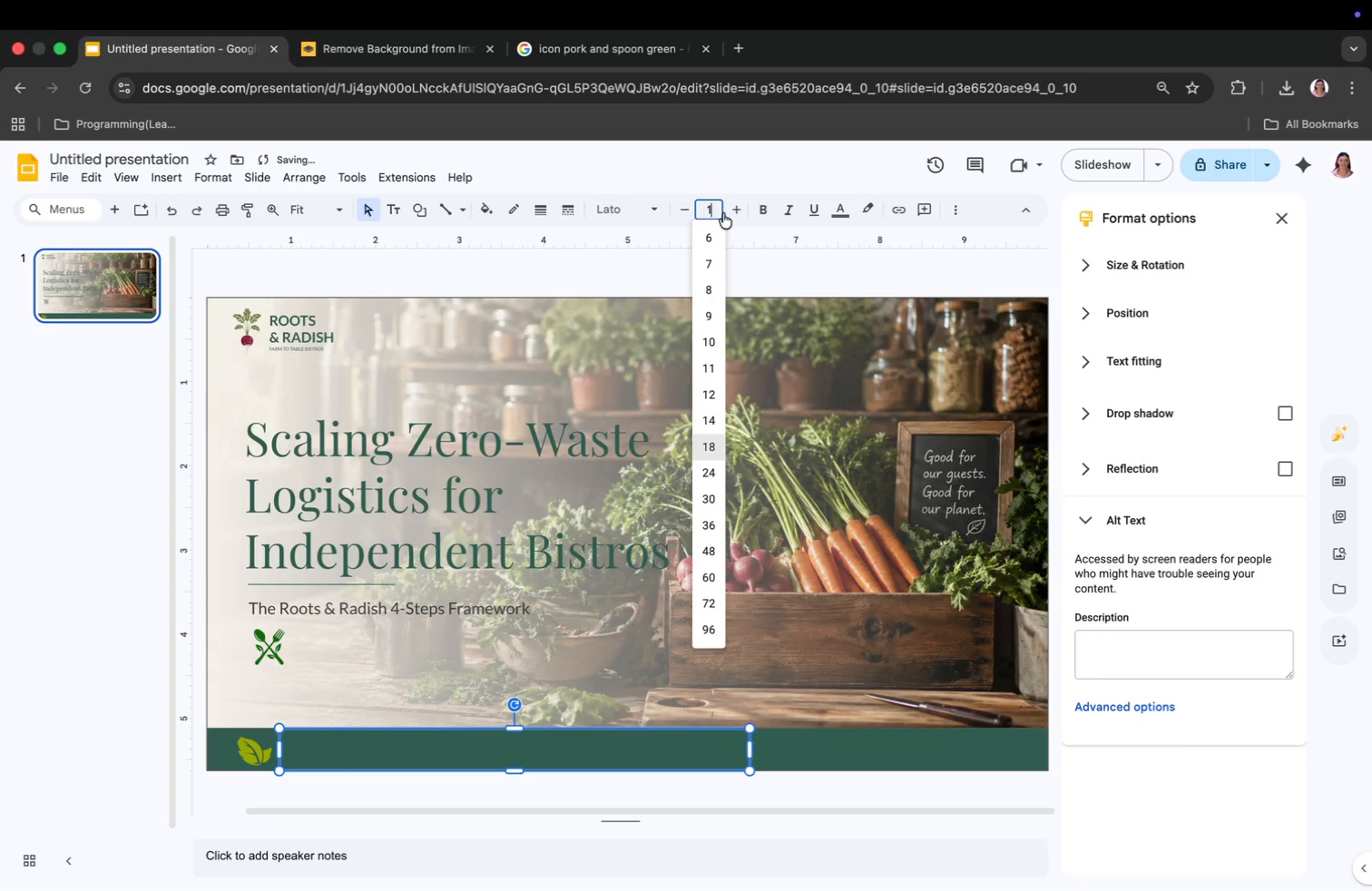 
type(14)
 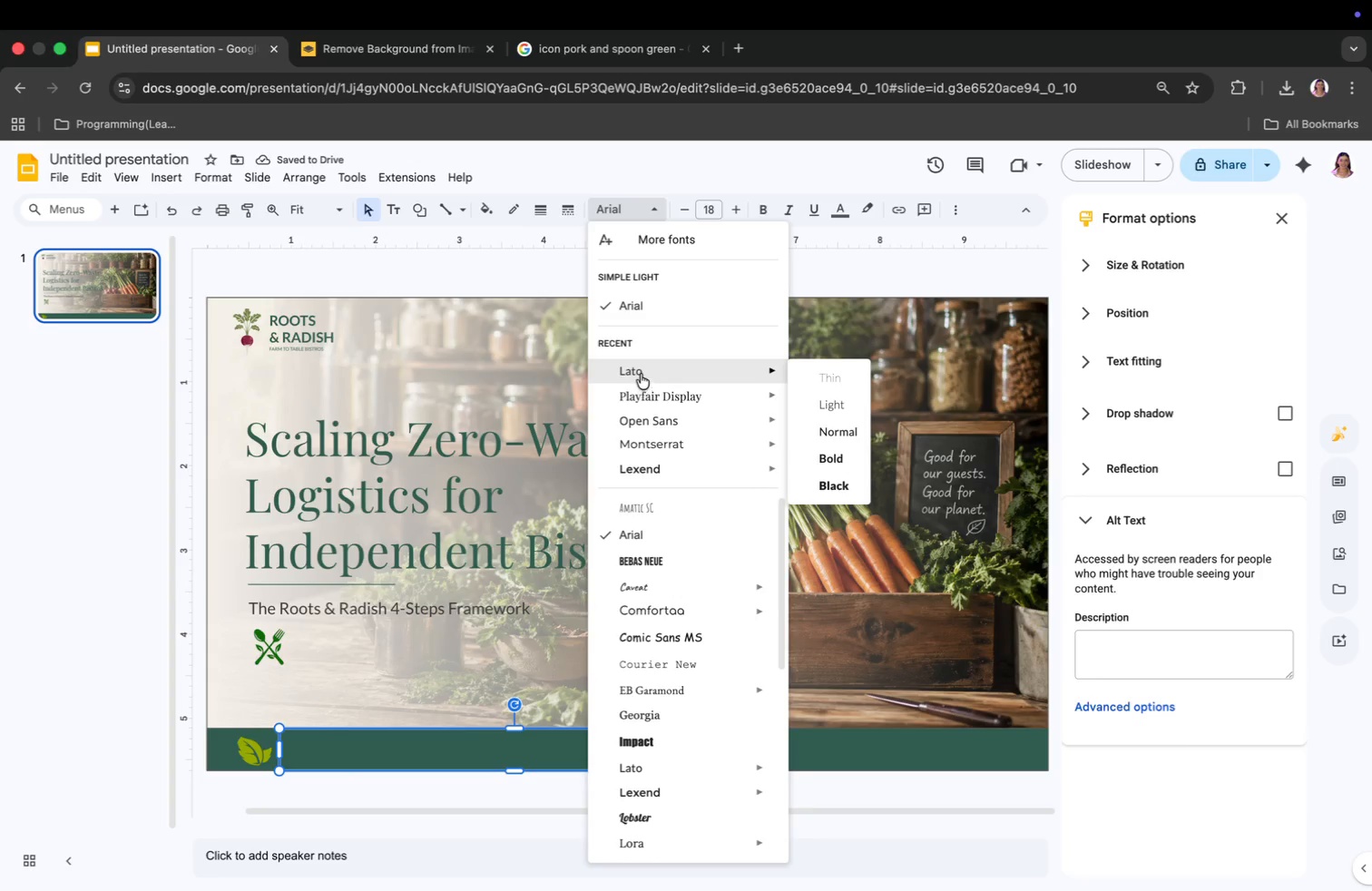 
key(Enter)
 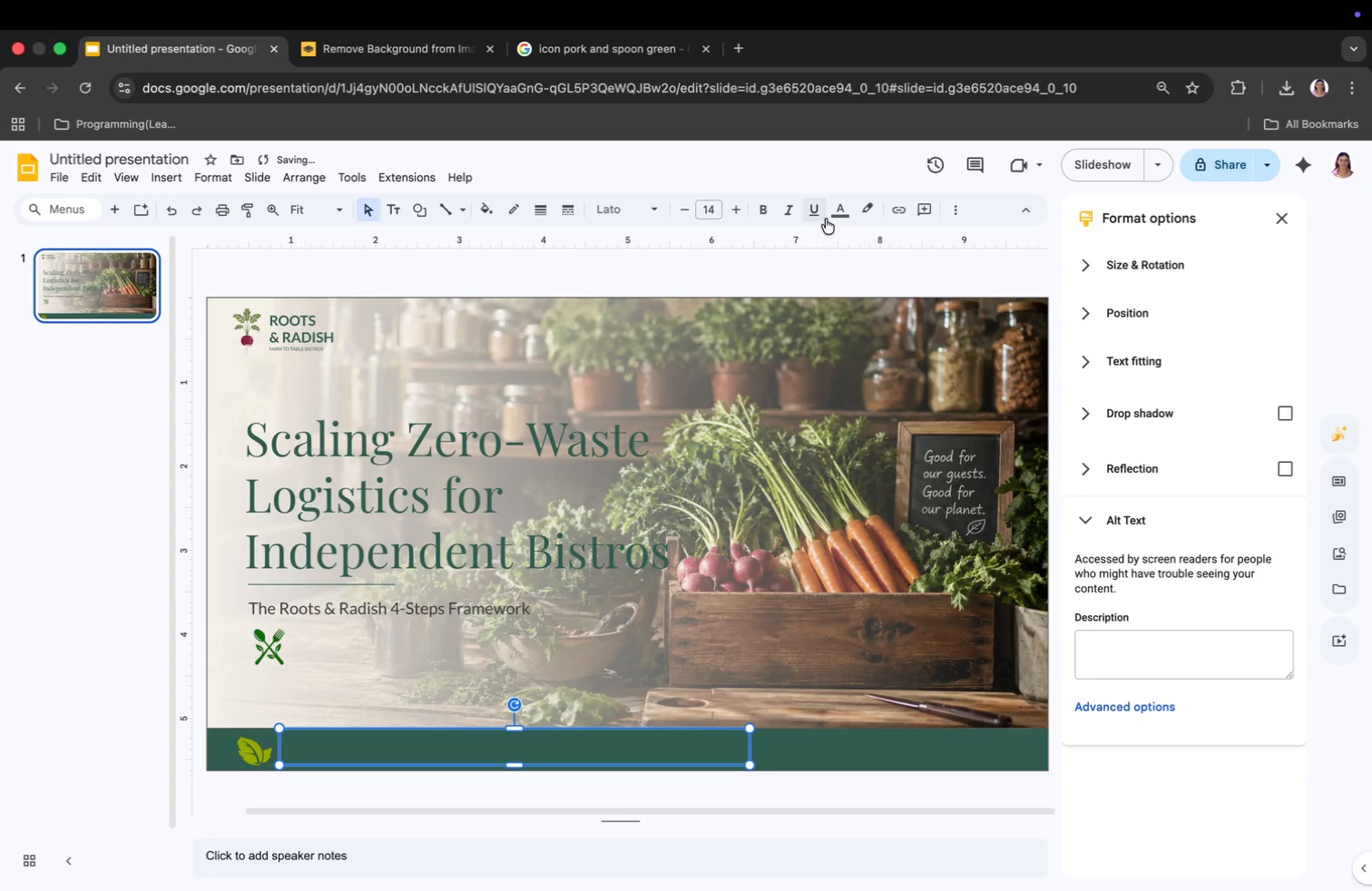 
left_click([834, 213])
 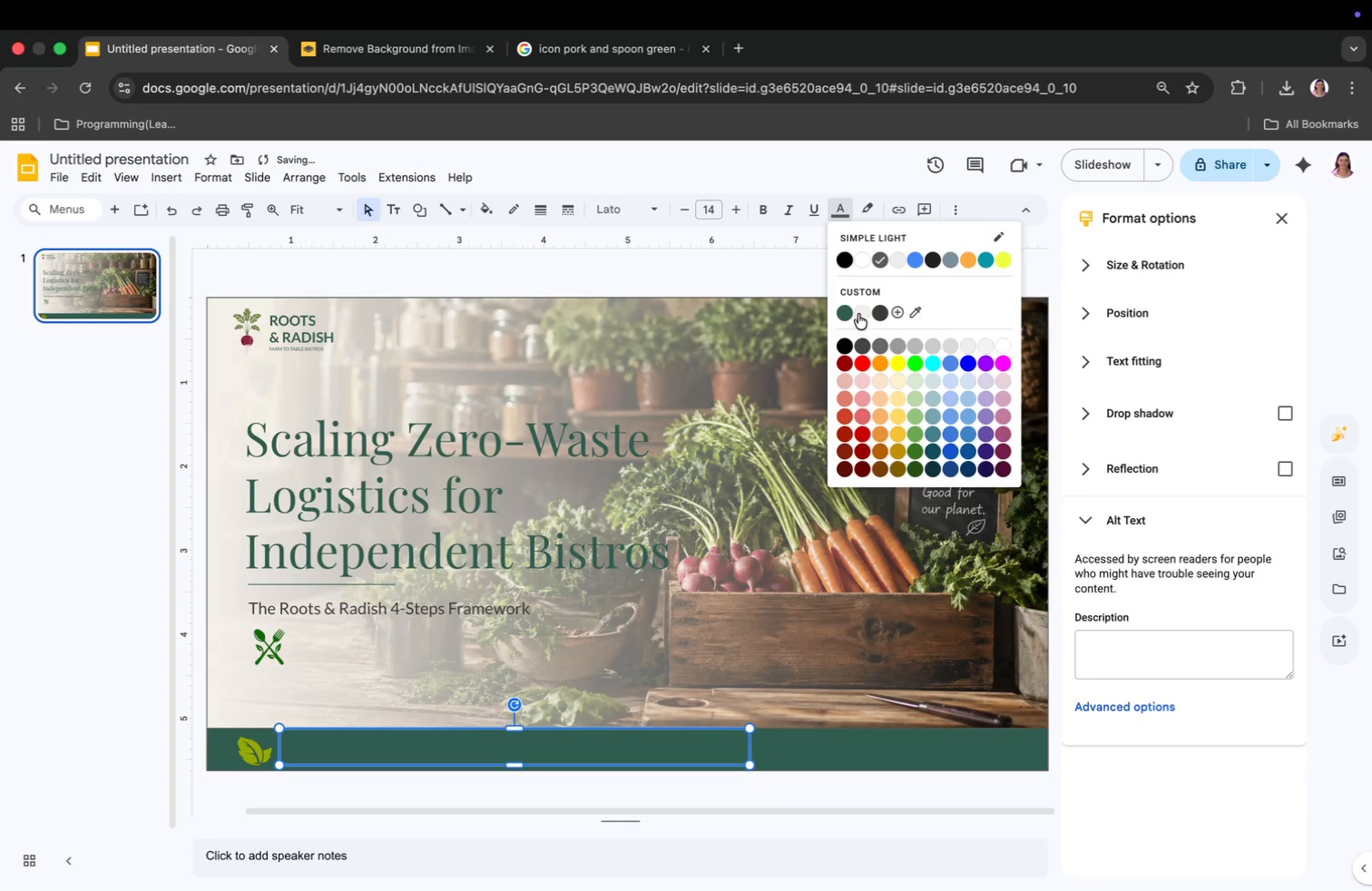 
left_click([861, 312])
 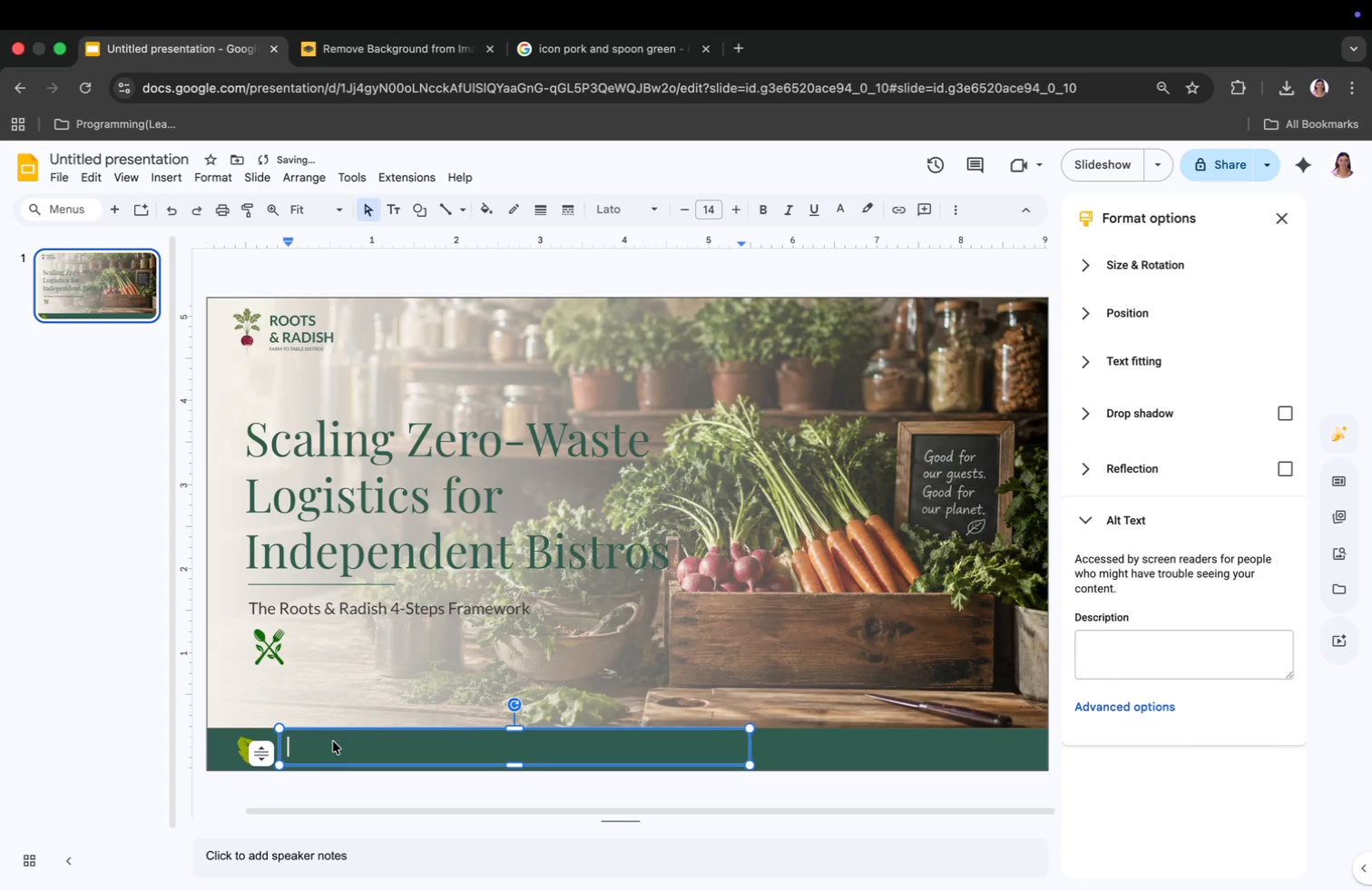 
type(pre)
key(Backspace)
key(Backspace)
key(Backspace)
type(PRESENTED FOR SUSTAI)
 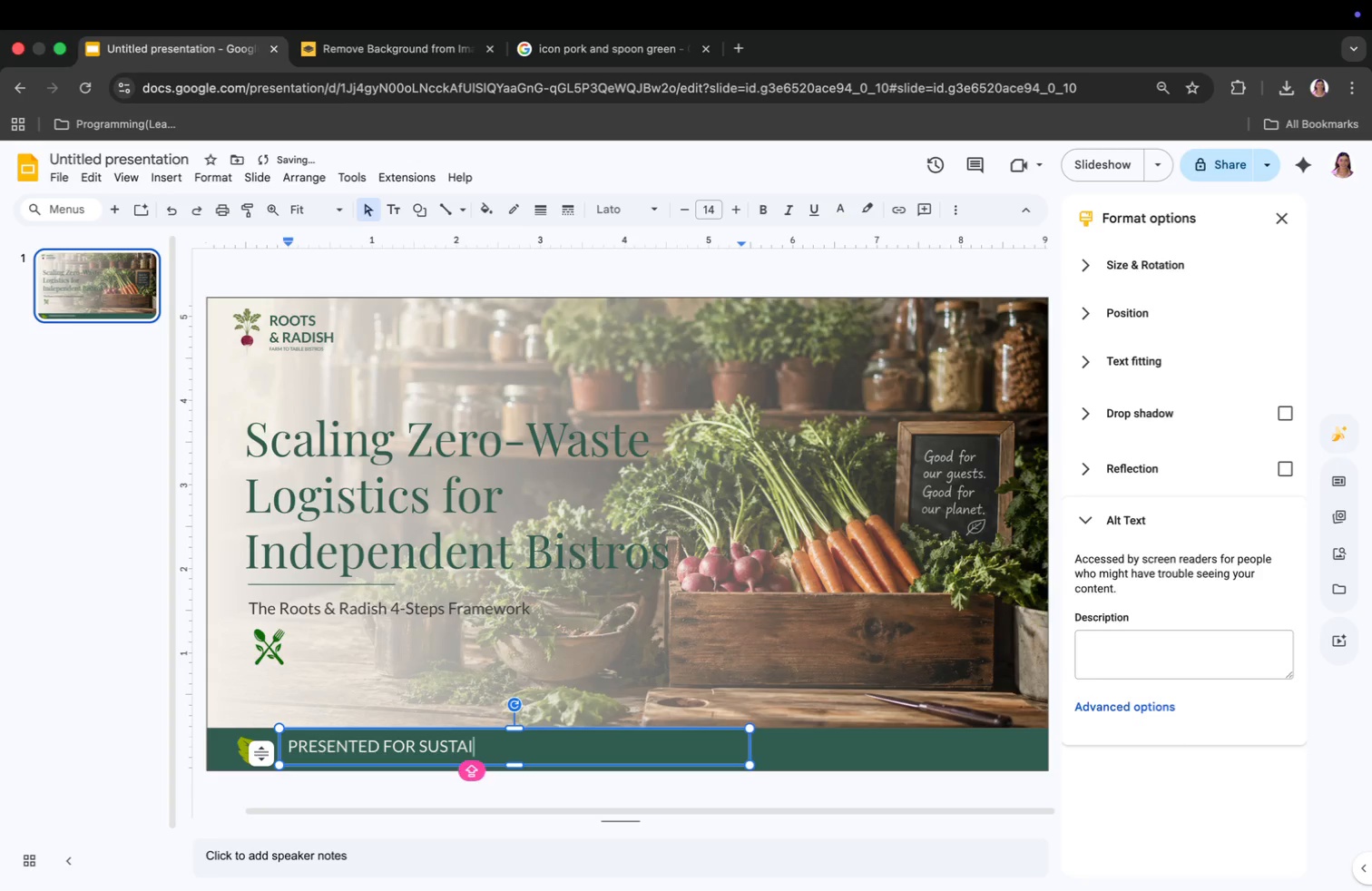 
wait(6.05)
 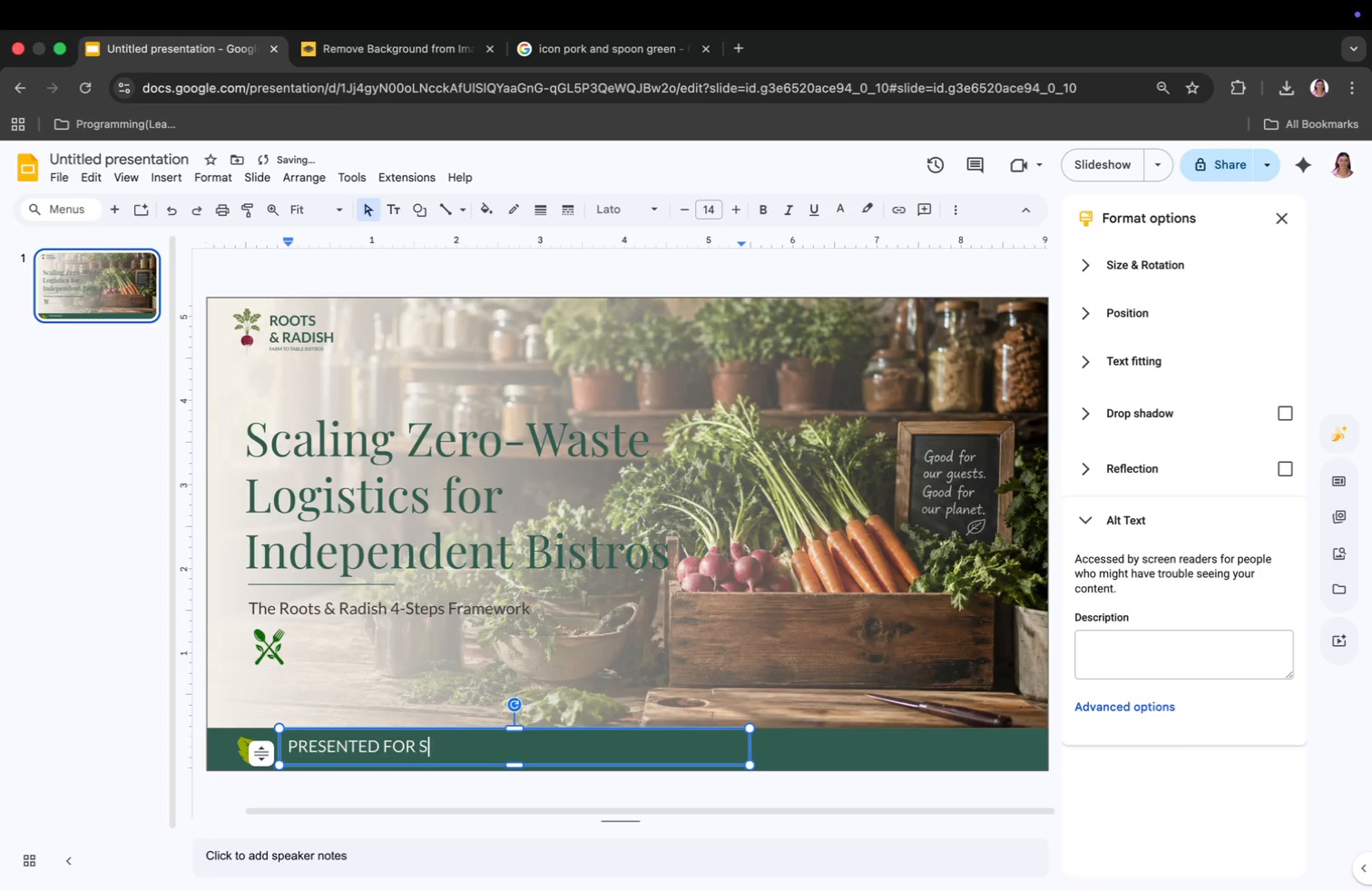 
type(NABLE KITCHEN AALLIANCE)
 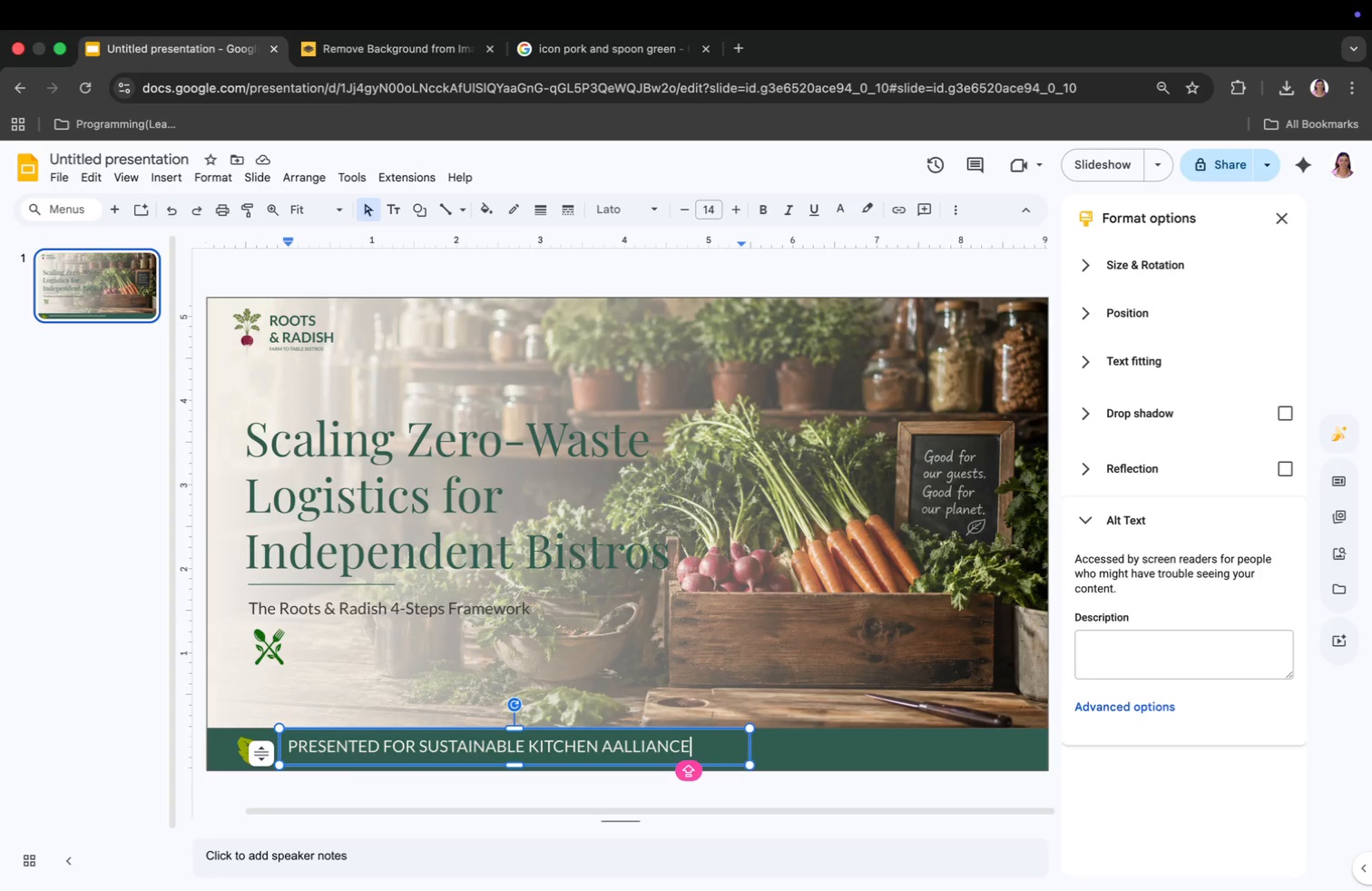 
wait(13.01)
 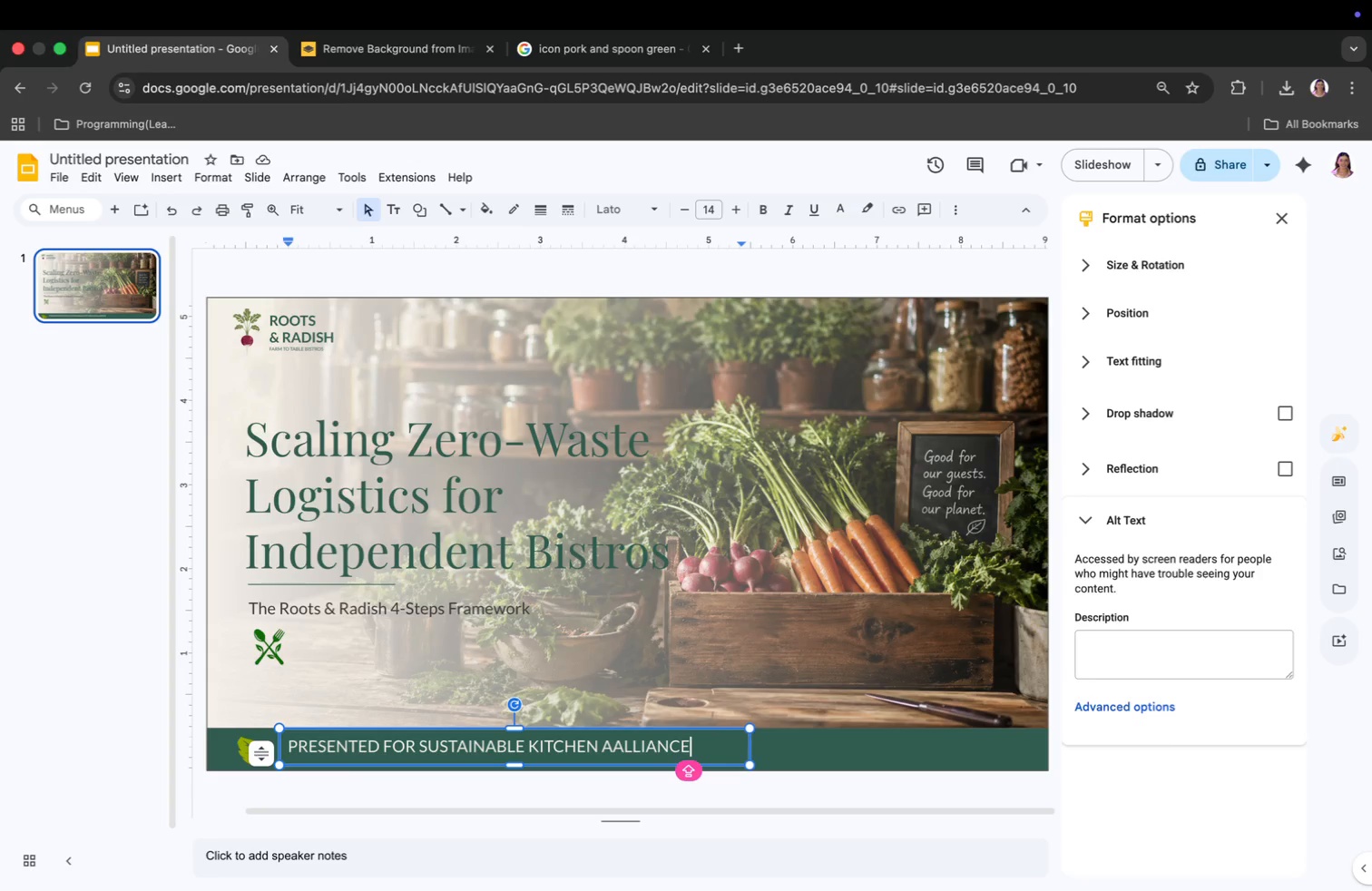 
left_click([817, 675])
 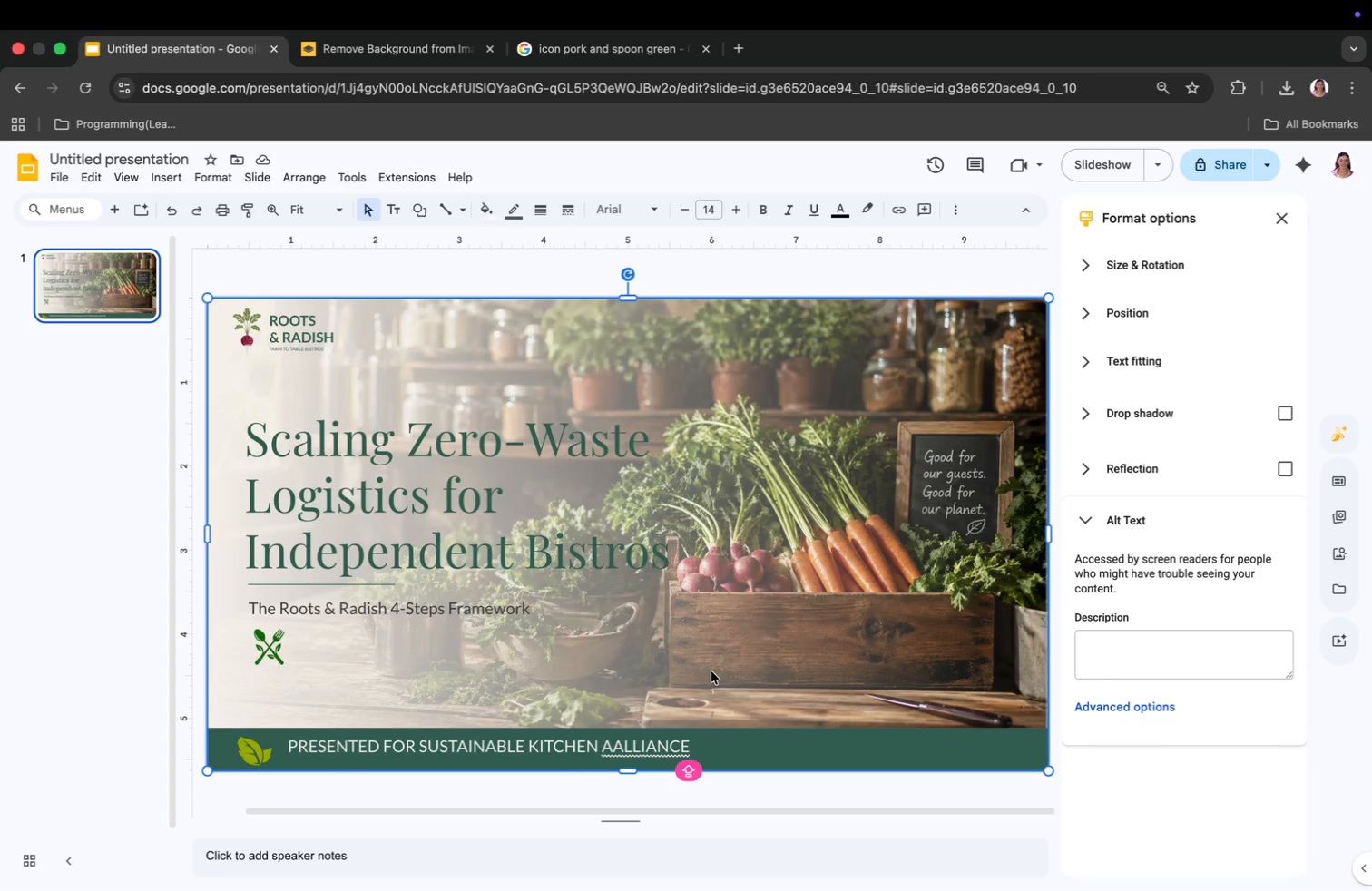 
wait(17.98)
 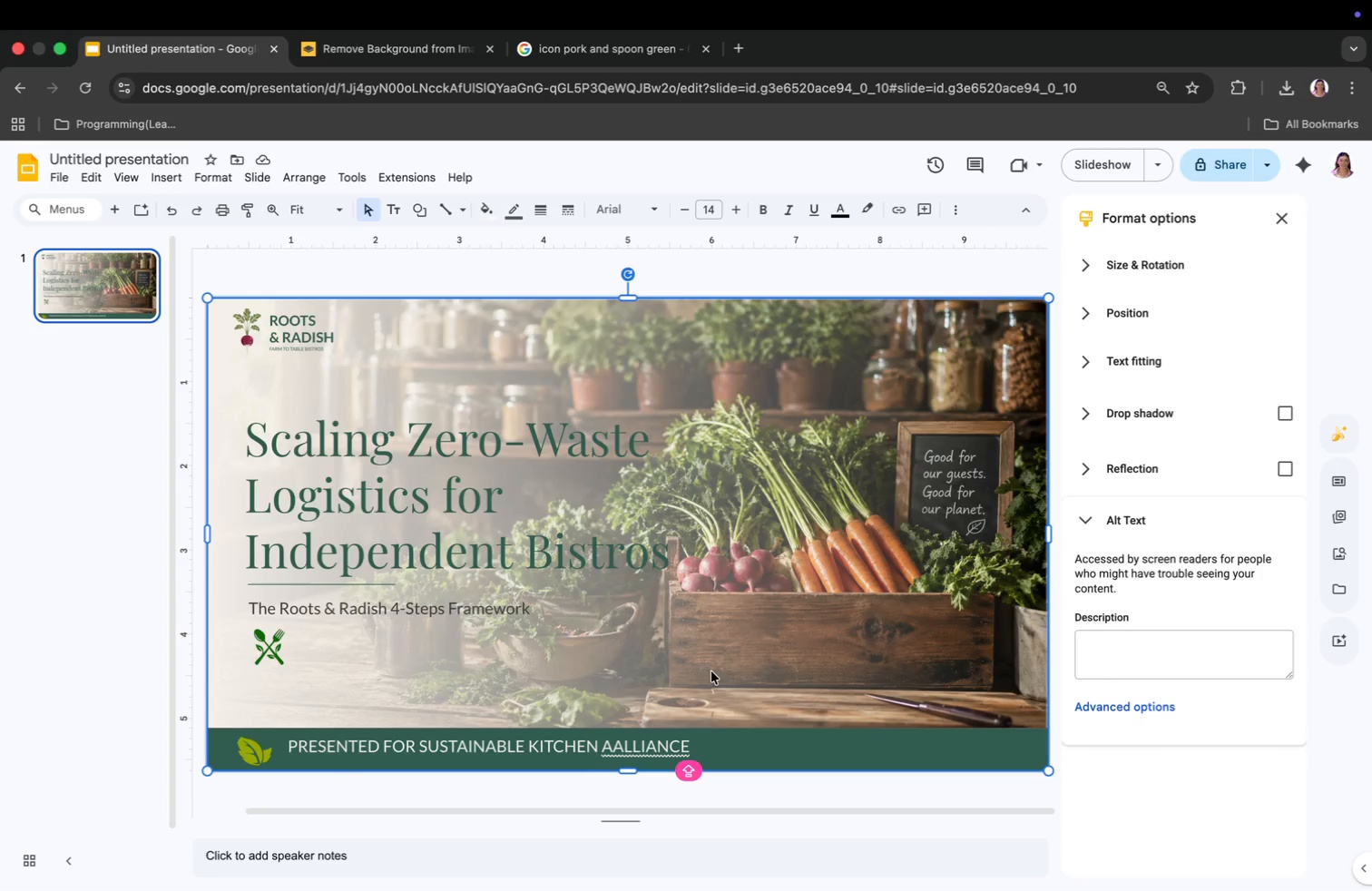 
left_click([59, 604])
 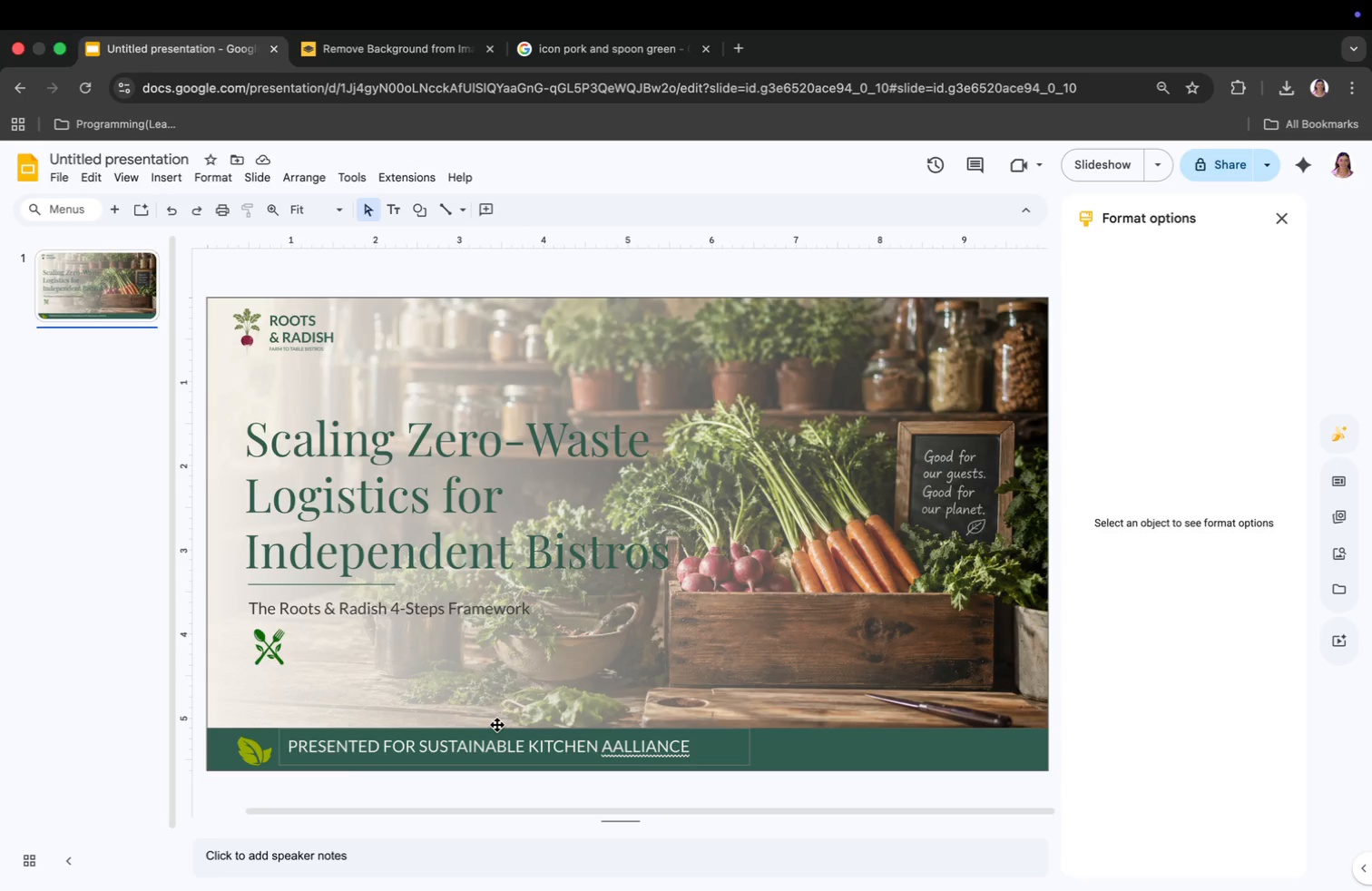 
wait(18.14)
 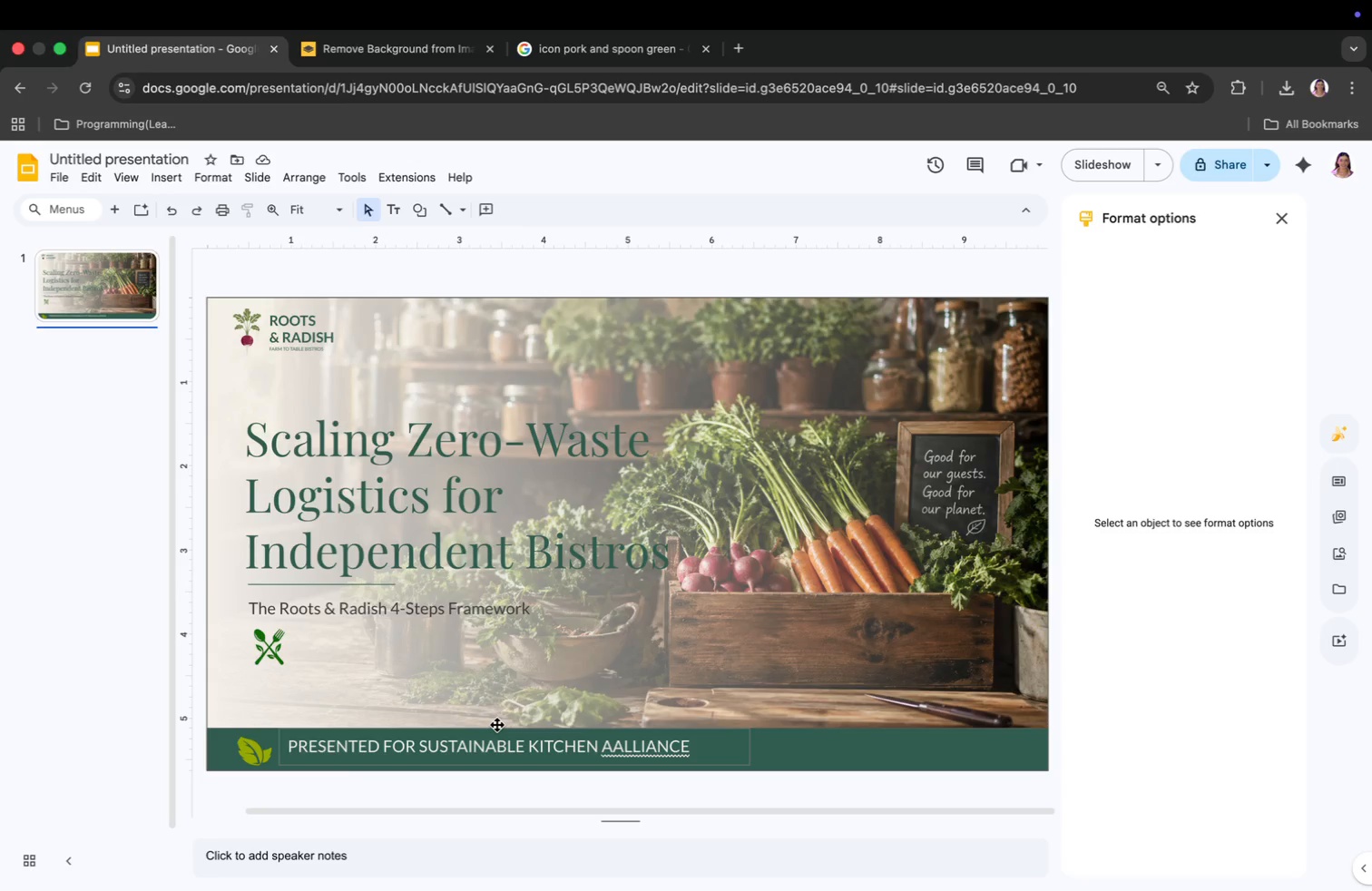 
left_click([269, 658])
 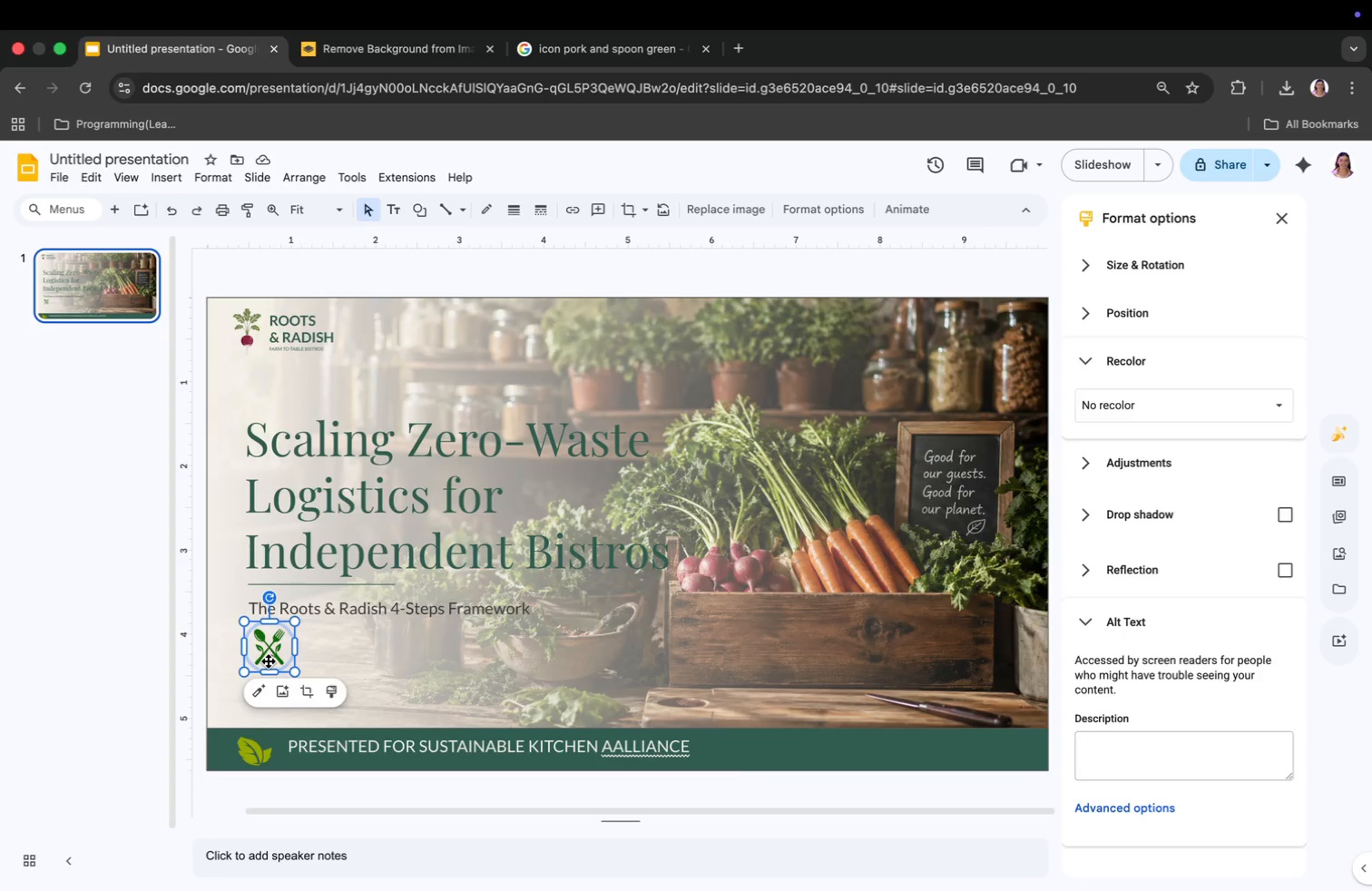 
left_click([269, 661])
 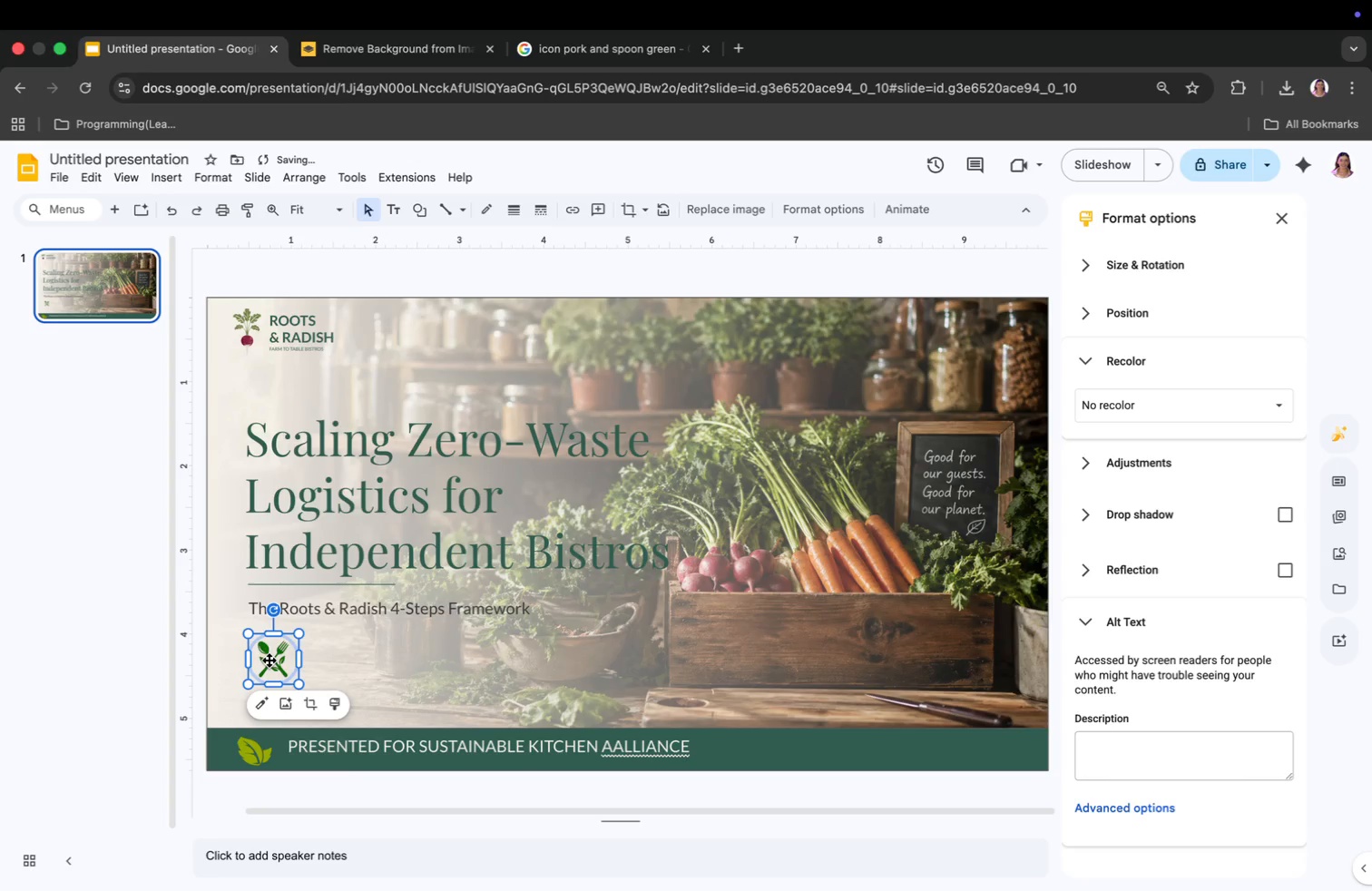 
left_click_drag(start_coordinate=[269, 661], to_coordinate=[270, 671])
 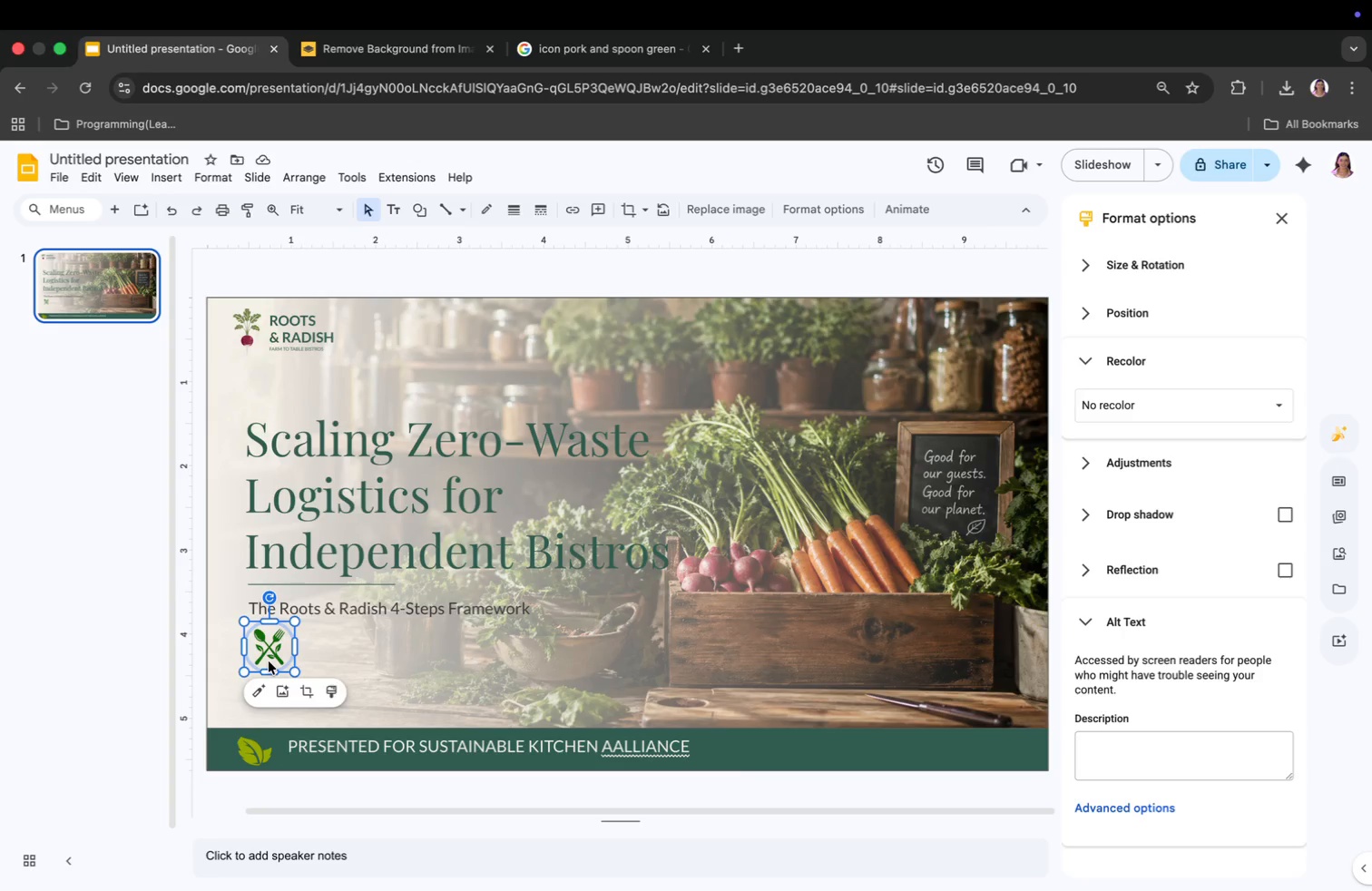 
left_click([407, 680])
 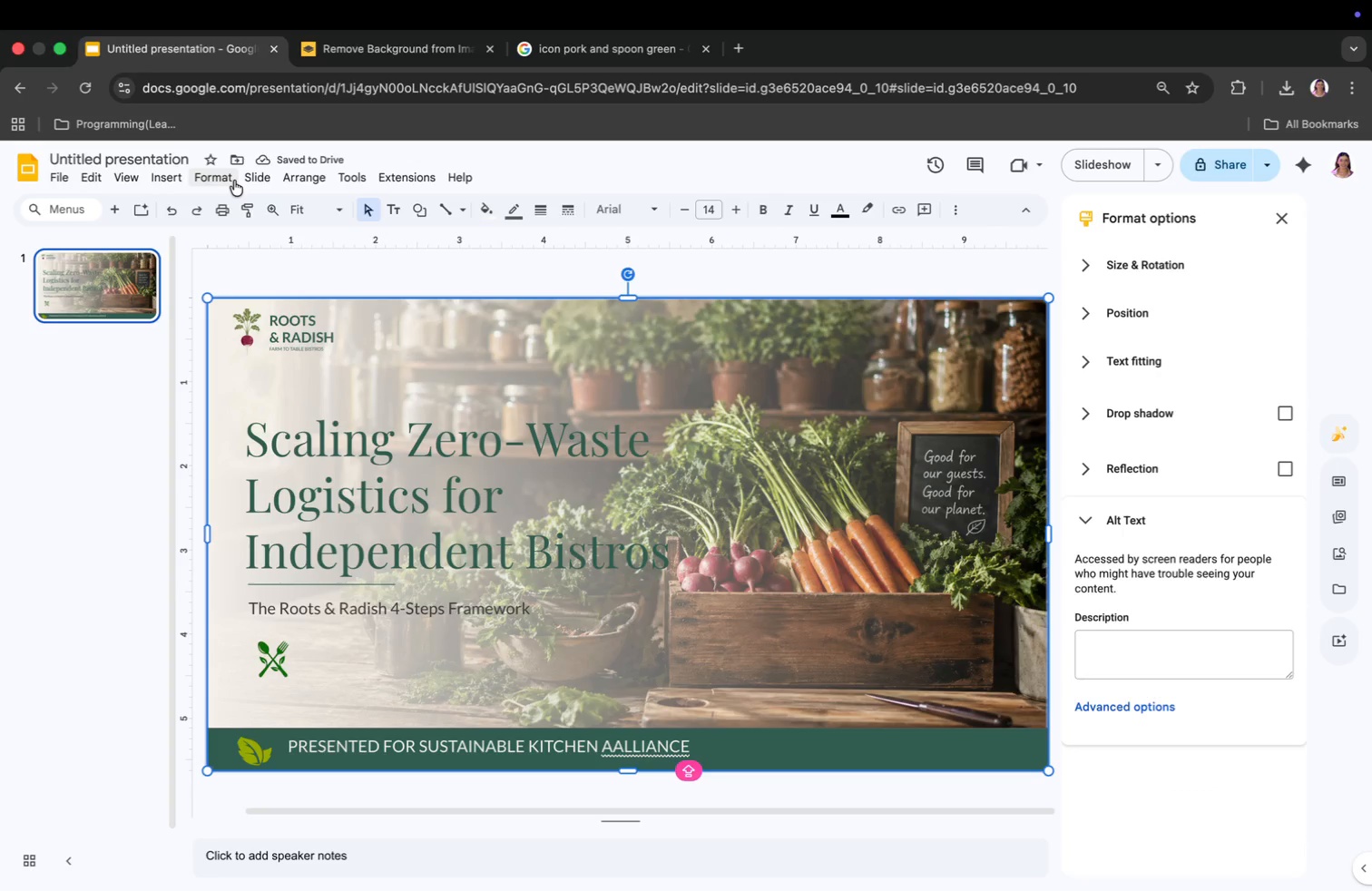 
left_click([245, 180])
 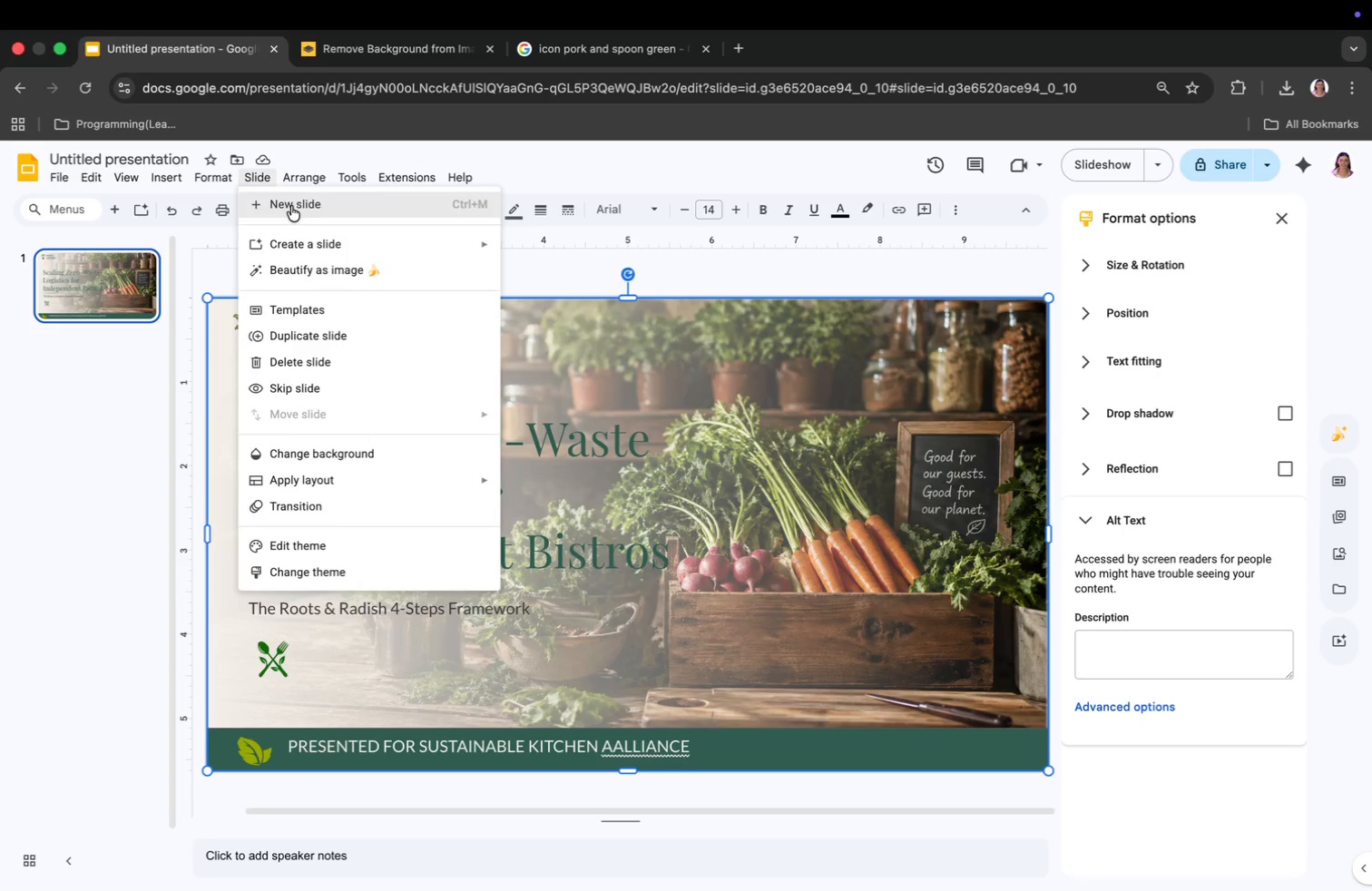 
left_click([291, 206])
 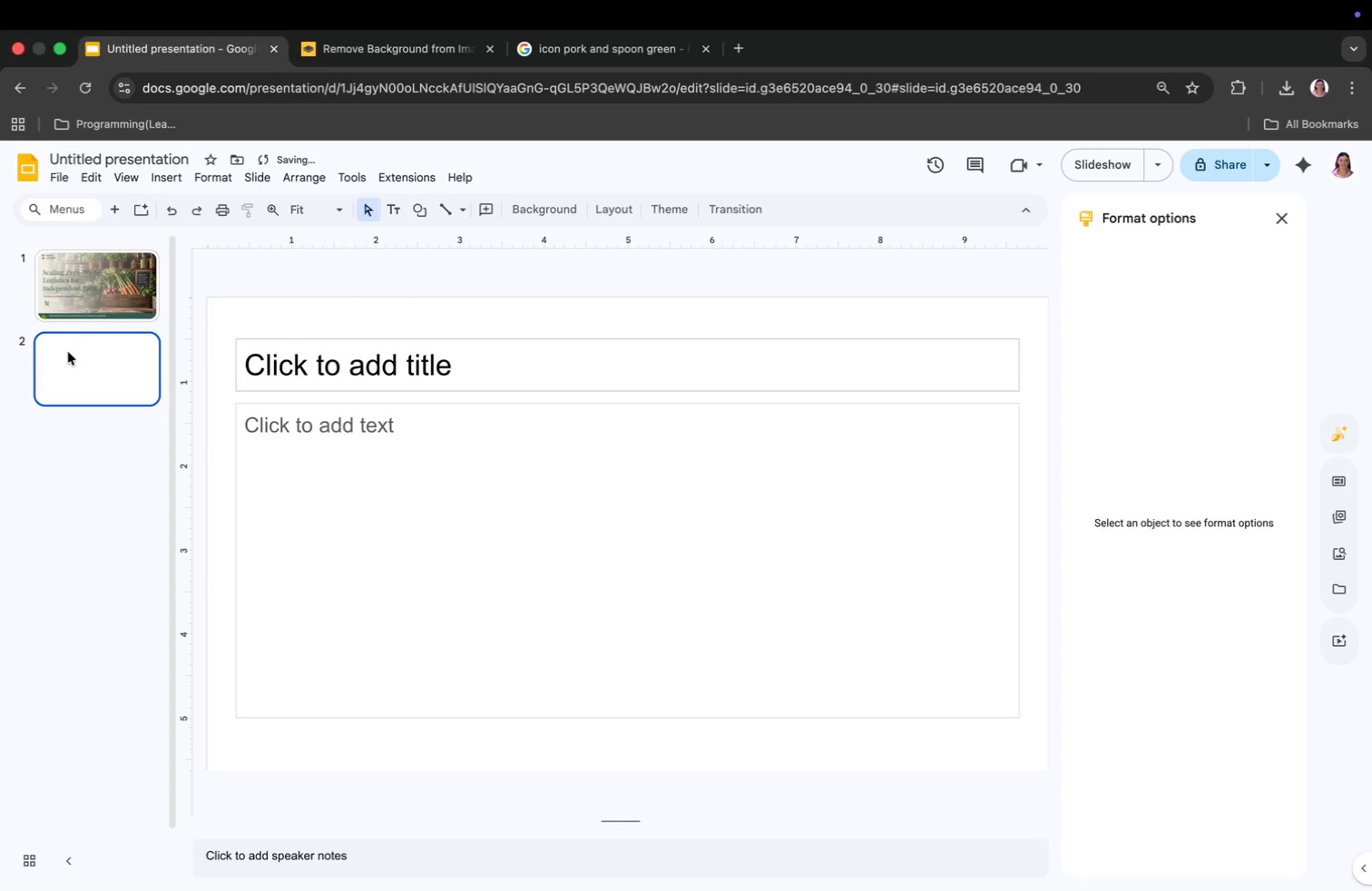 
left_click([103, 279])
 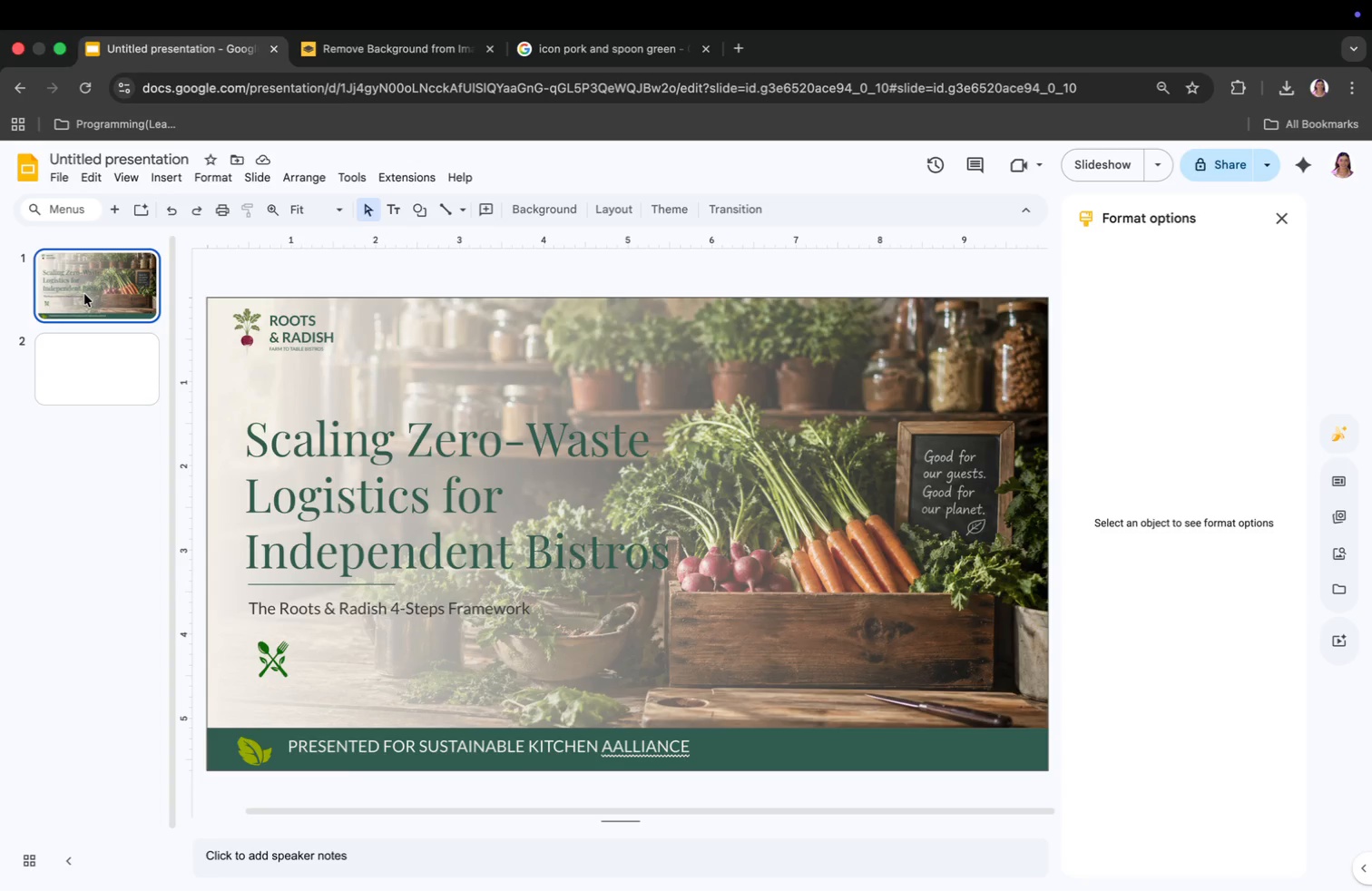 
wait(26.72)
 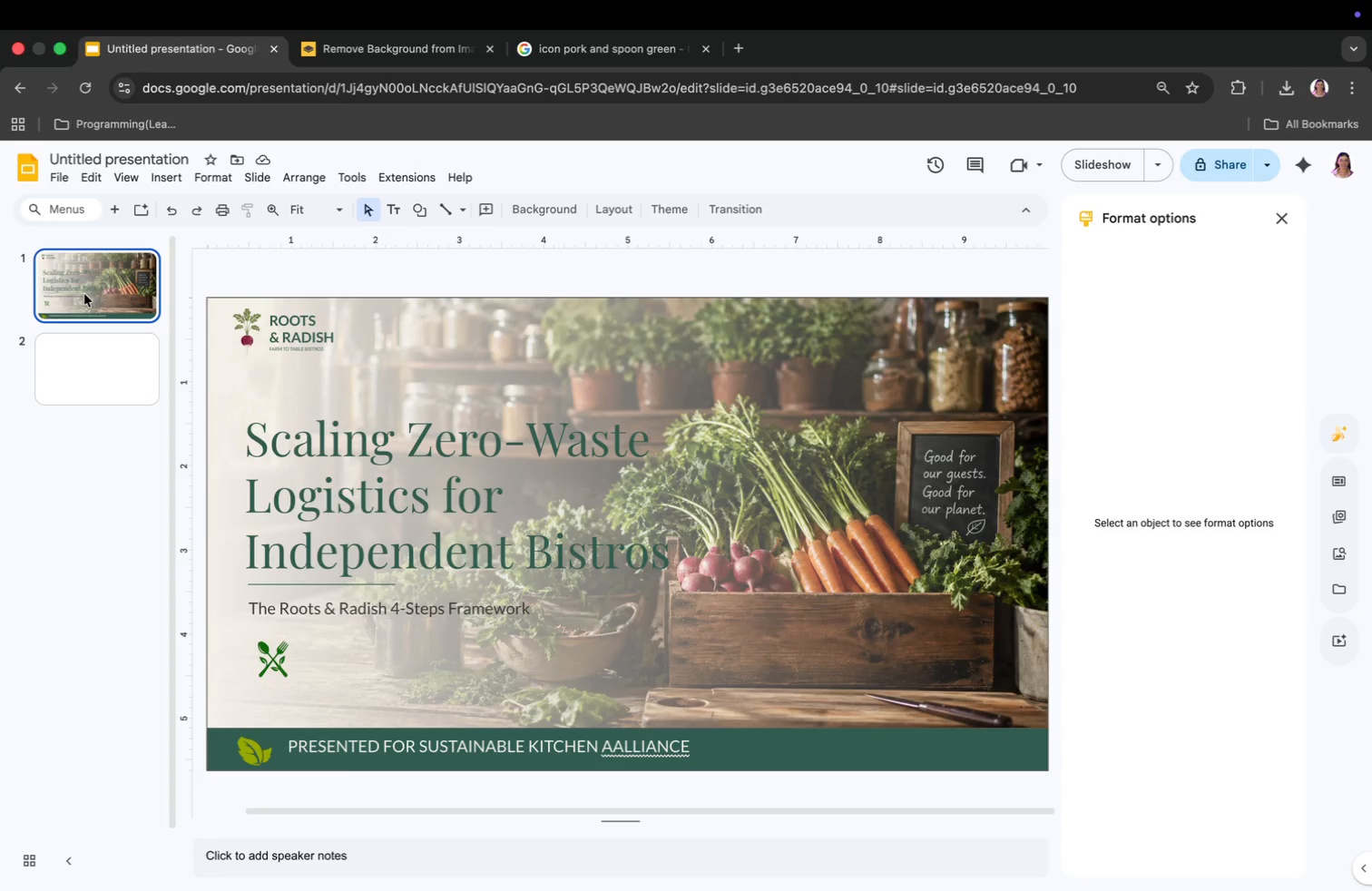 
left_click([131, 360])
 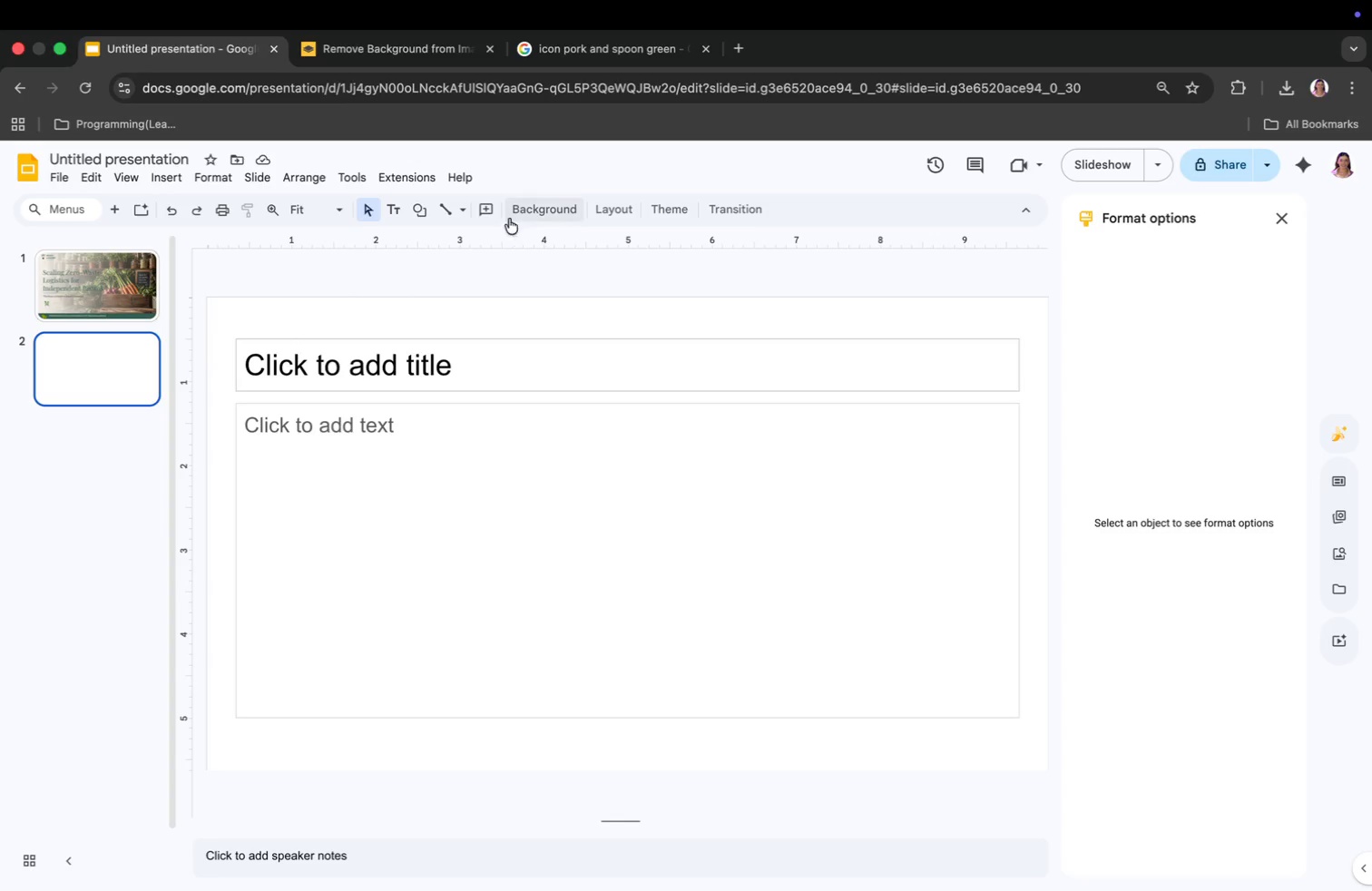 
left_click([529, 208])
 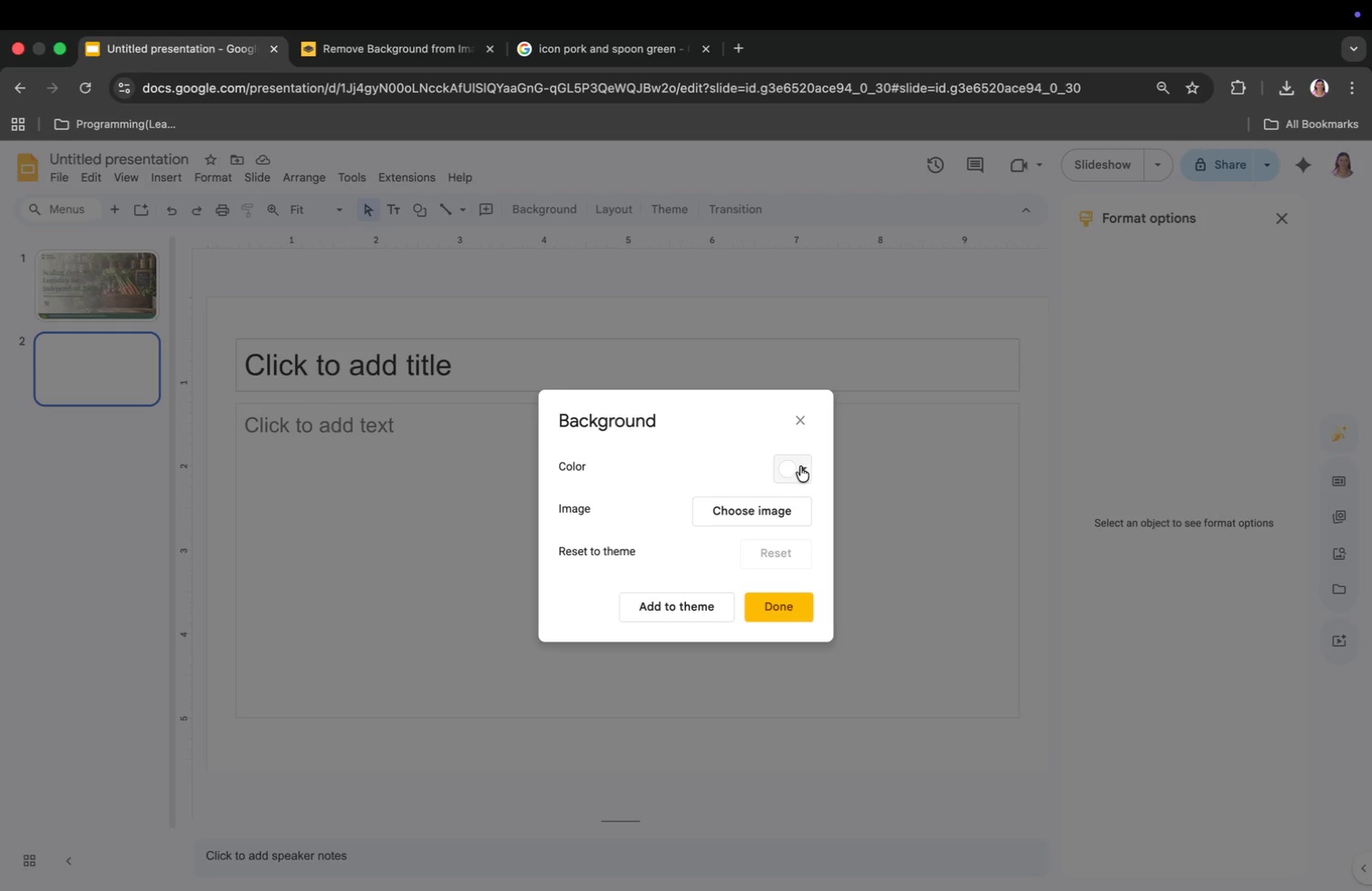 
left_click([786, 468])
 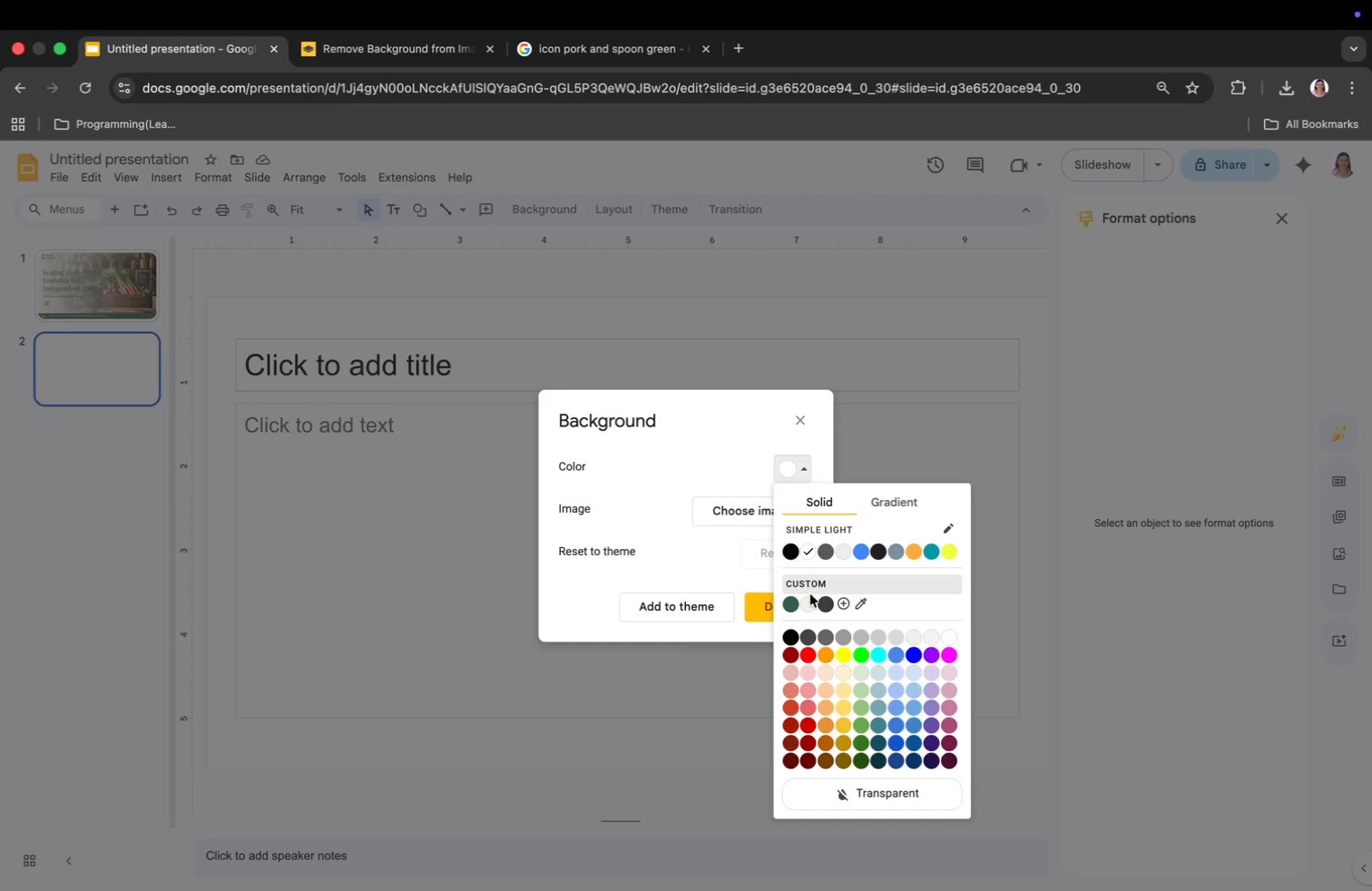 
left_click([809, 605])
 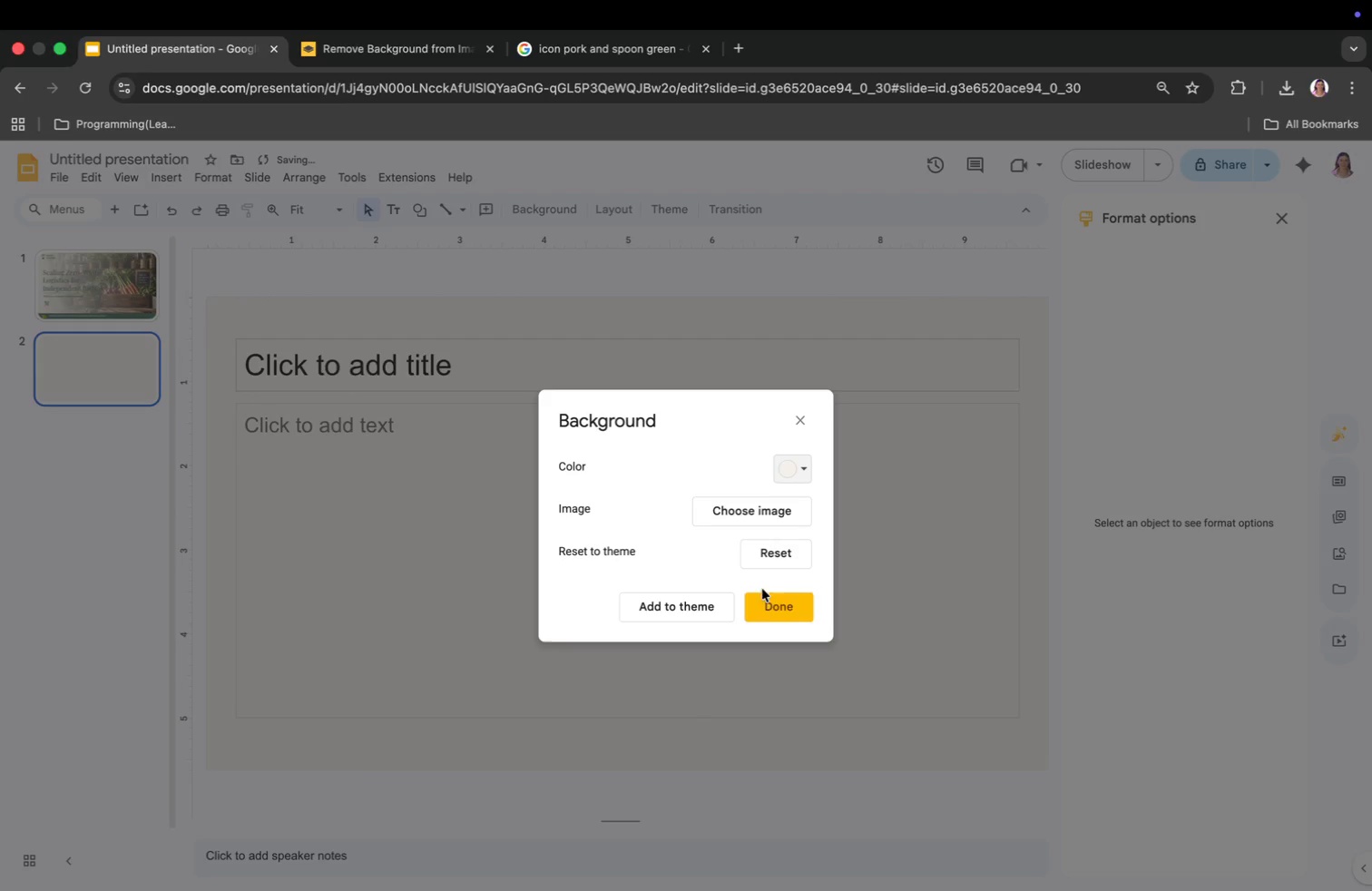 
left_click([766, 600])
 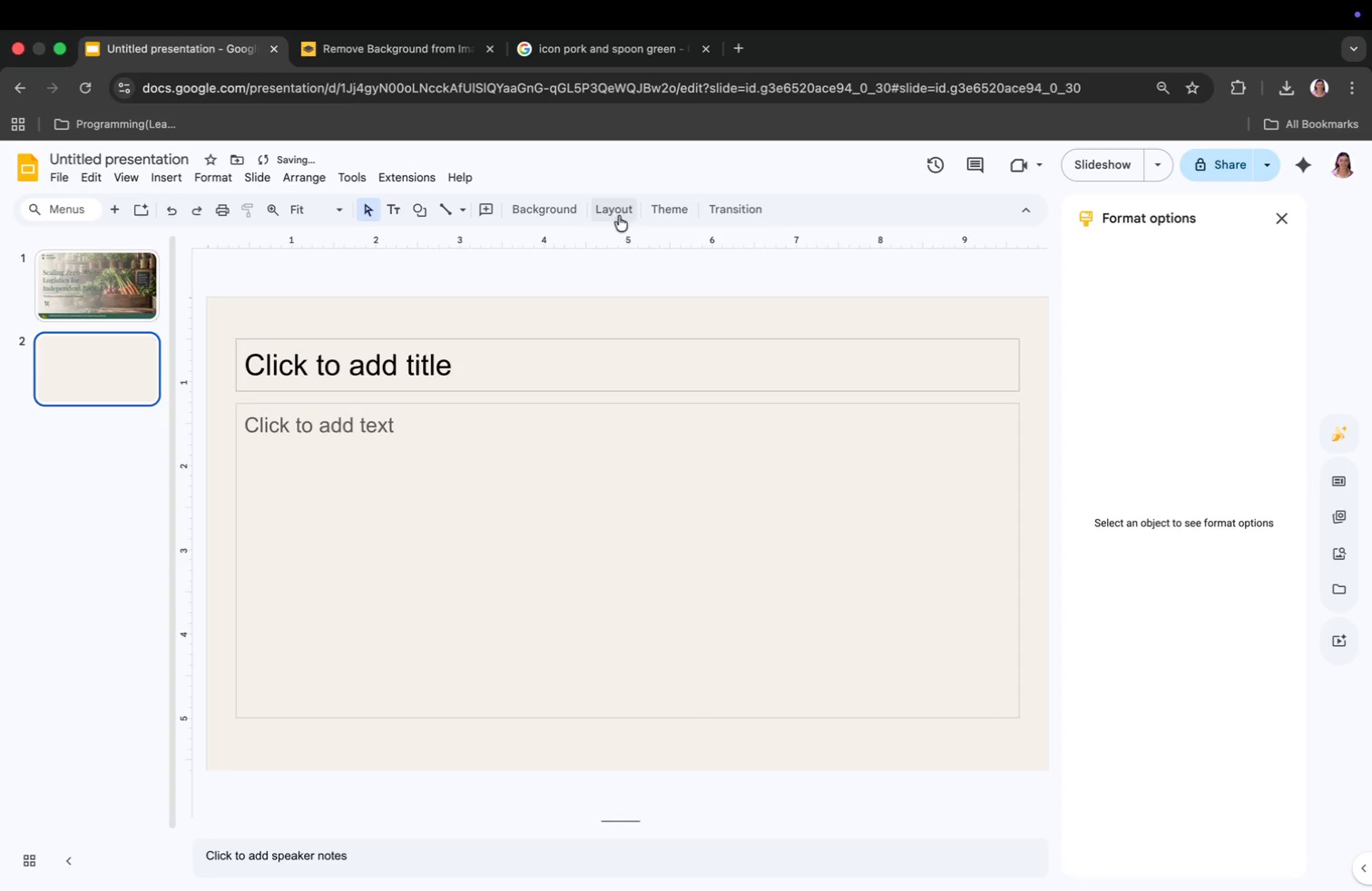 
left_click([617, 211])
 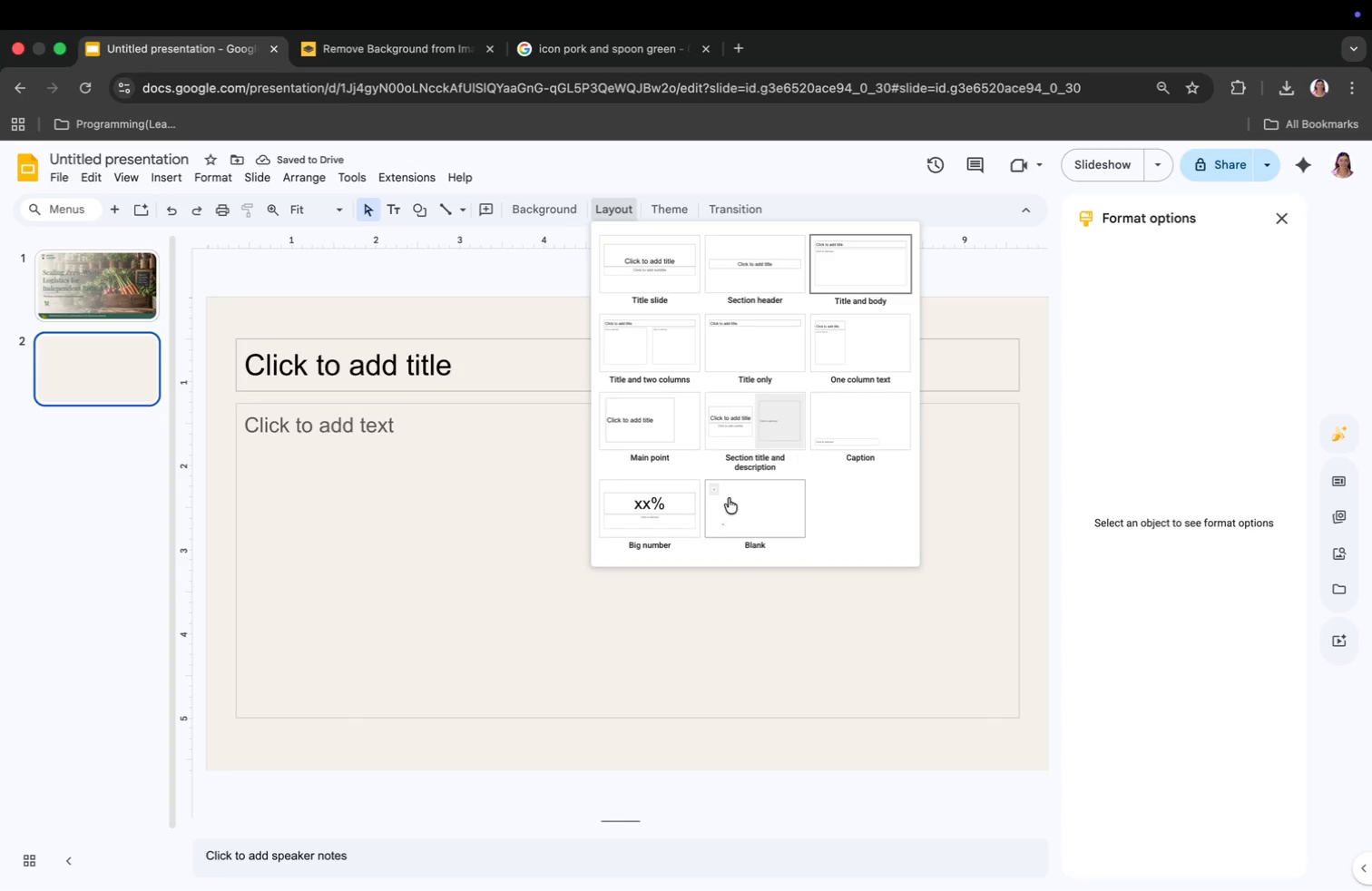 
left_click([733, 504])
 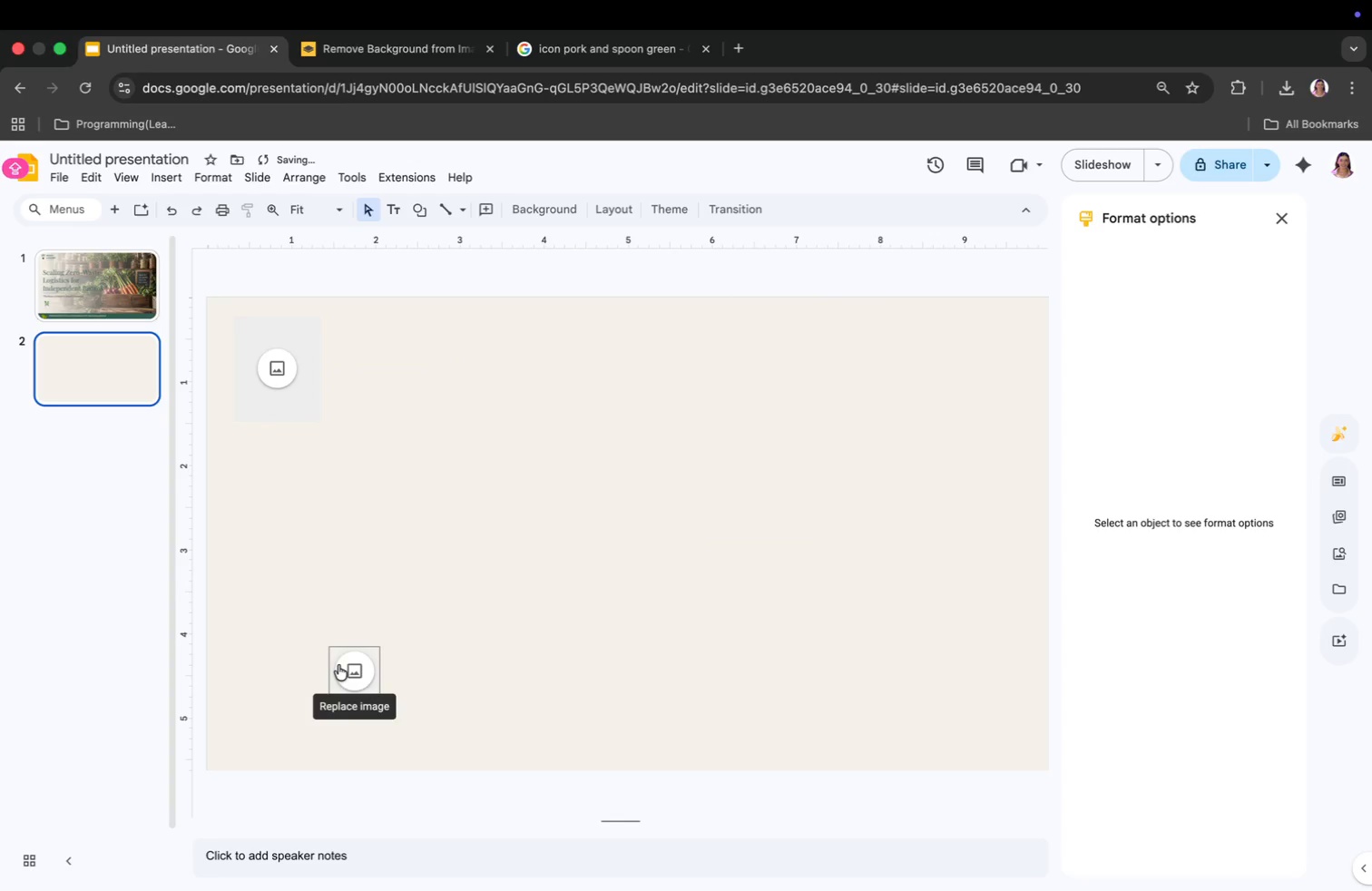 
left_click([338, 665])
 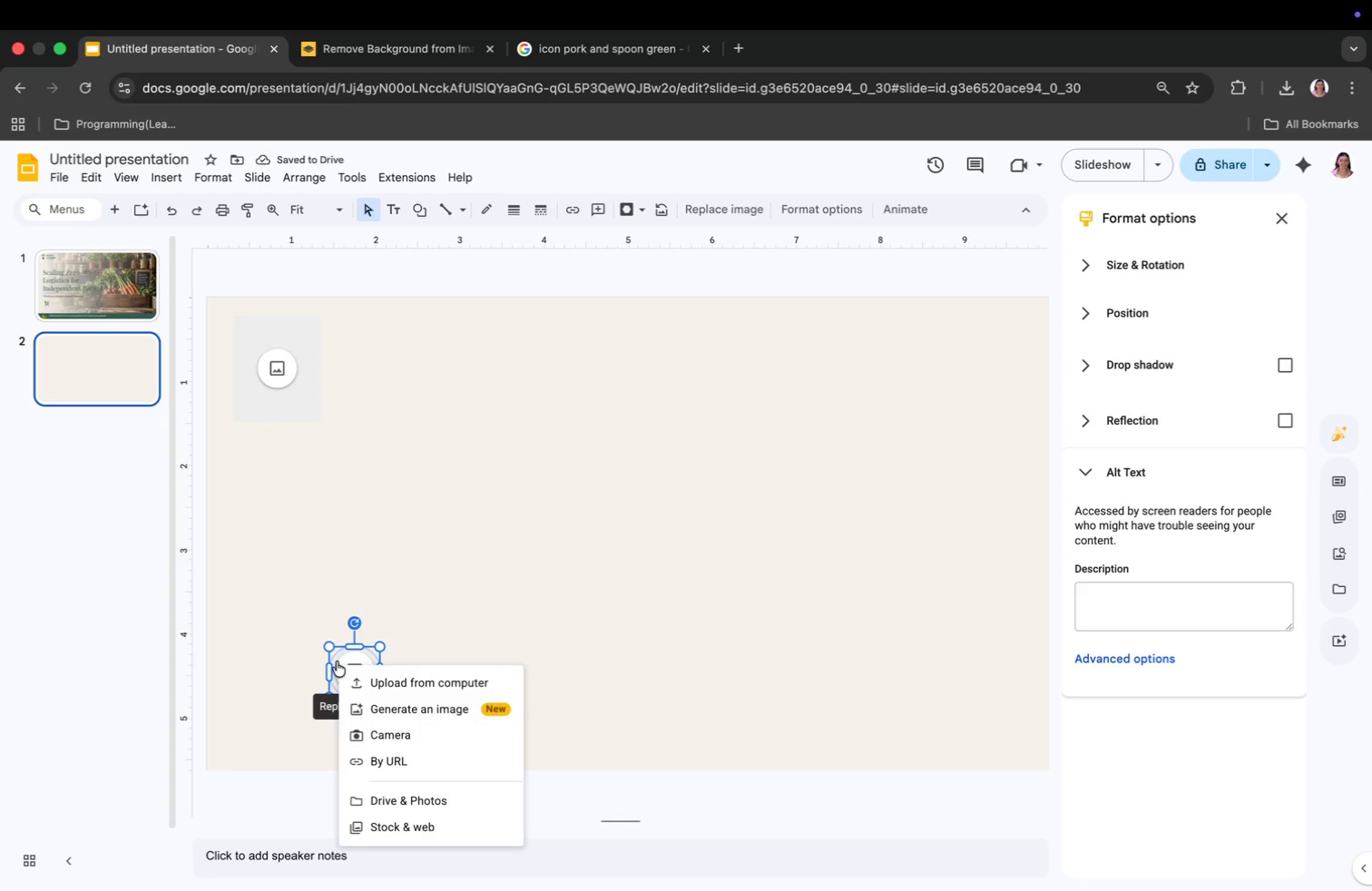 
key(Backspace)
 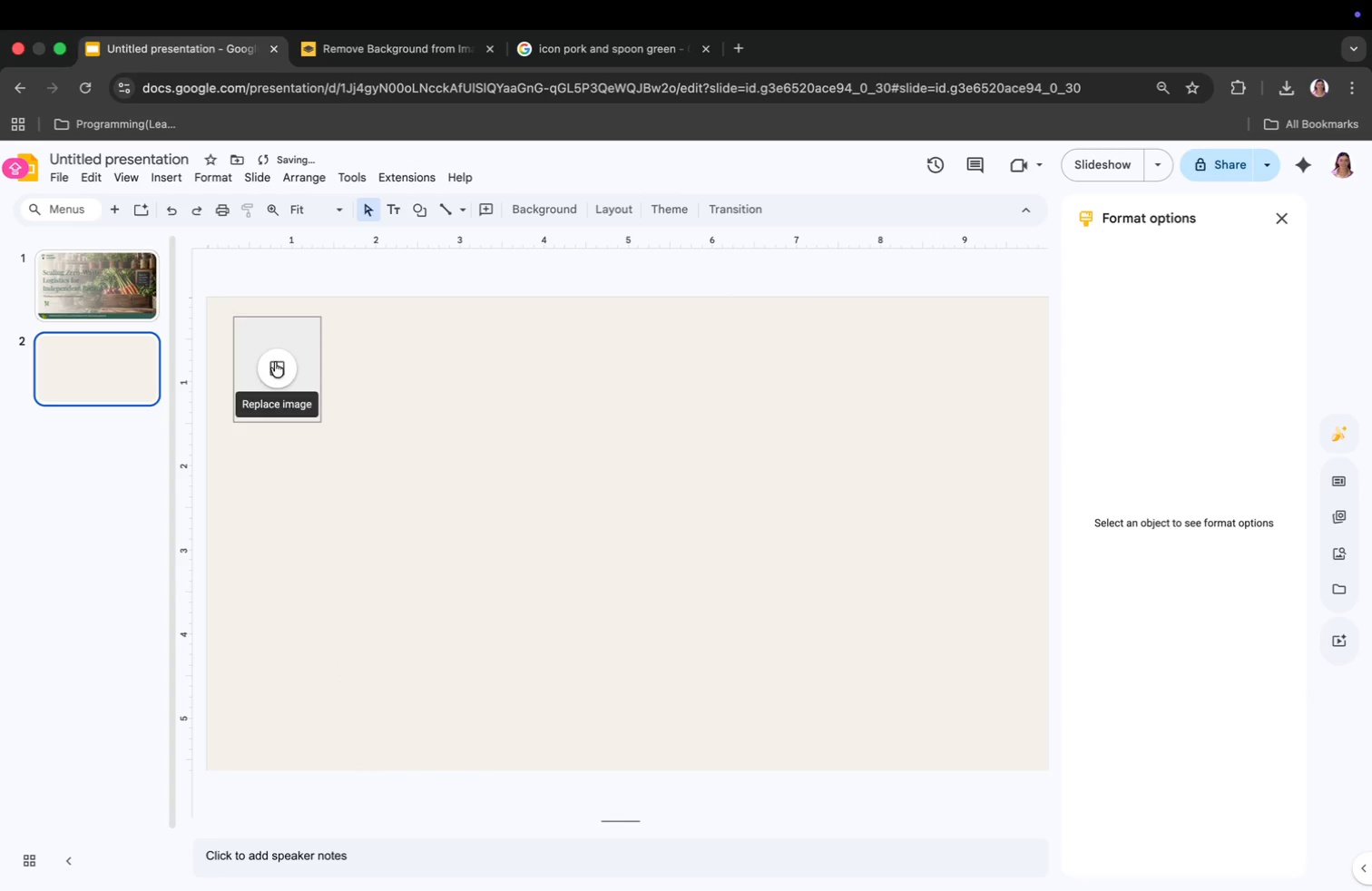 
left_click([275, 363])
 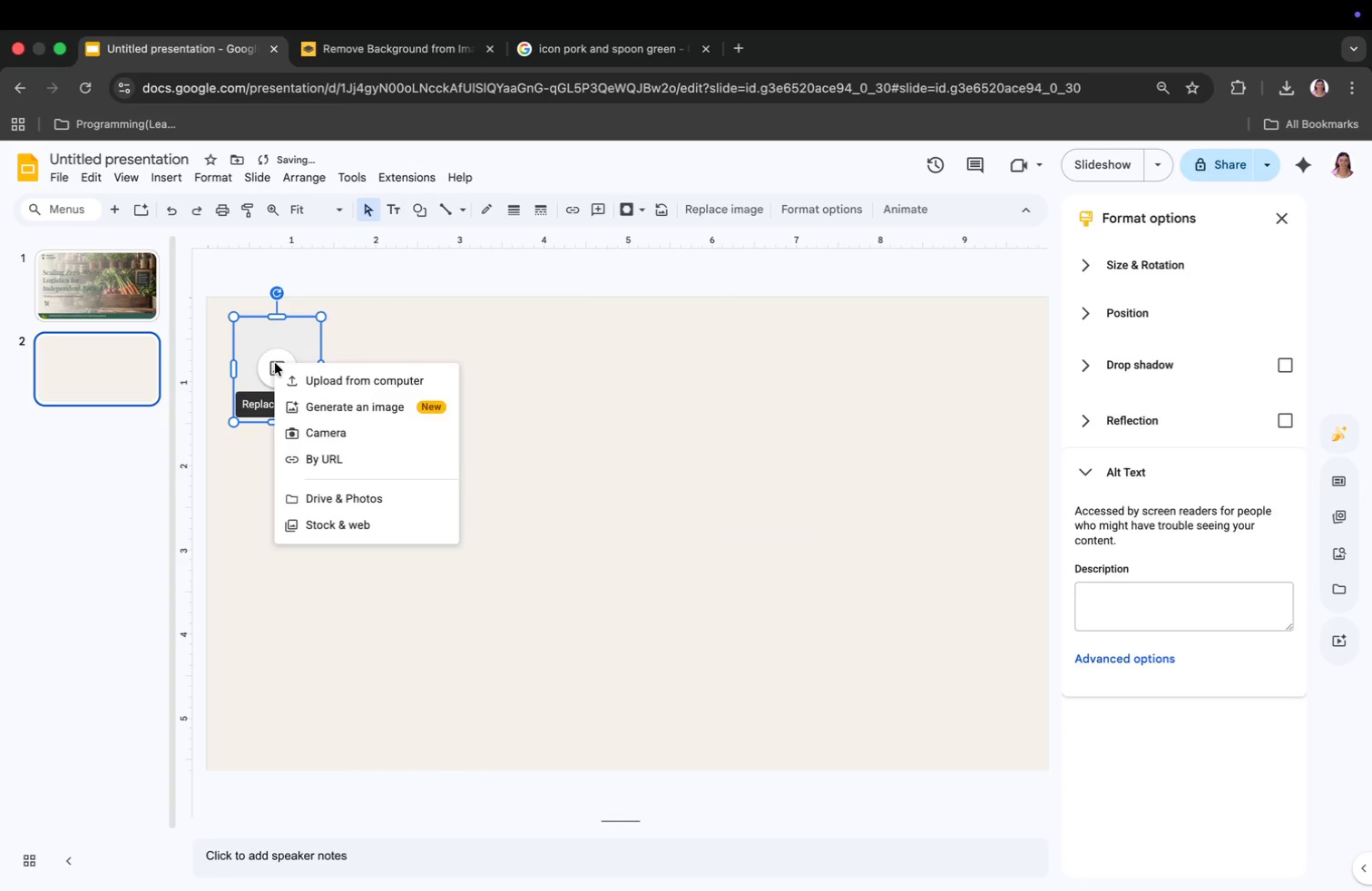 
key(Backspace)
 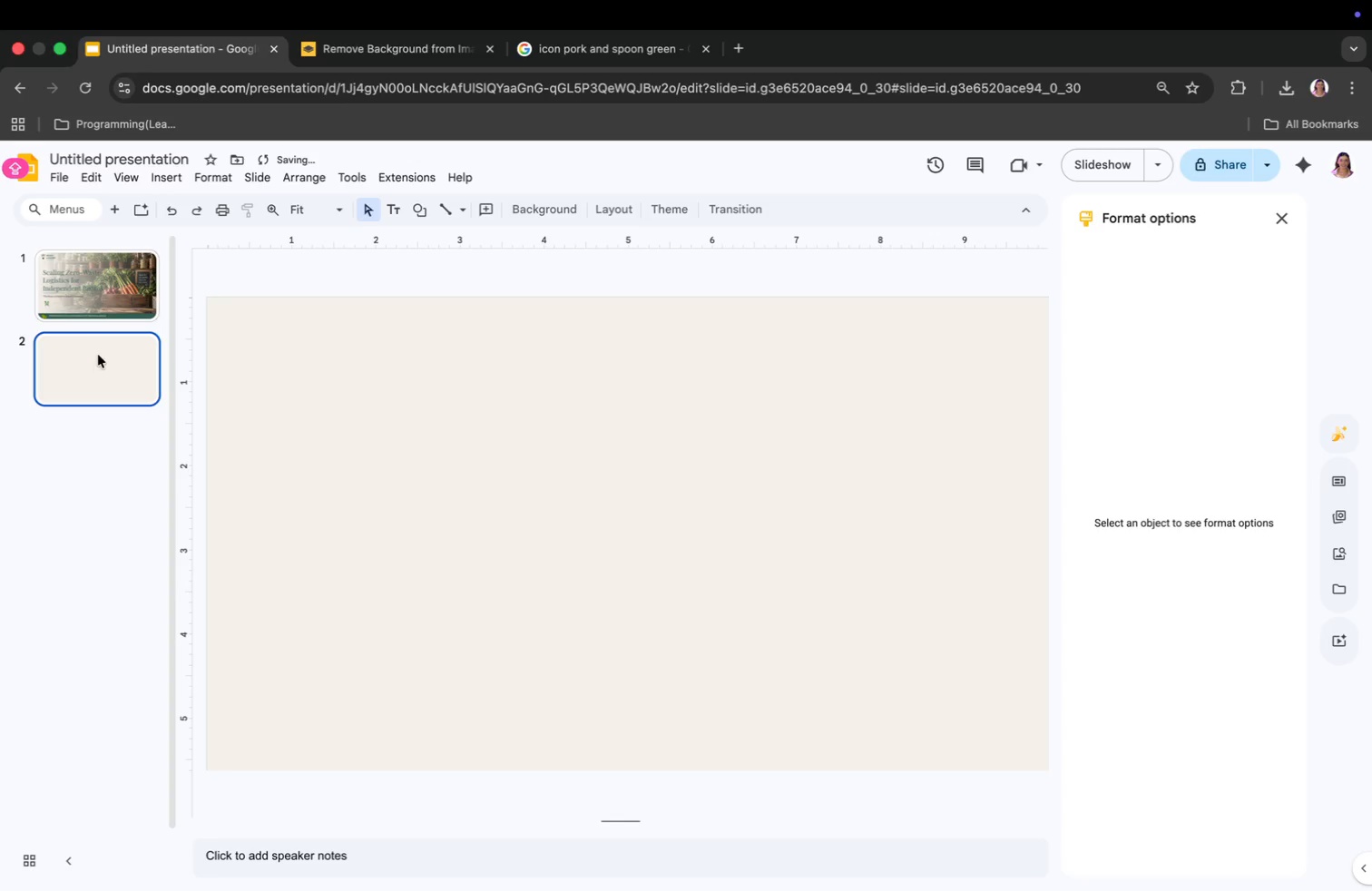 
left_click([100, 308])
 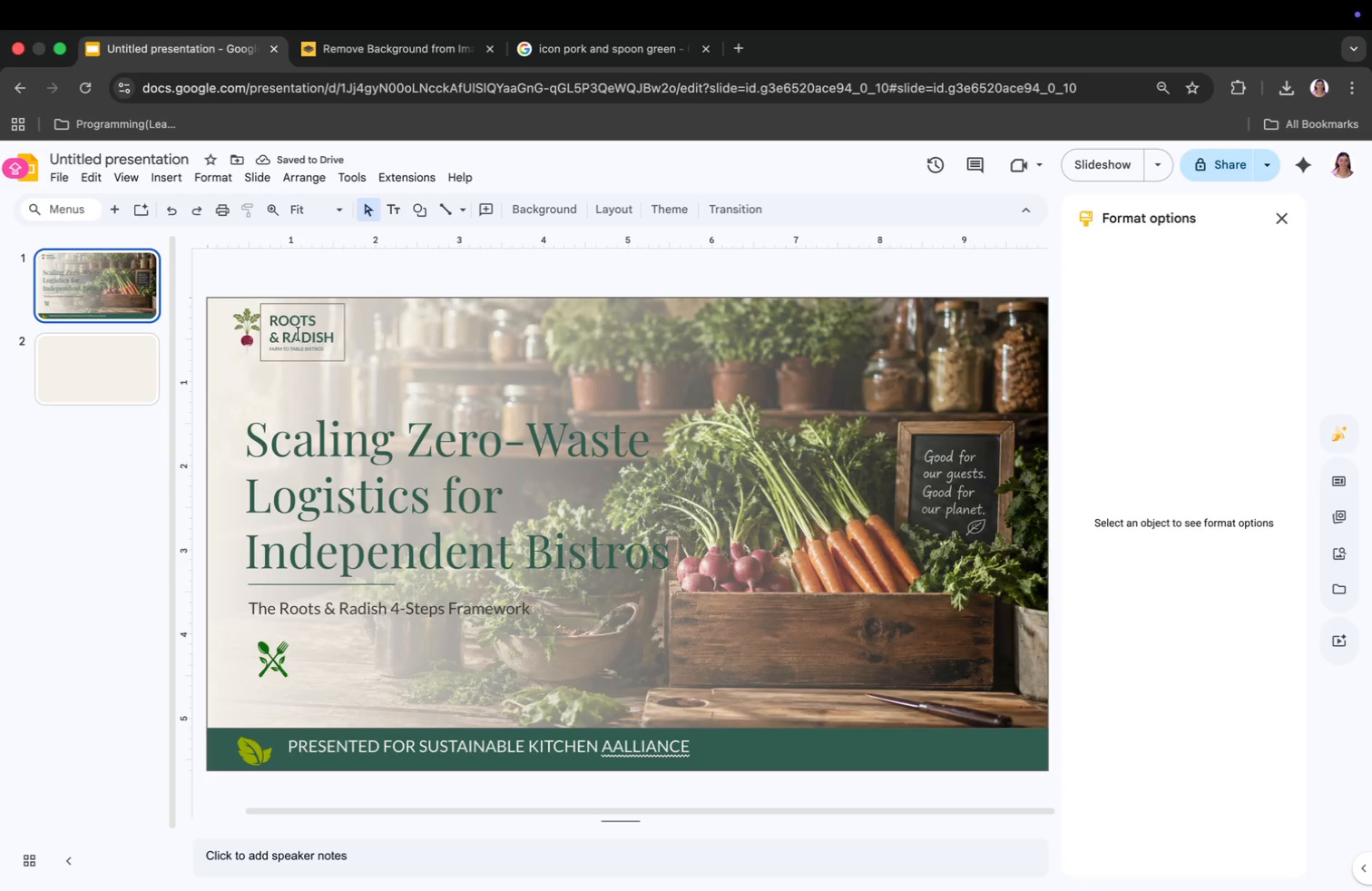 
right_click([299, 334])
 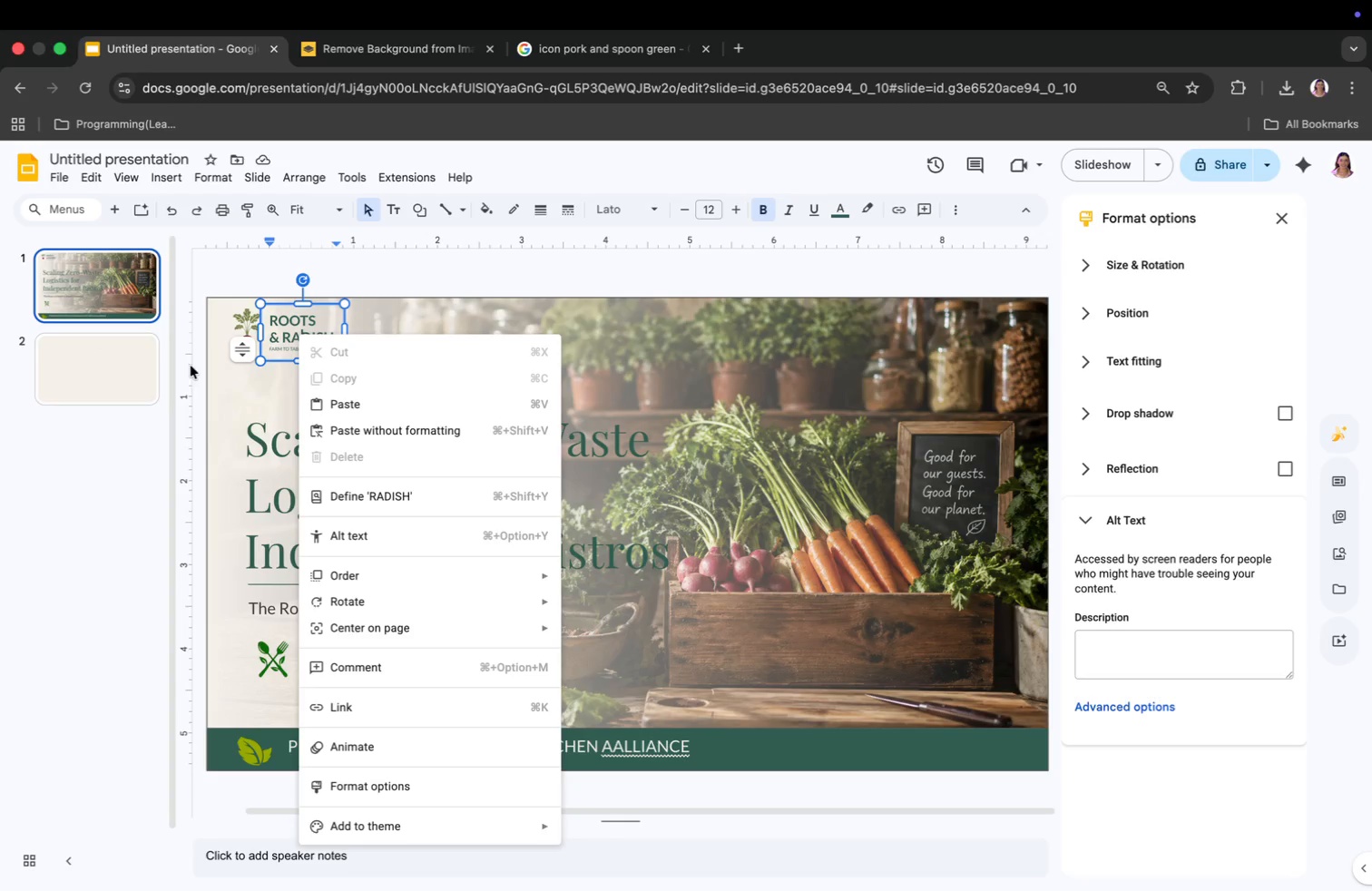 
left_click([138, 466])
 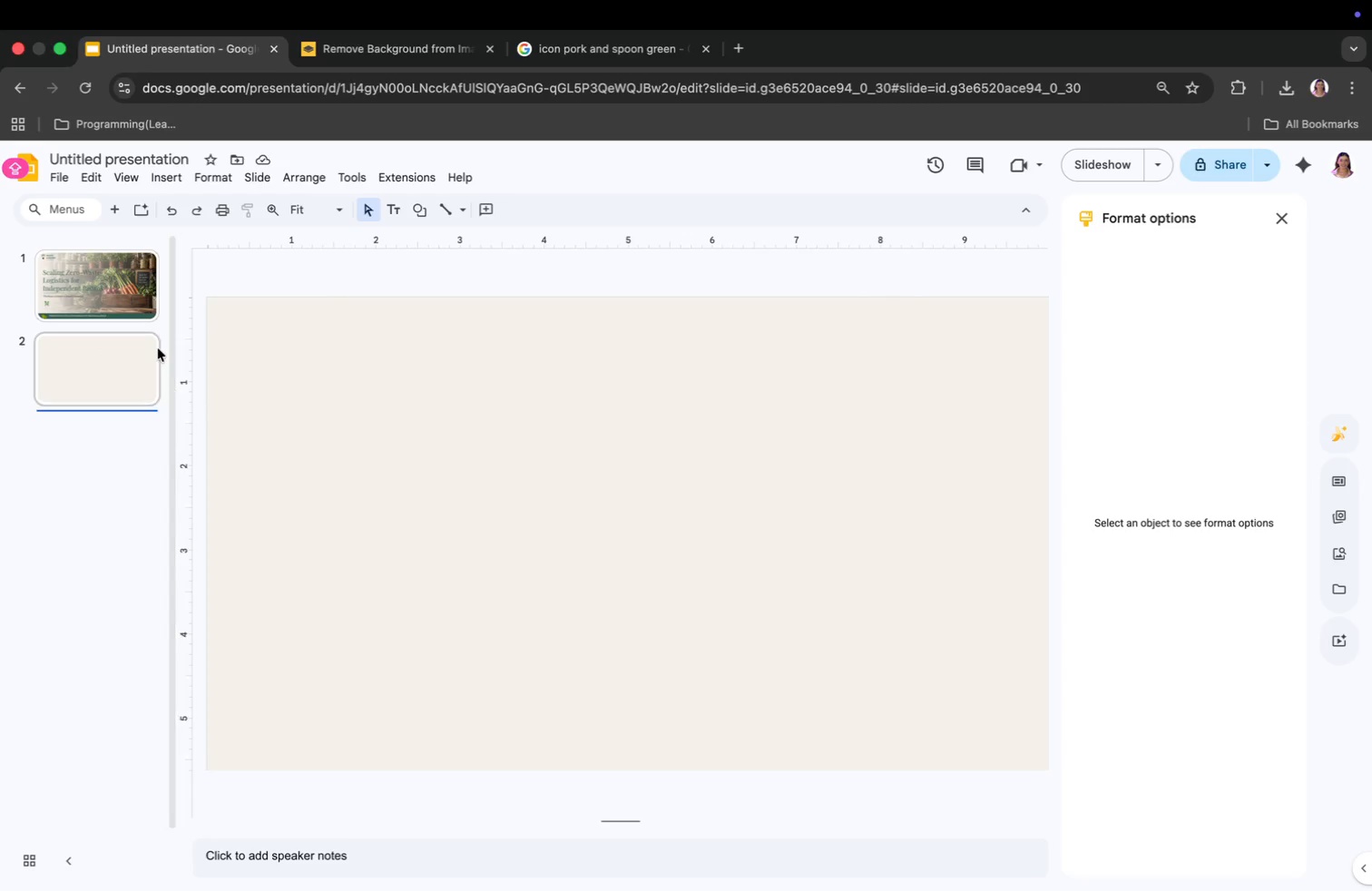 
left_click([126, 267])
 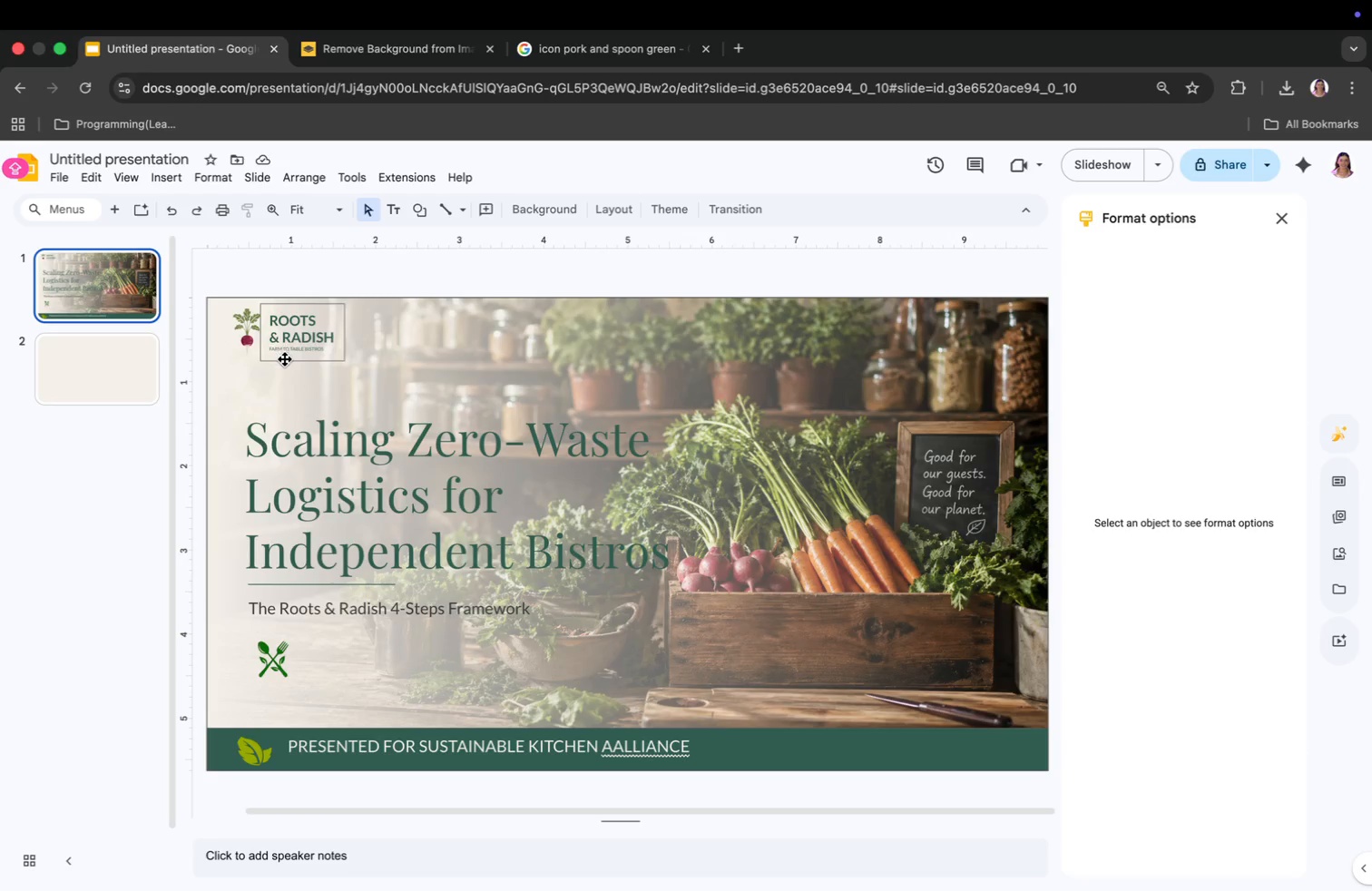 
right_click([285, 361])
 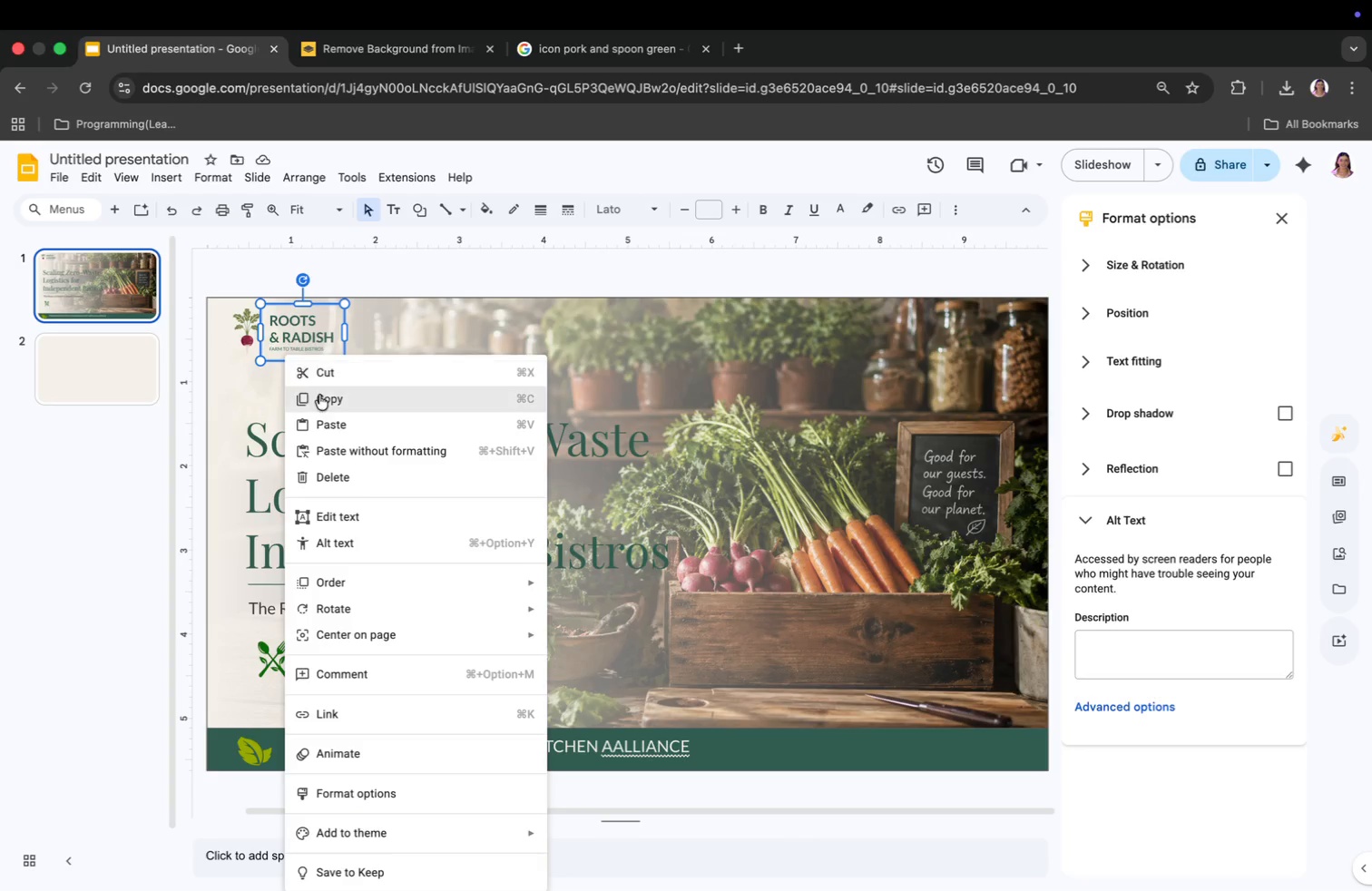 
left_click([321, 397])
 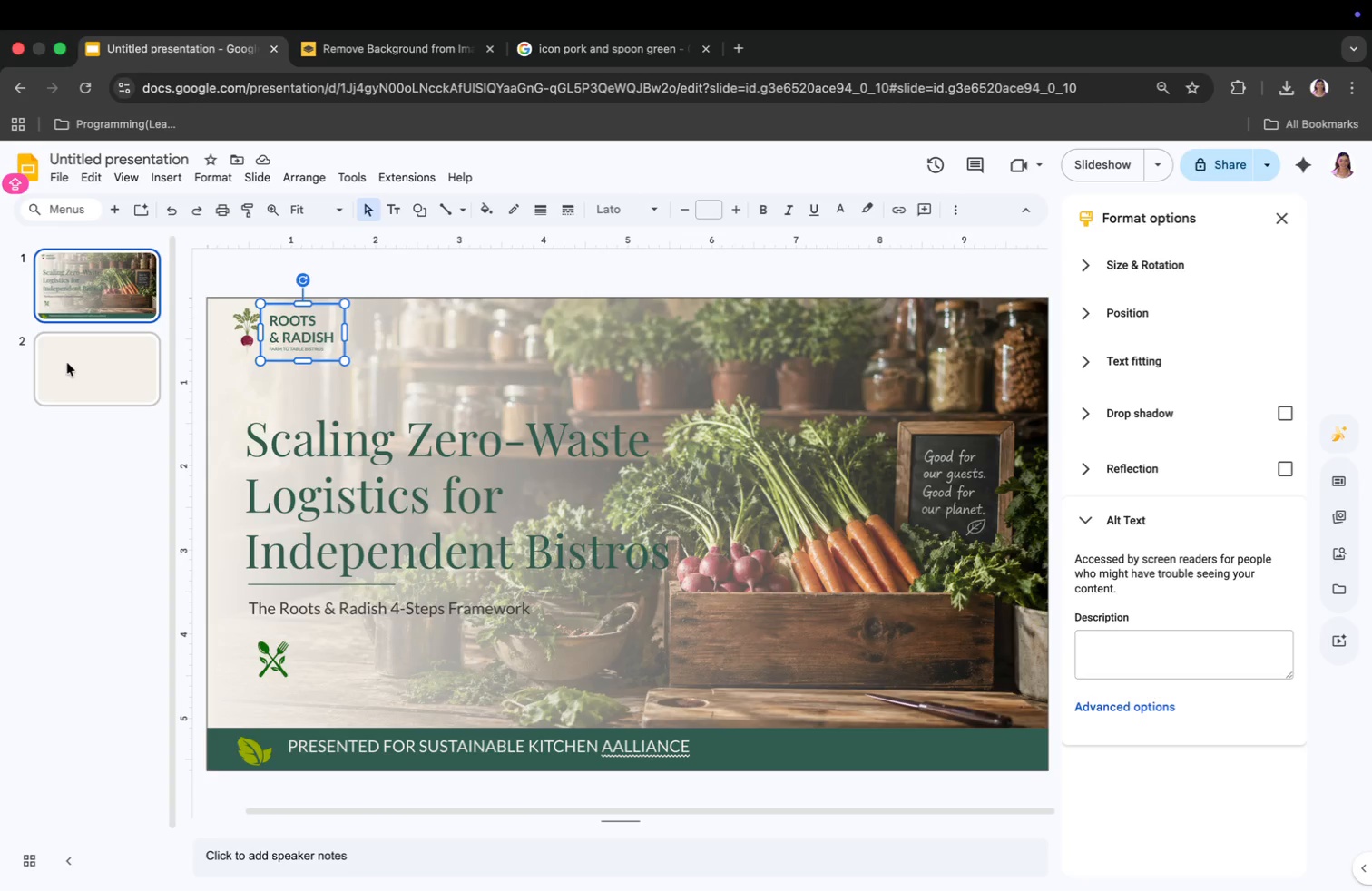 
right_click([67, 363])
 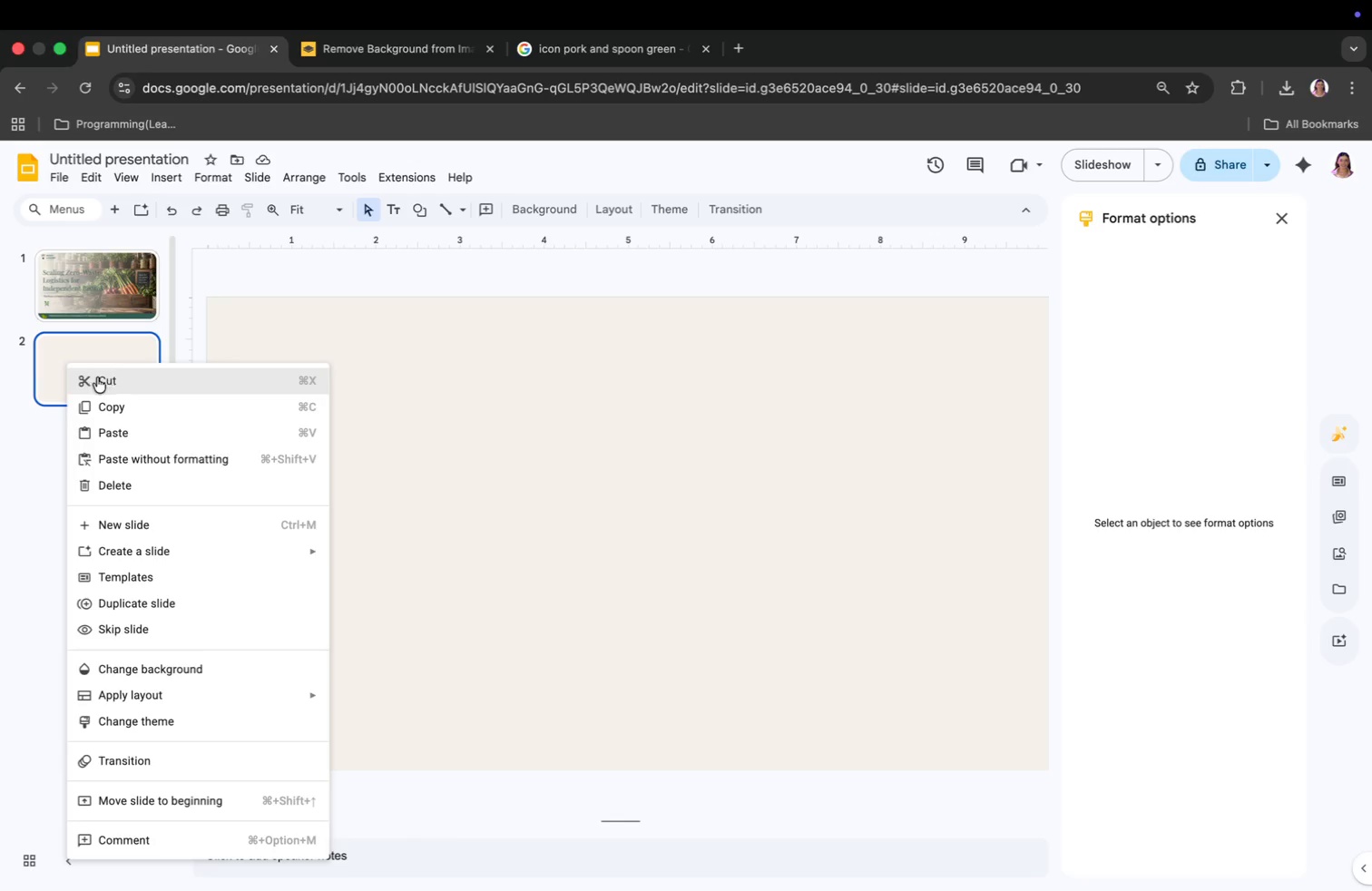 
left_click([96, 355])
 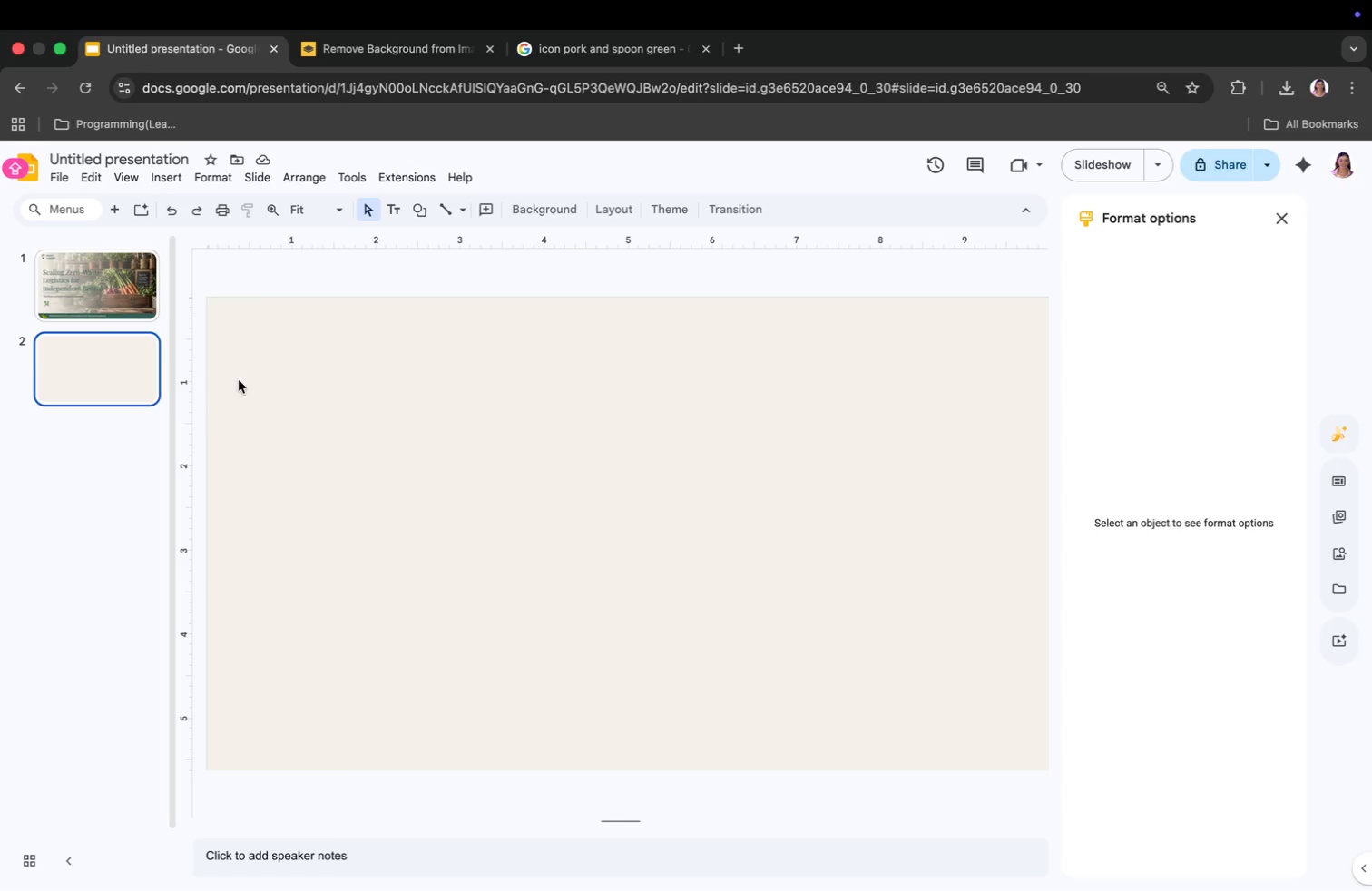 
right_click([243, 381])
 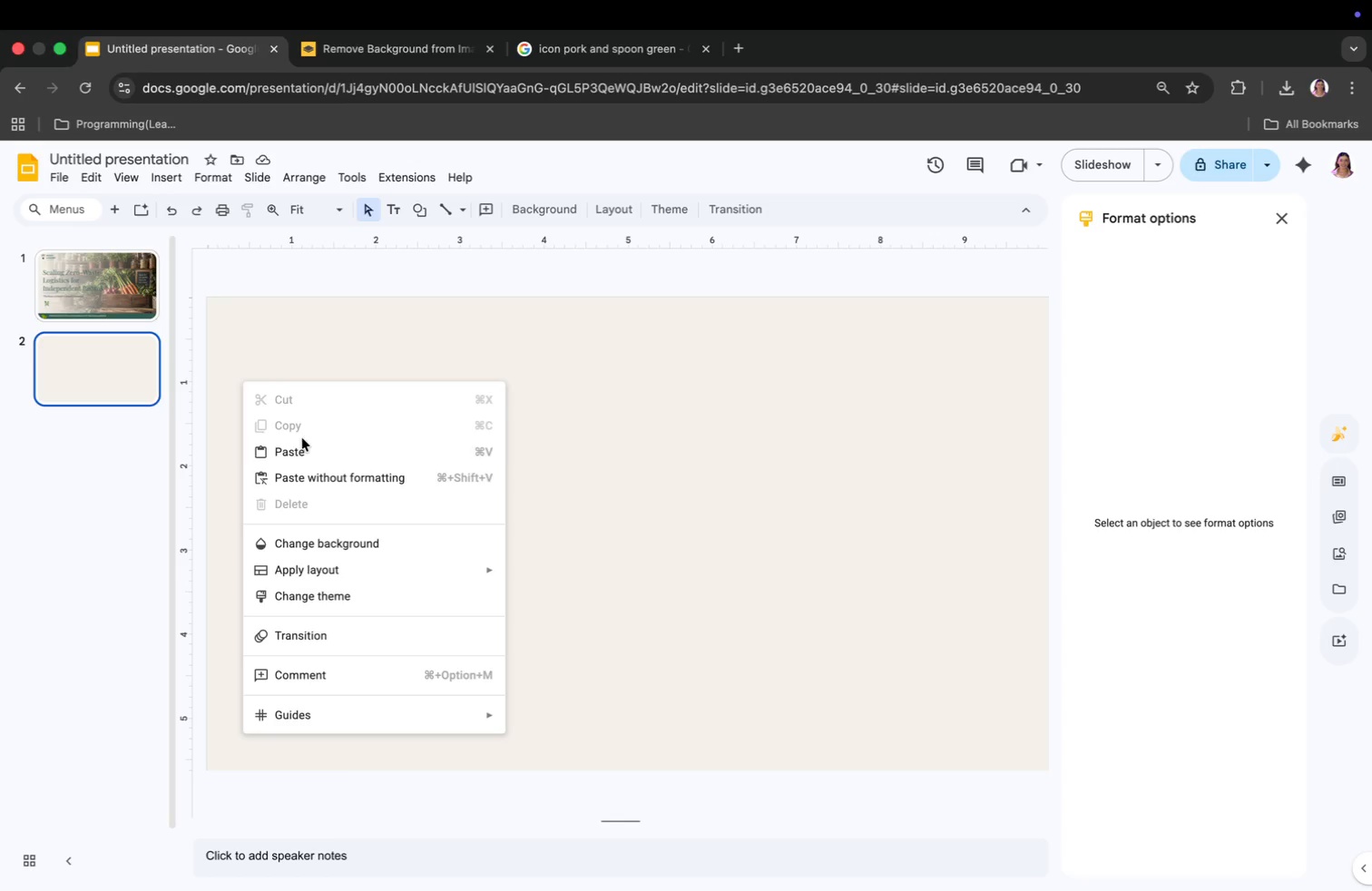 
left_click([299, 449])
 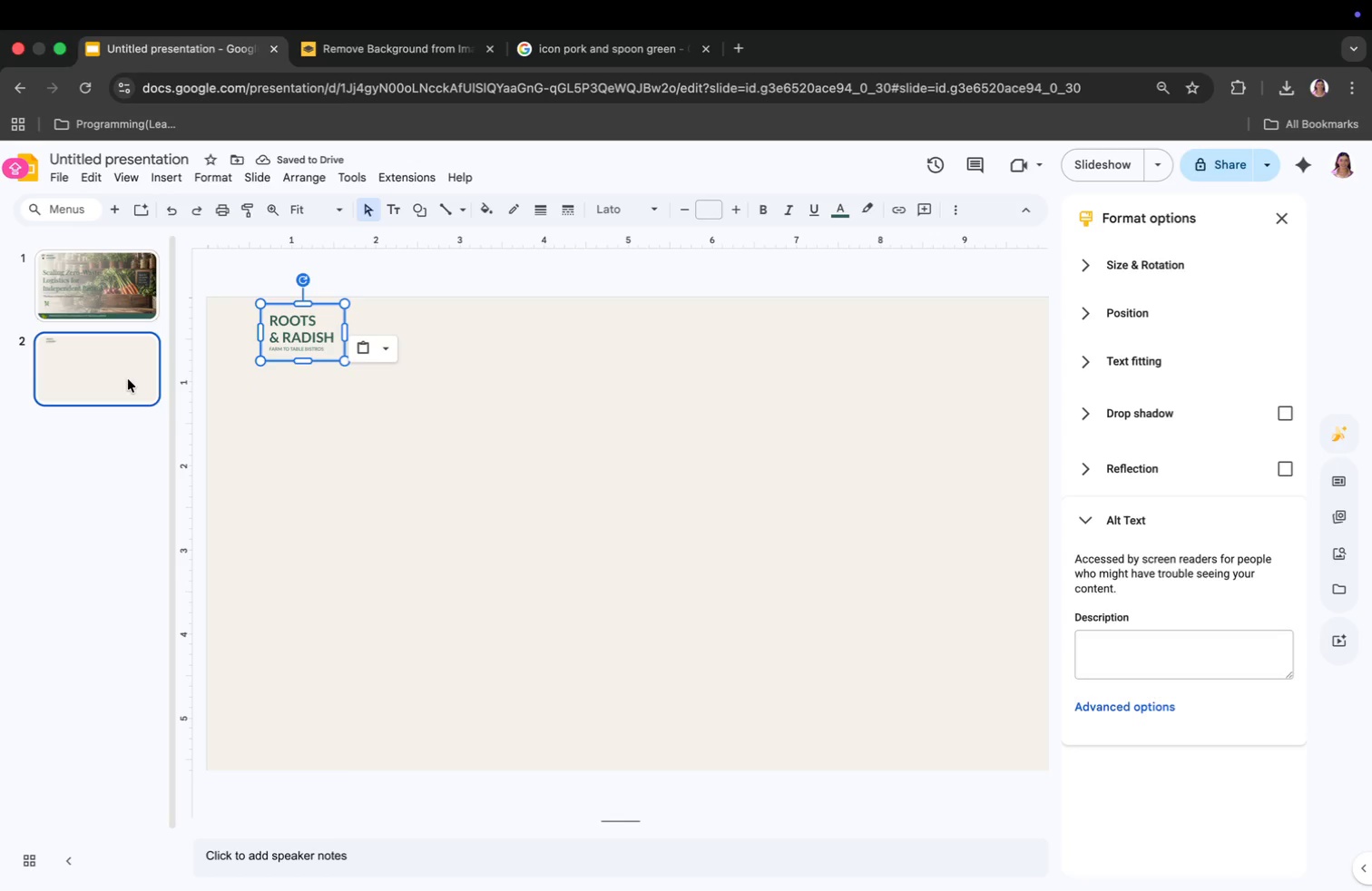 
left_click([128, 379])
 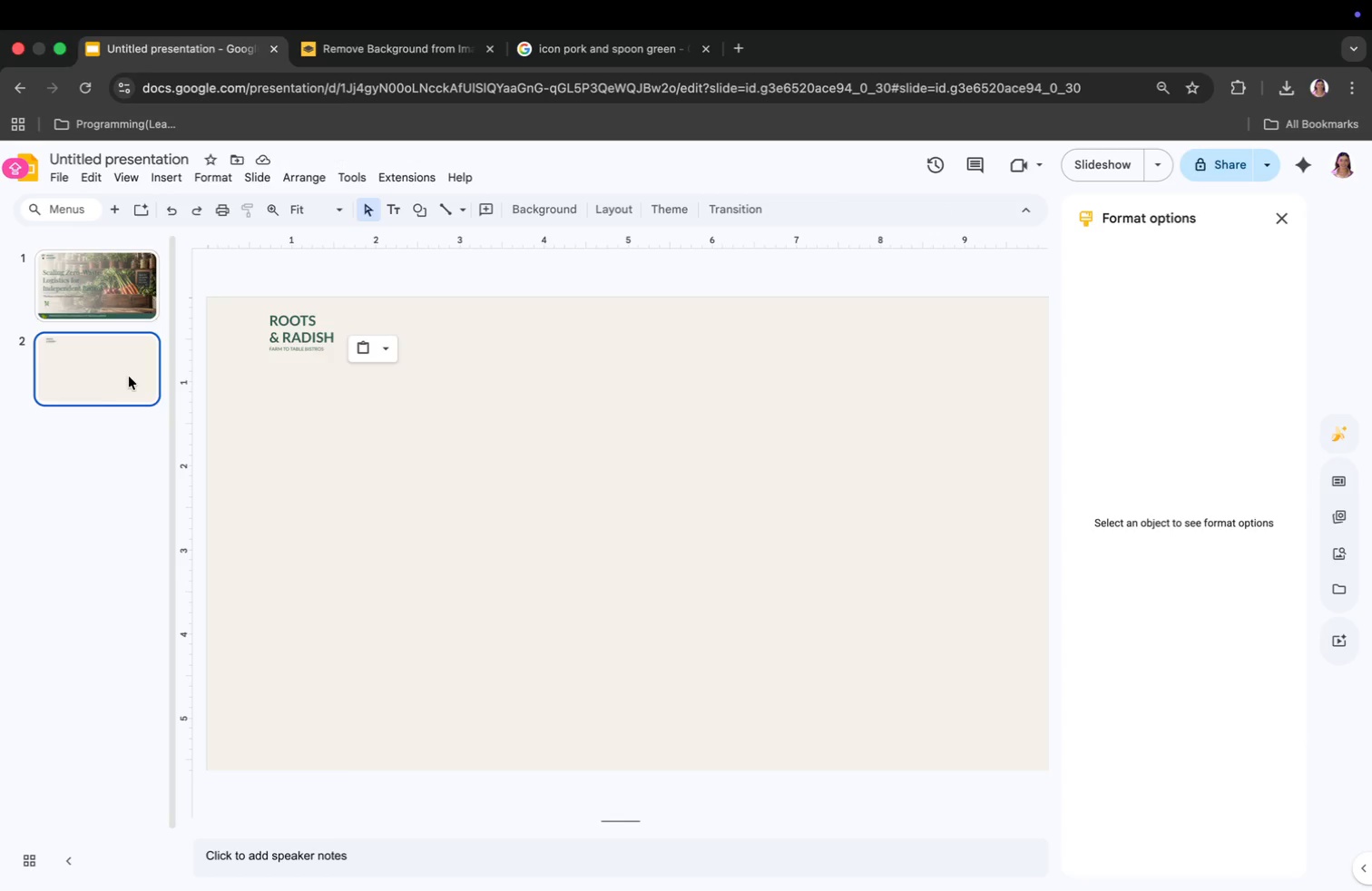 
left_click([132, 375])
 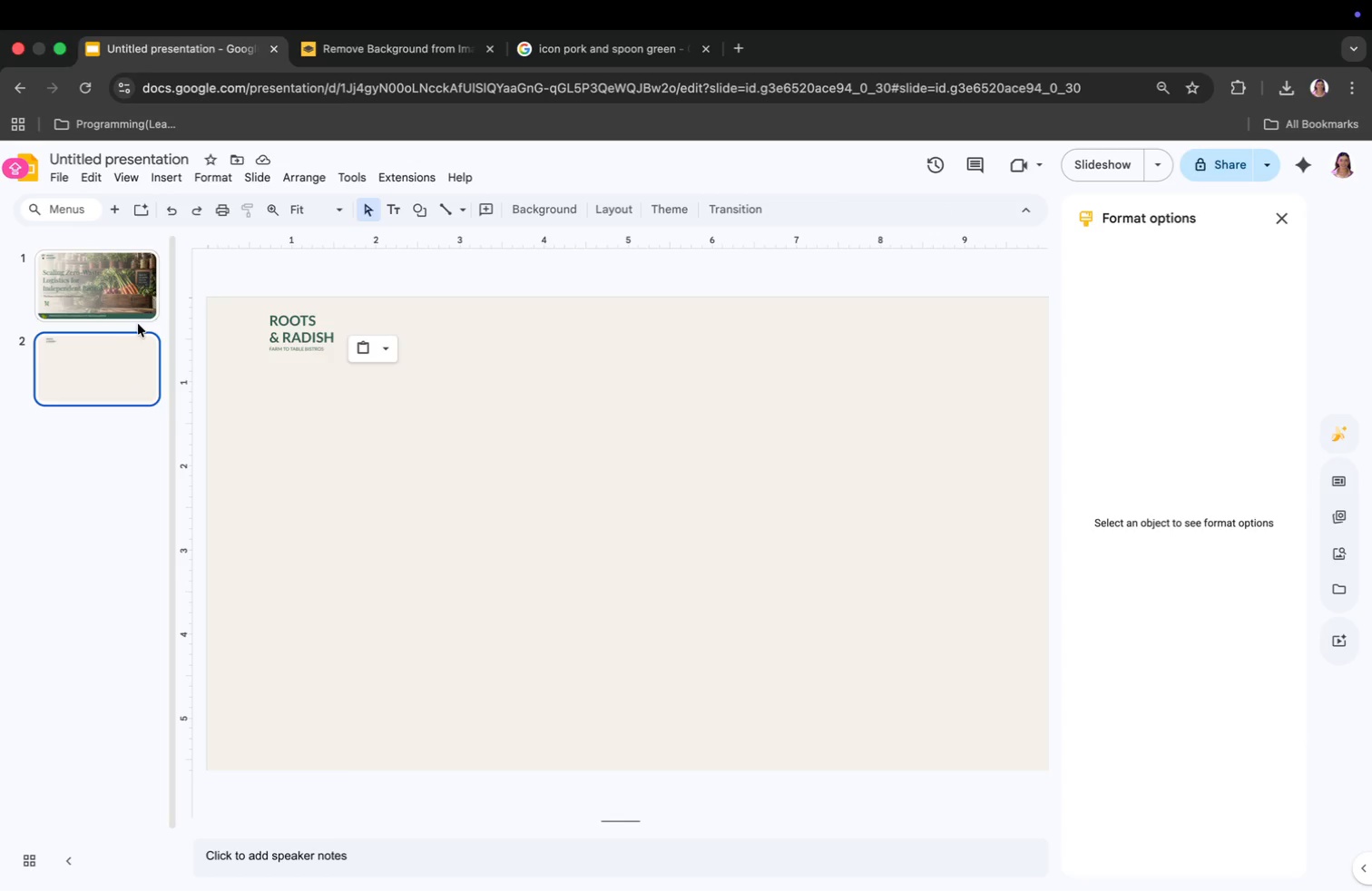 
left_click([139, 306])
 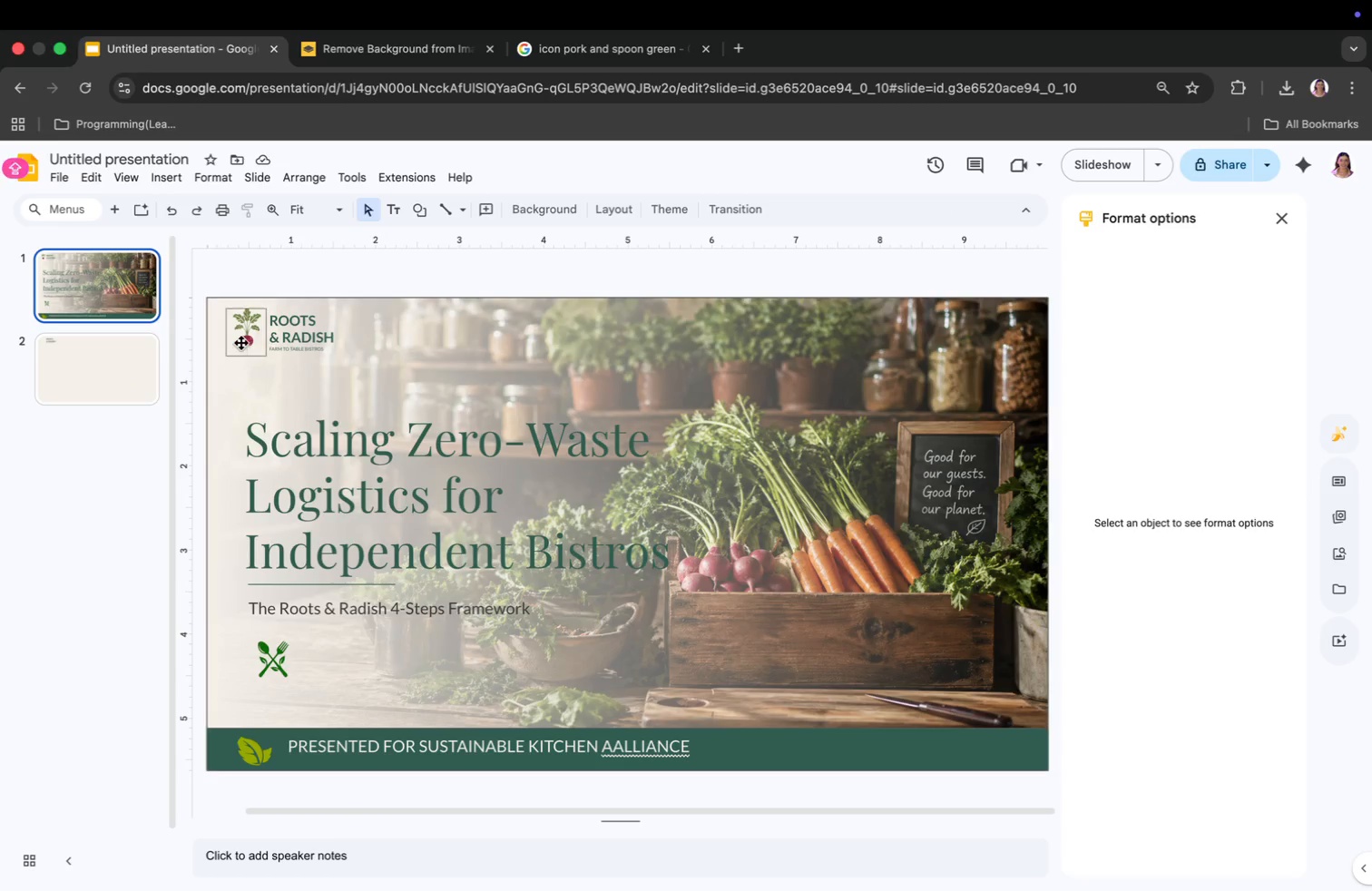 
right_click([242, 343])
 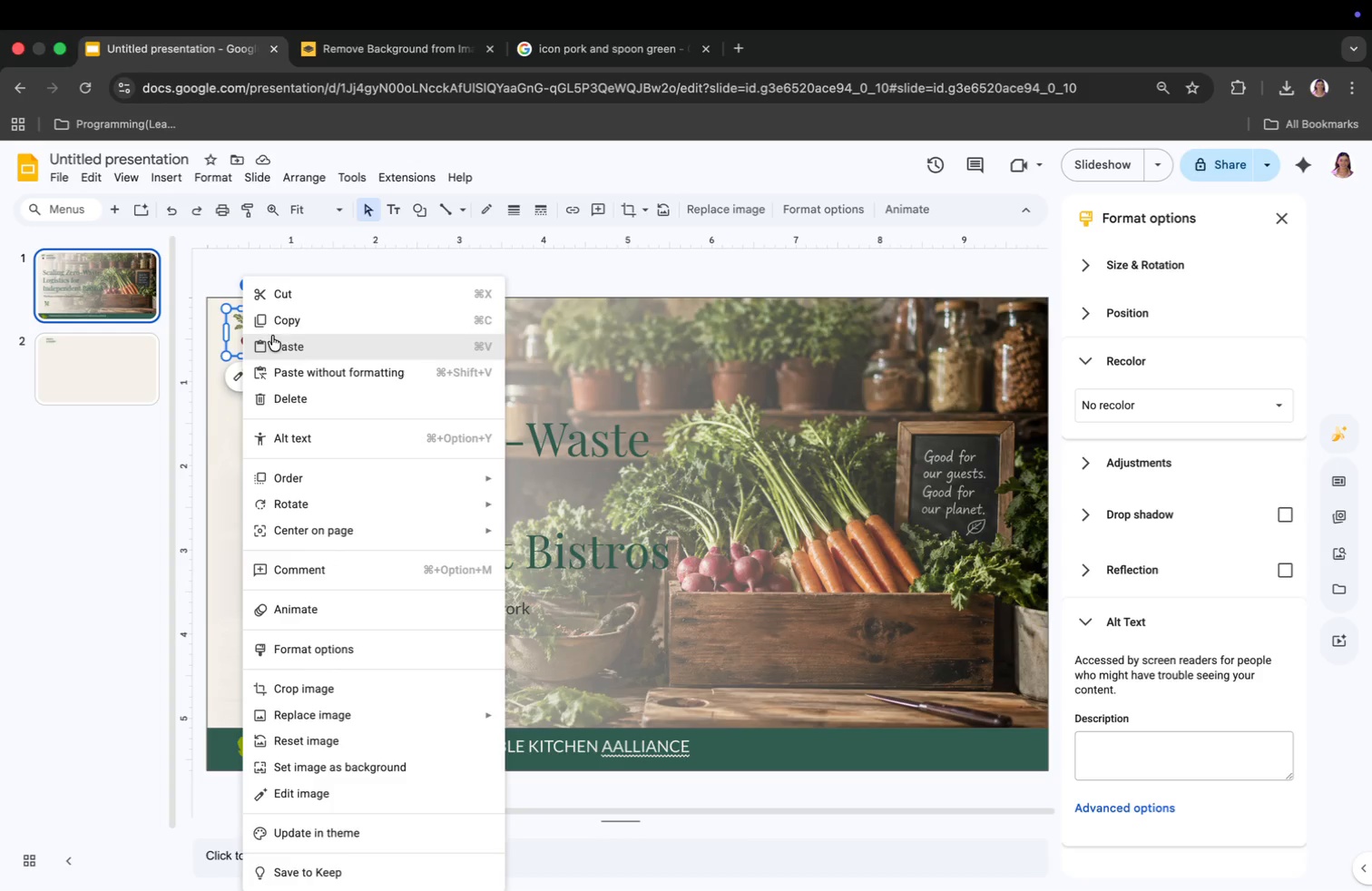 
left_click([276, 326])
 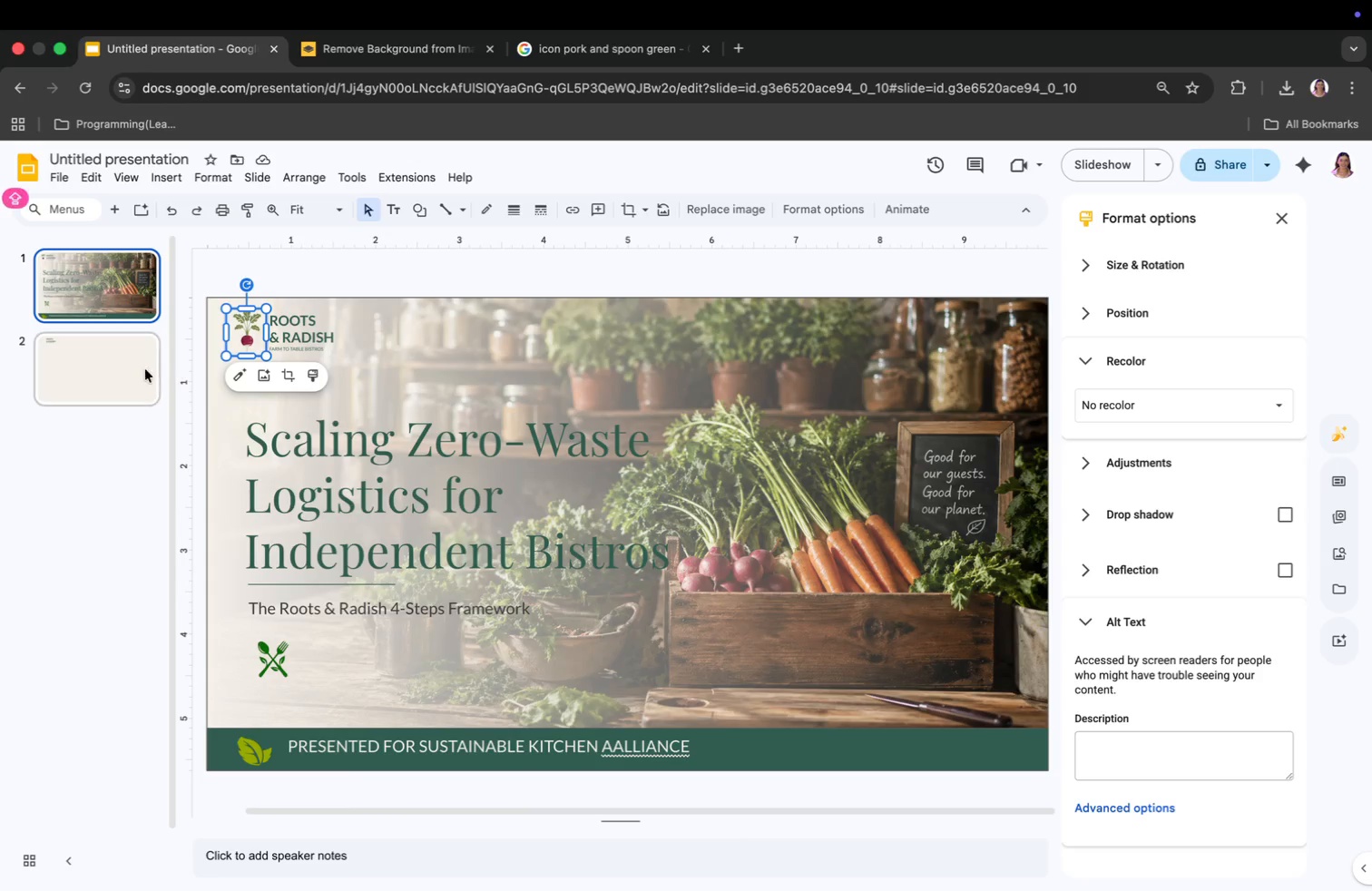 
left_click([142, 369])
 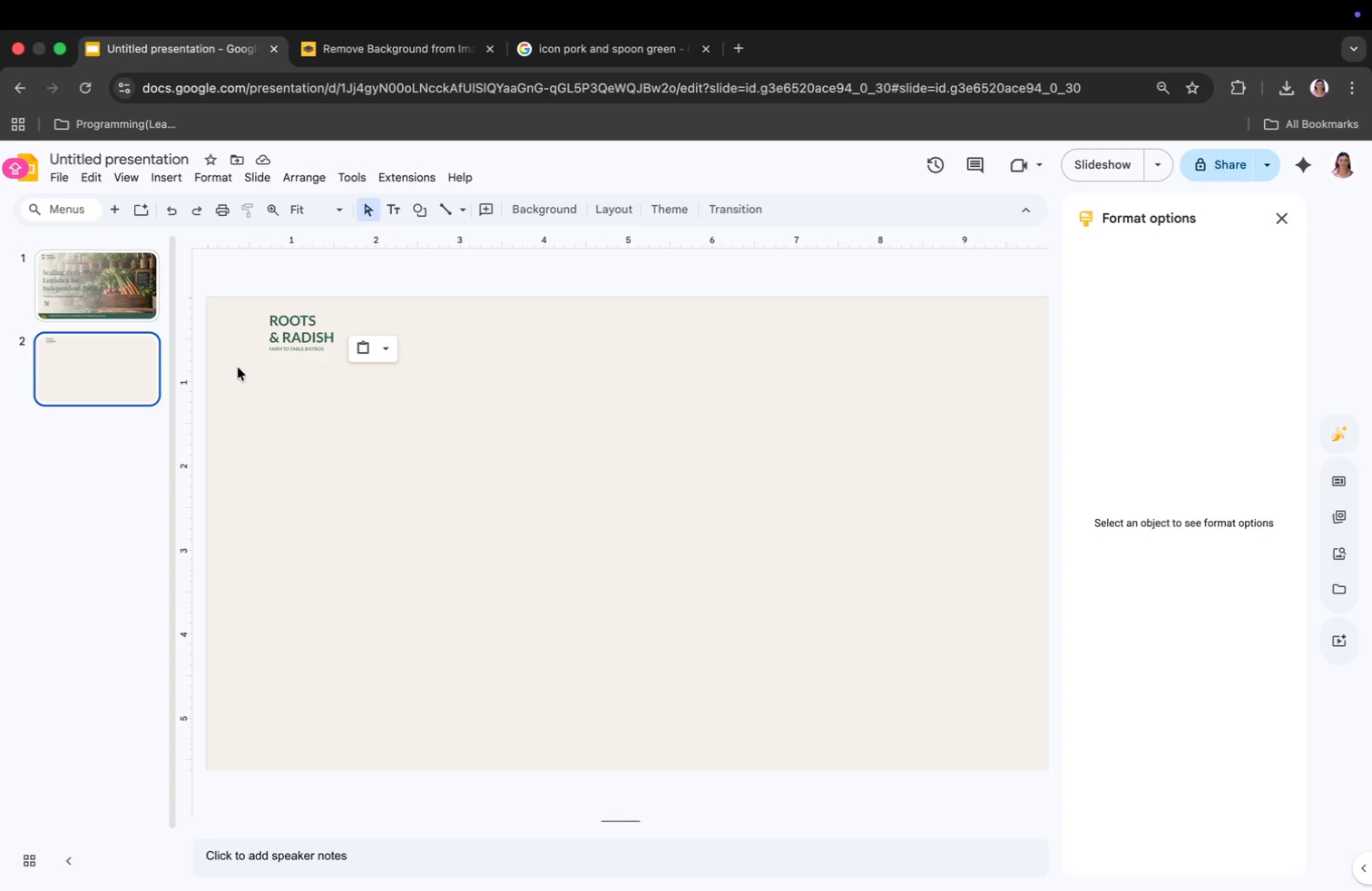 
right_click([241, 368])
 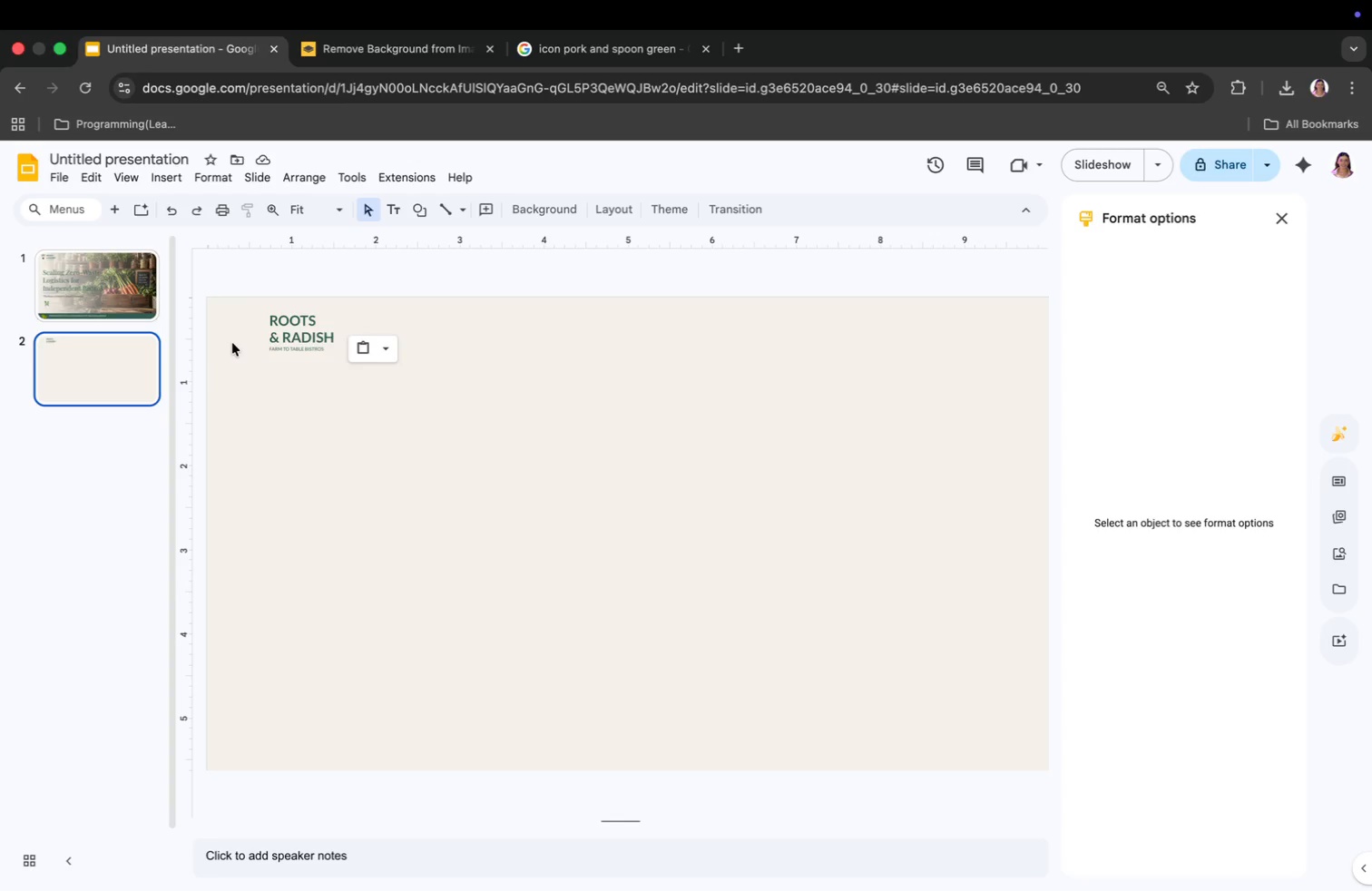 
double_click([232, 343])
 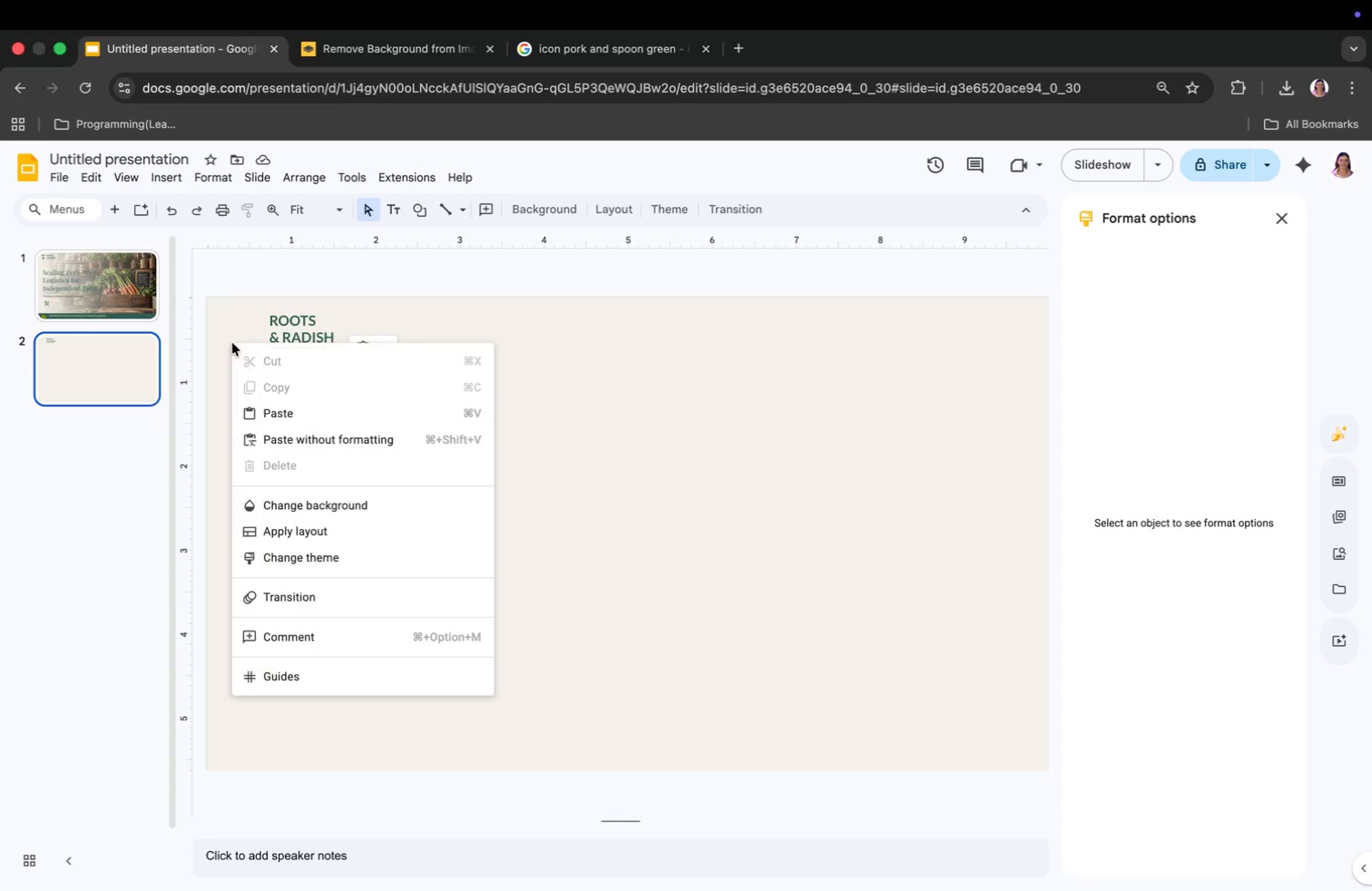 
right_click([232, 343])
 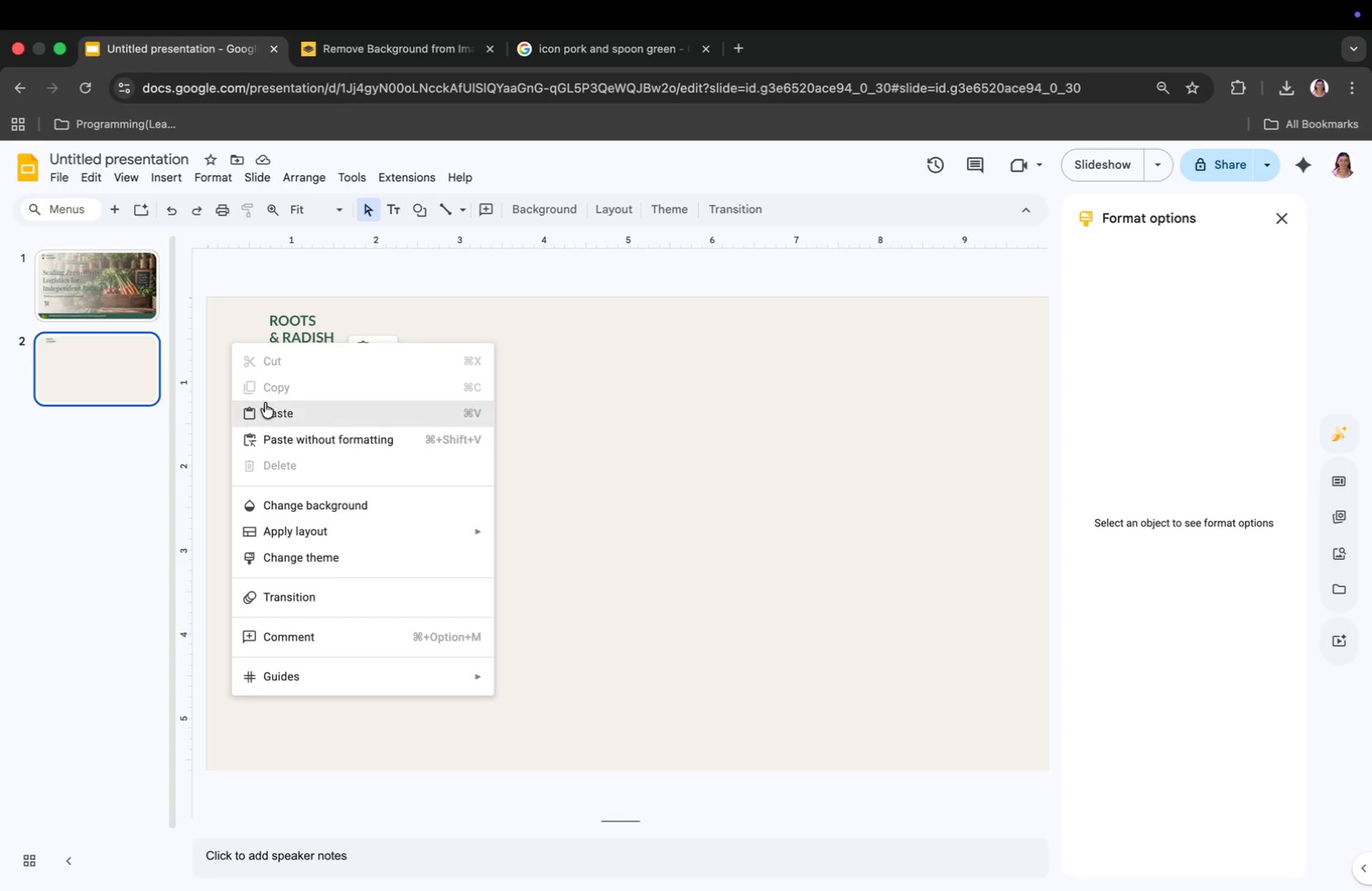 
left_click([269, 408])
 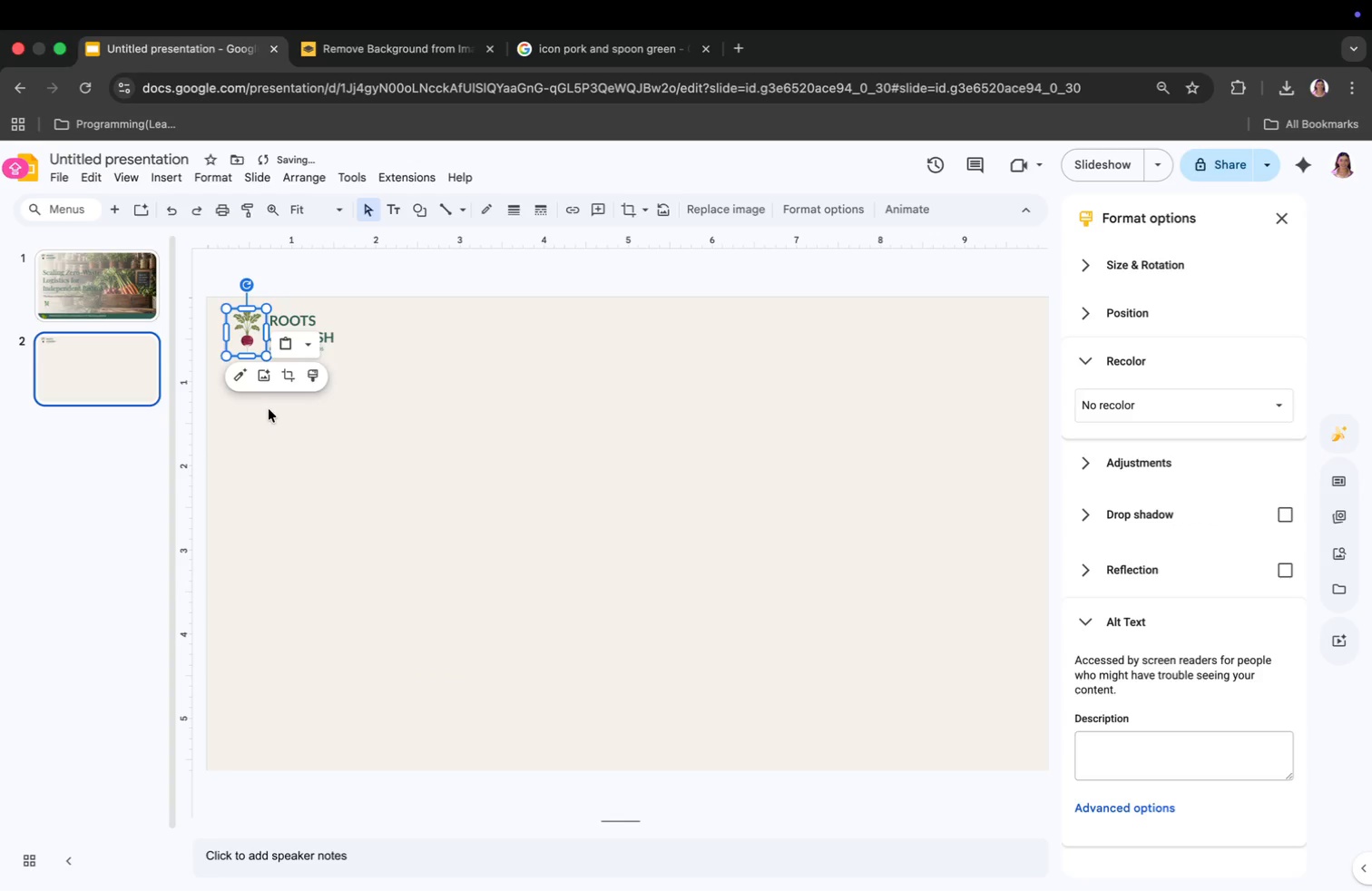 
left_click([270, 412])
 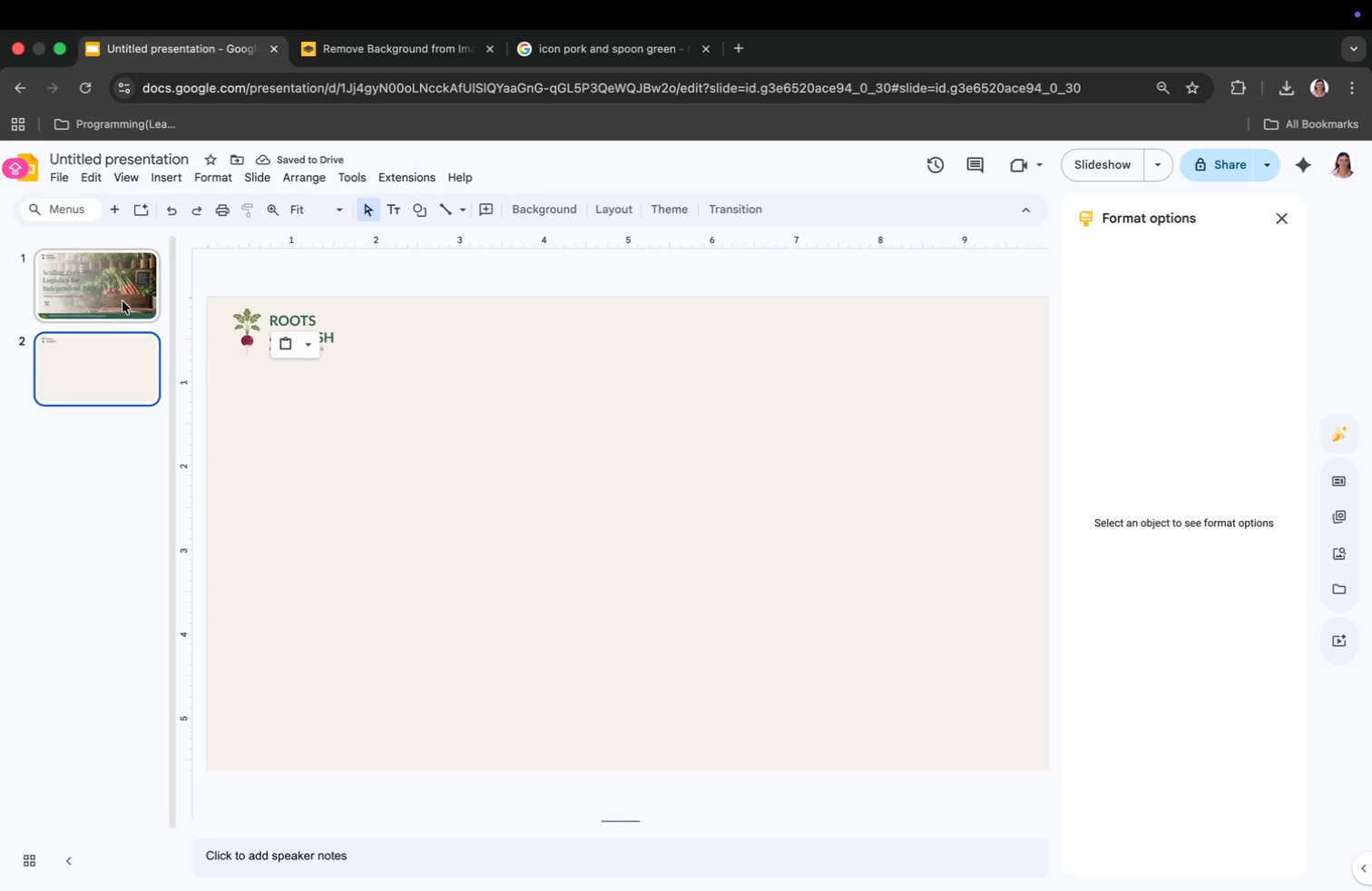 
left_click([121, 295])
 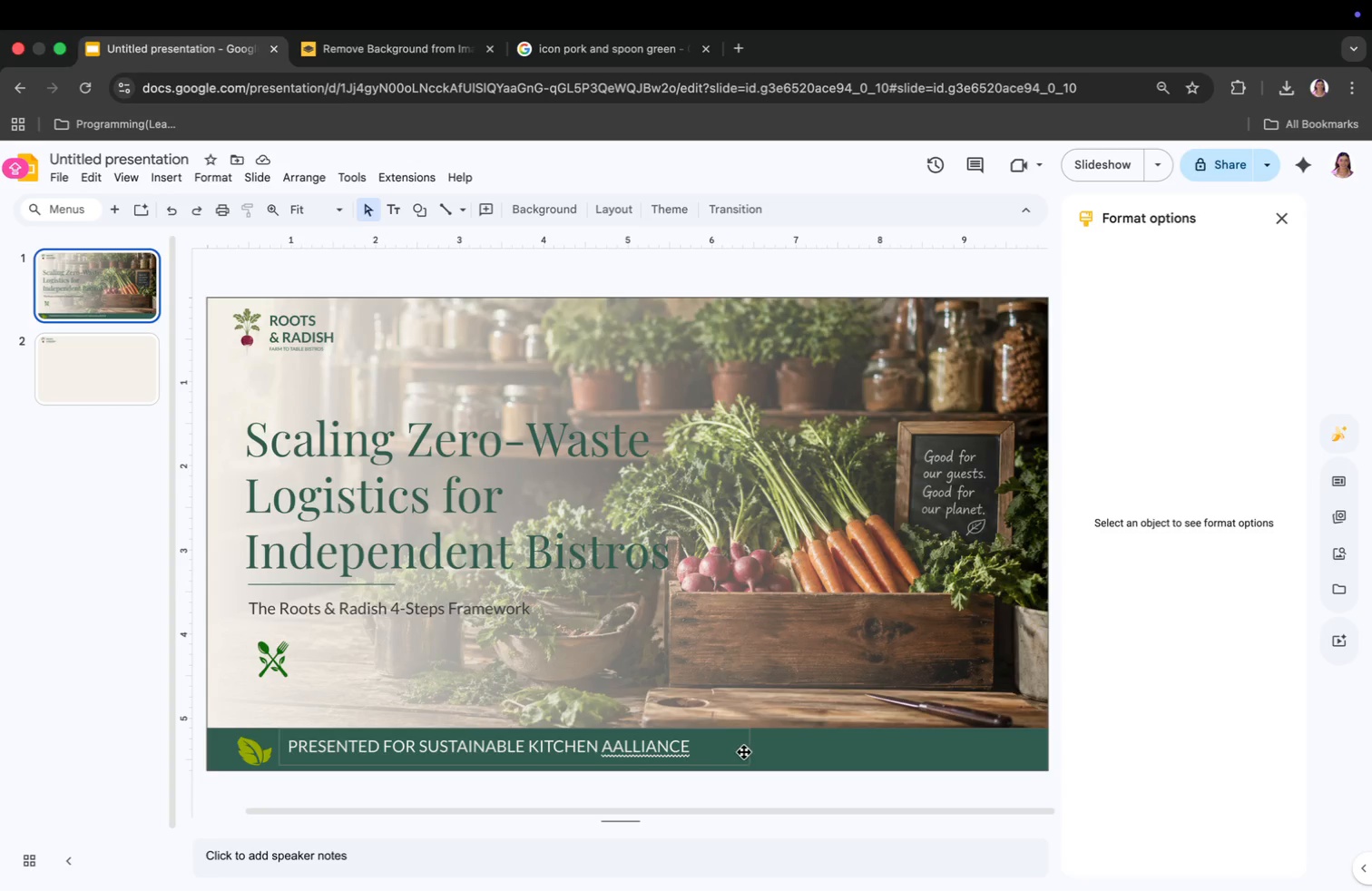 
wait(10.54)
 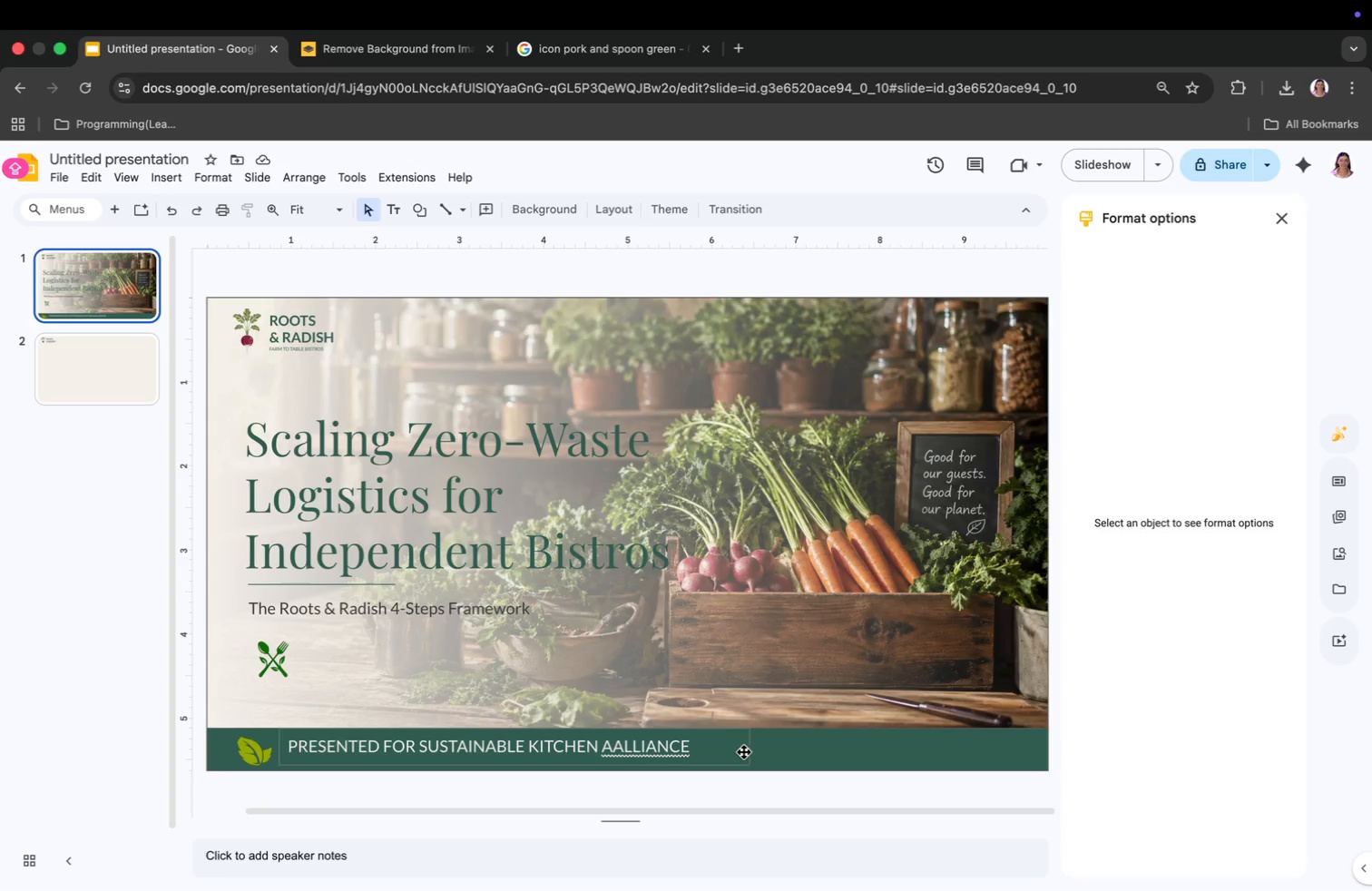 
left_click([622, 751])
 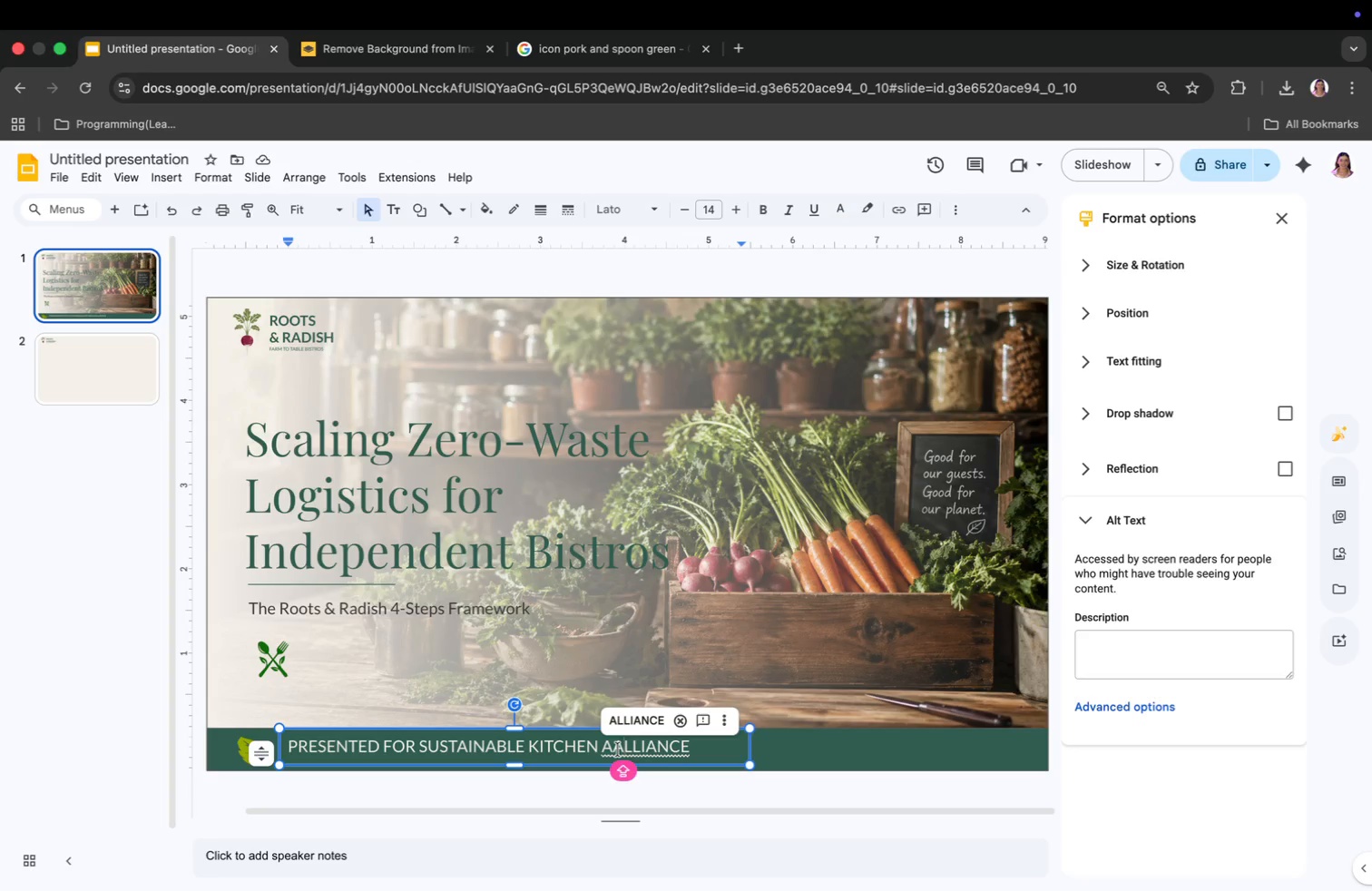 
key(Backspace)
 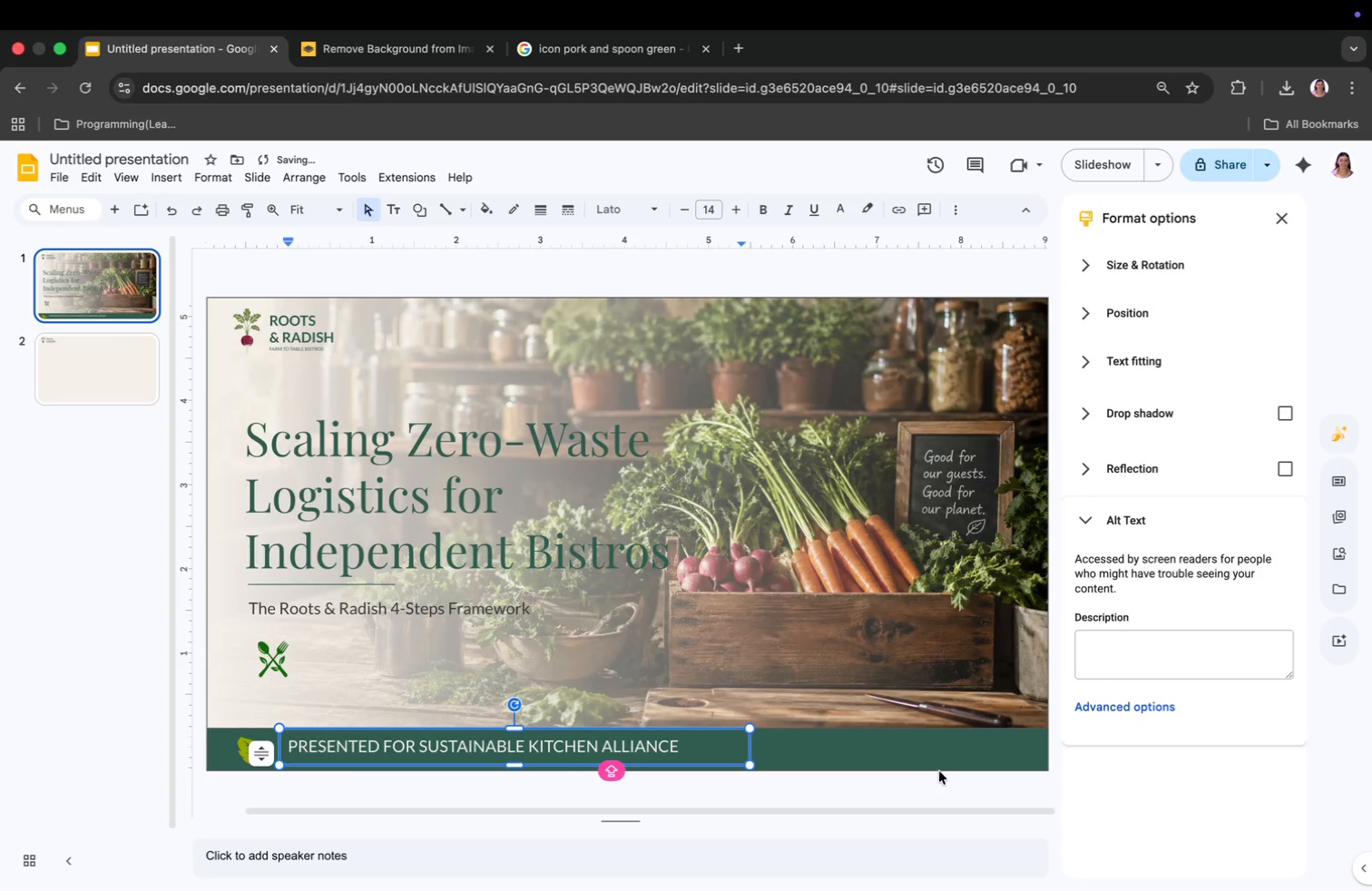 
right_click([921, 759])
 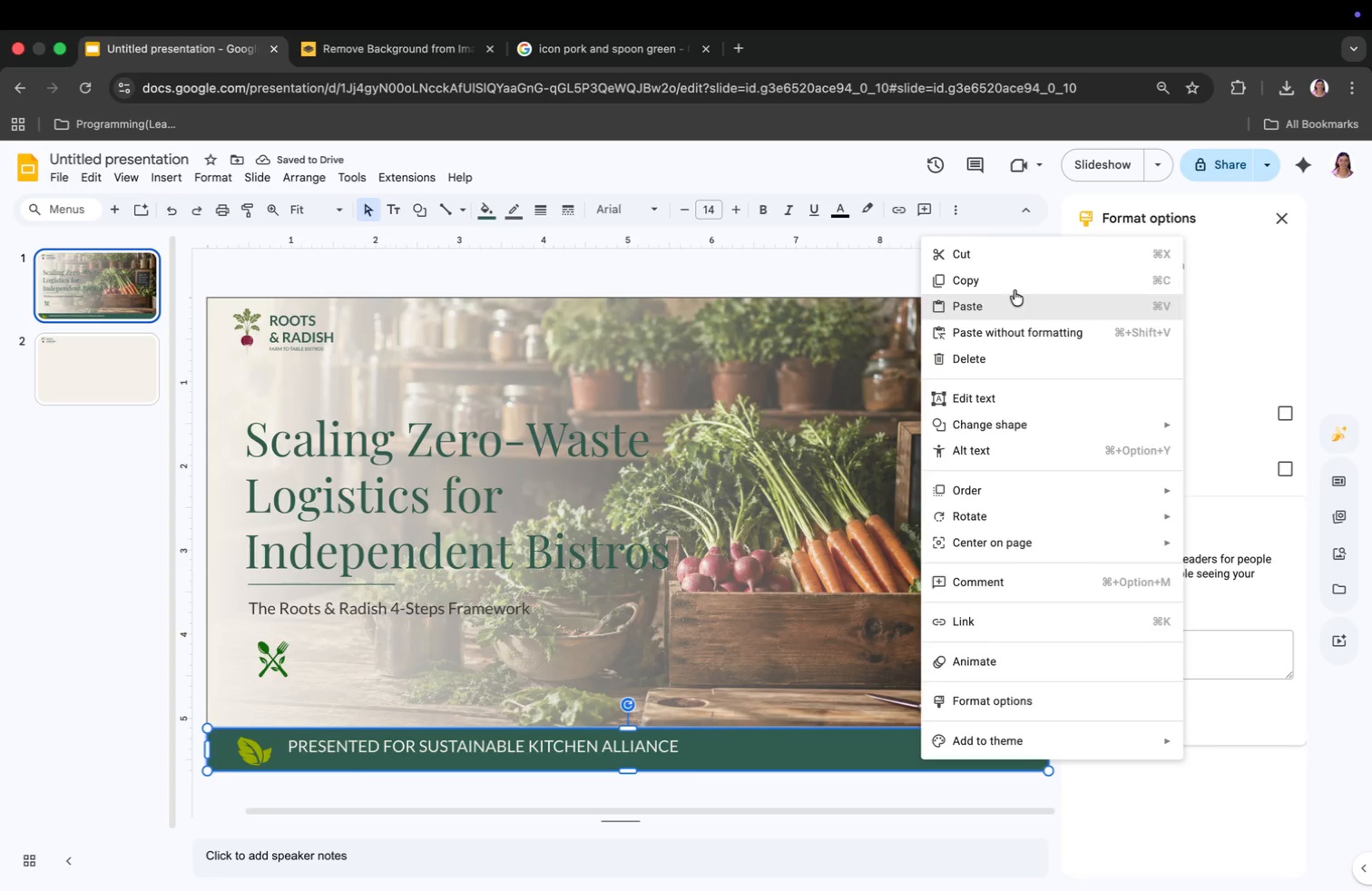 
left_click([1010, 277])
 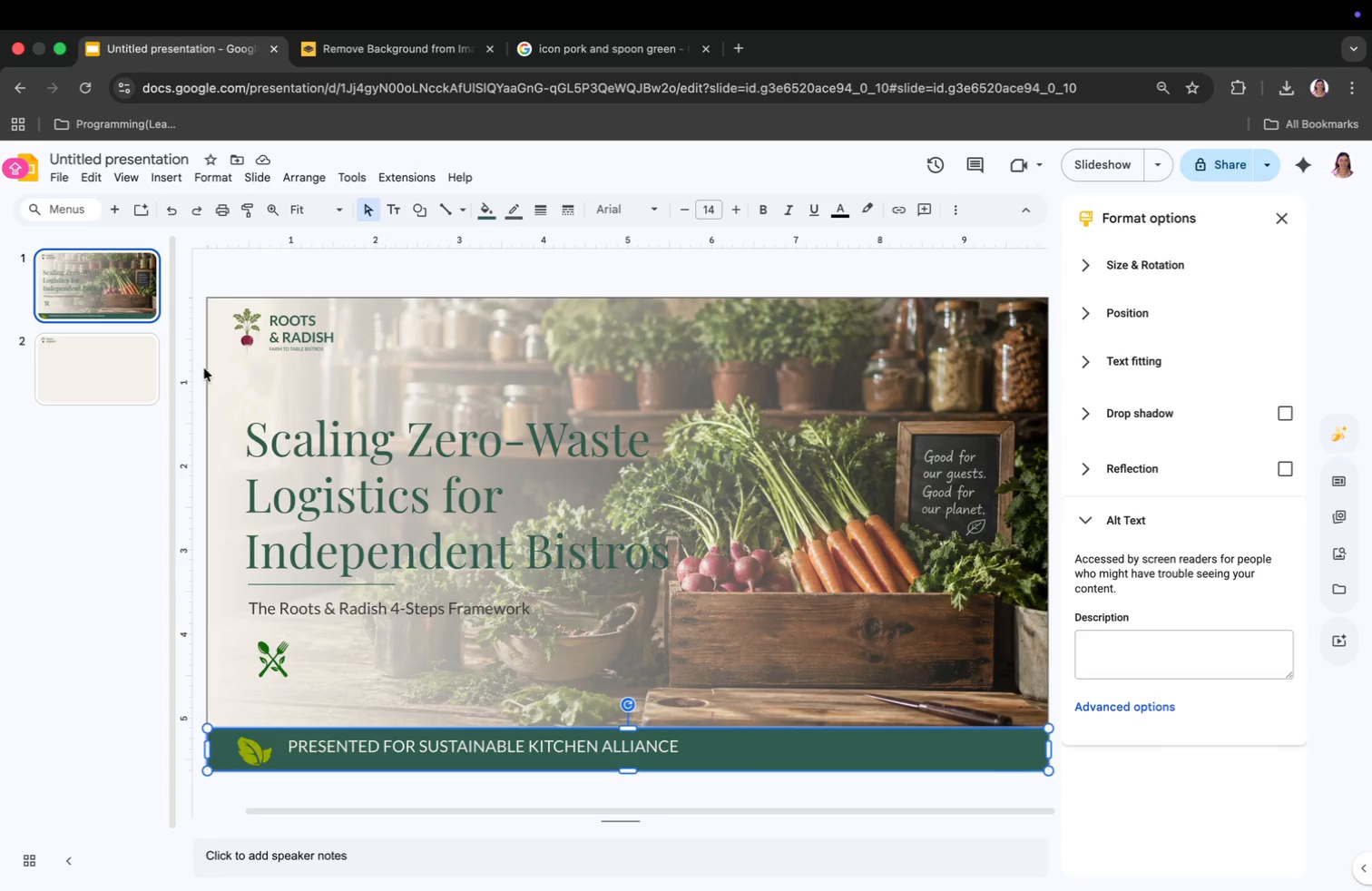 
left_click([143, 368])
 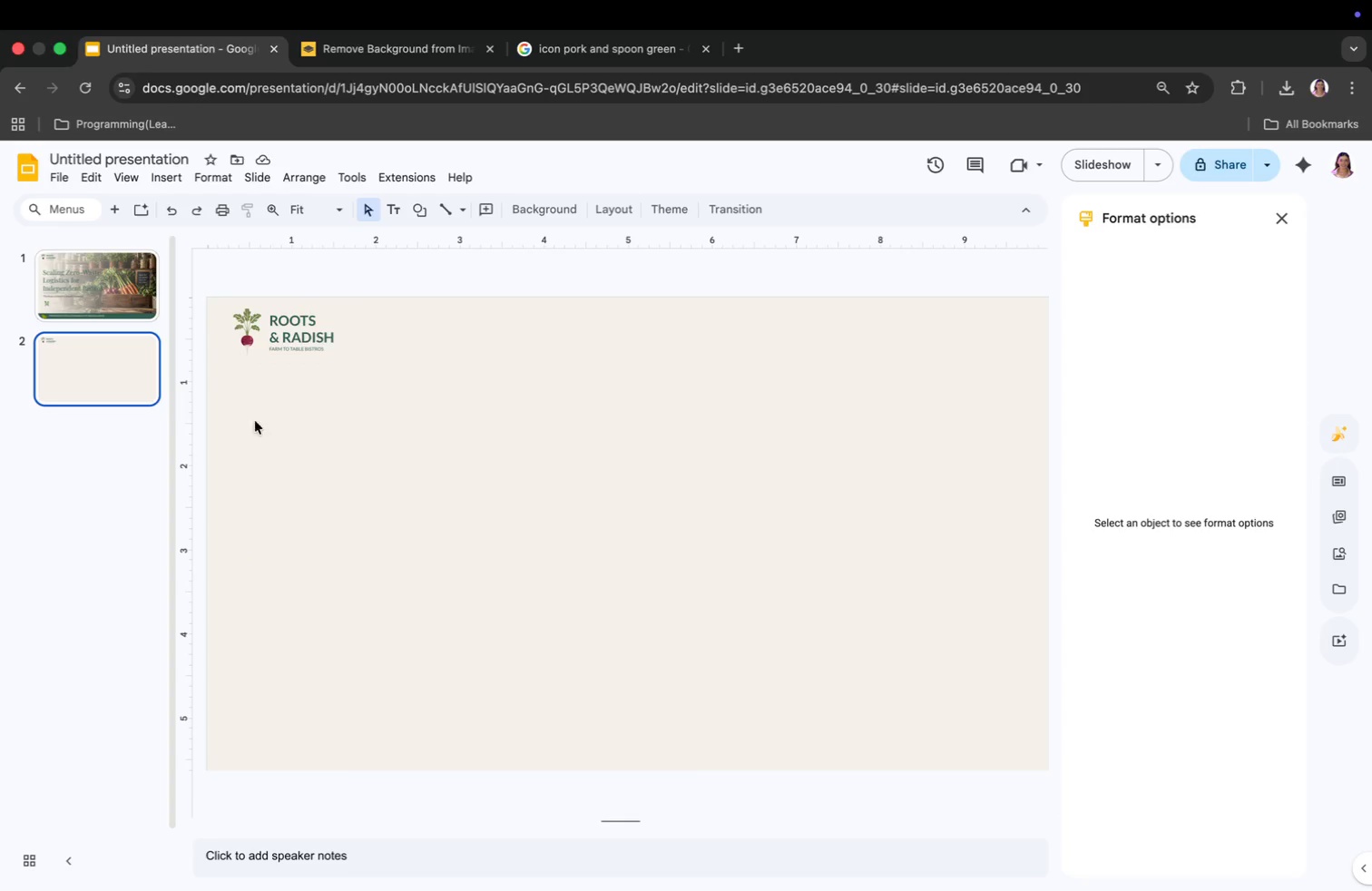 
right_click([328, 449])
 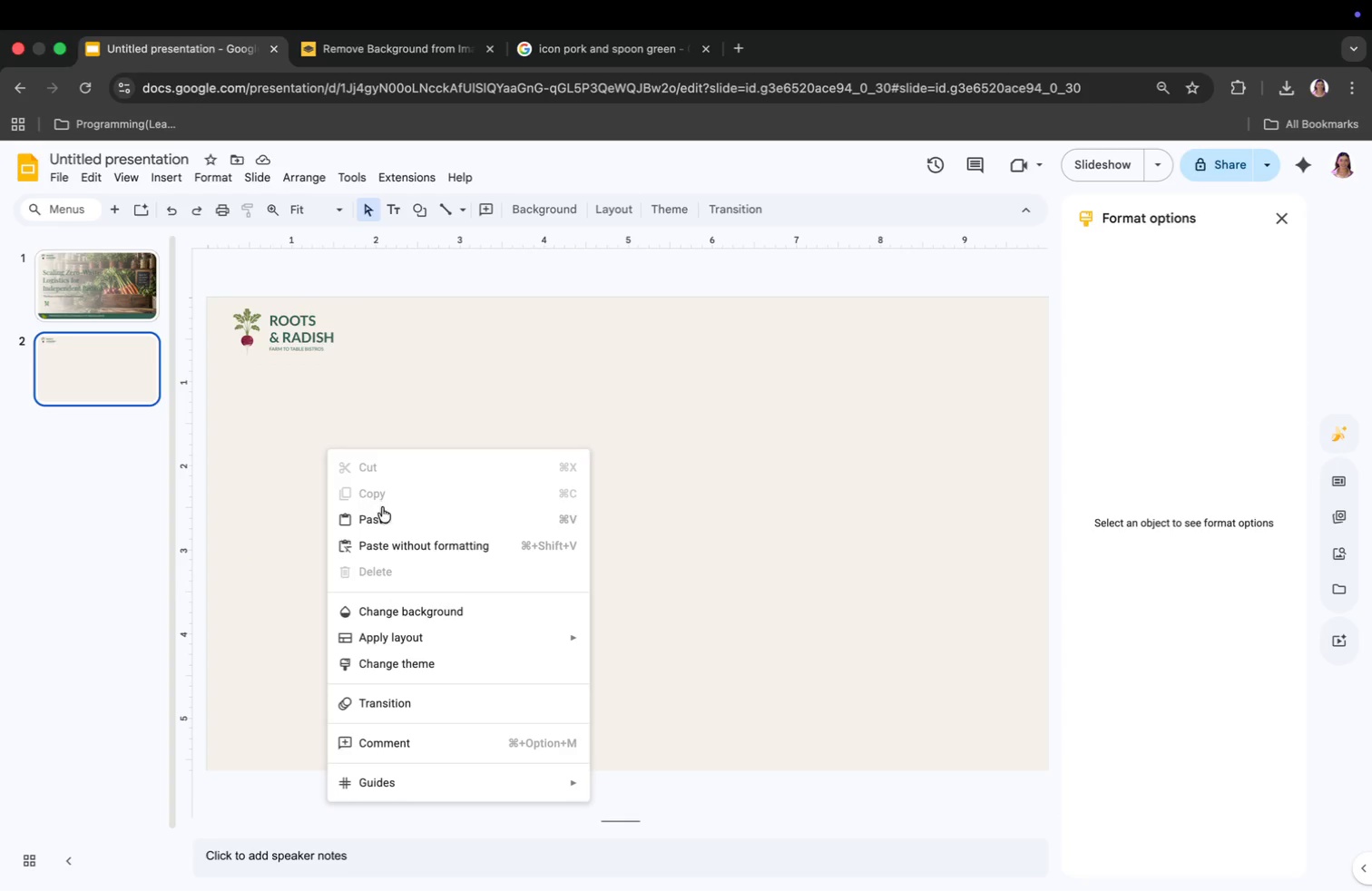 
left_click([383, 514])
 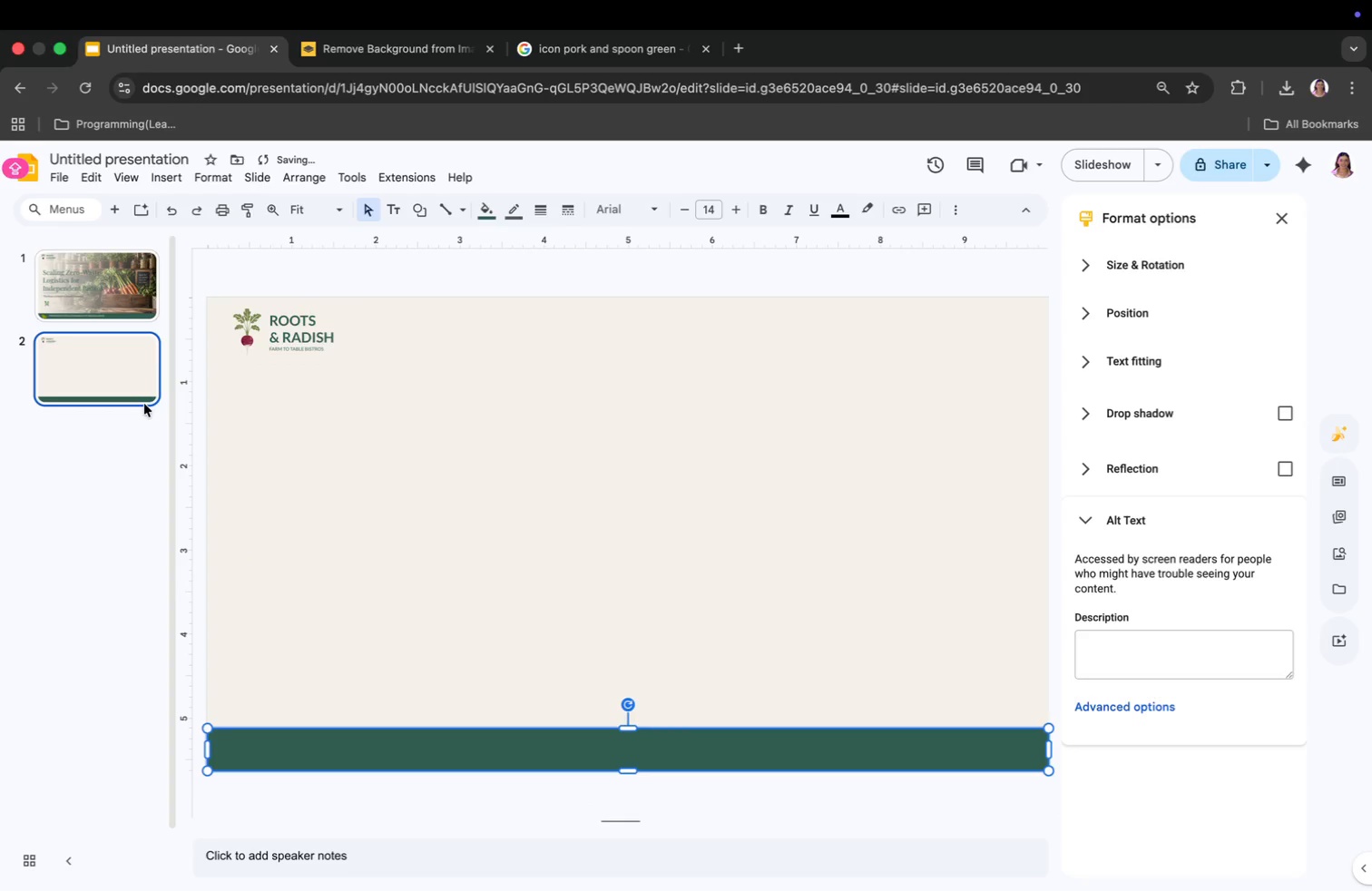 
left_click([122, 353])
 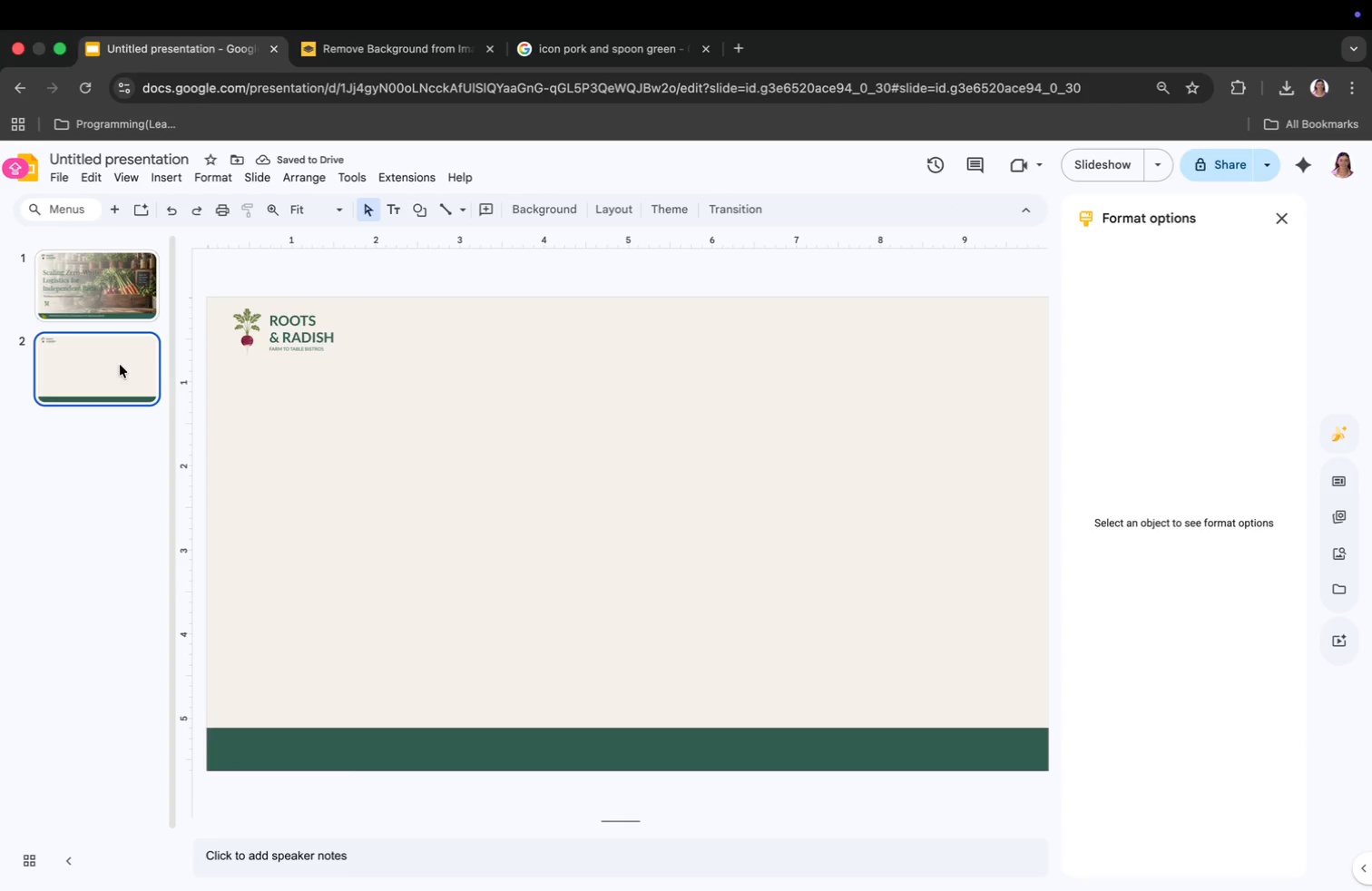 
left_click([120, 297])
 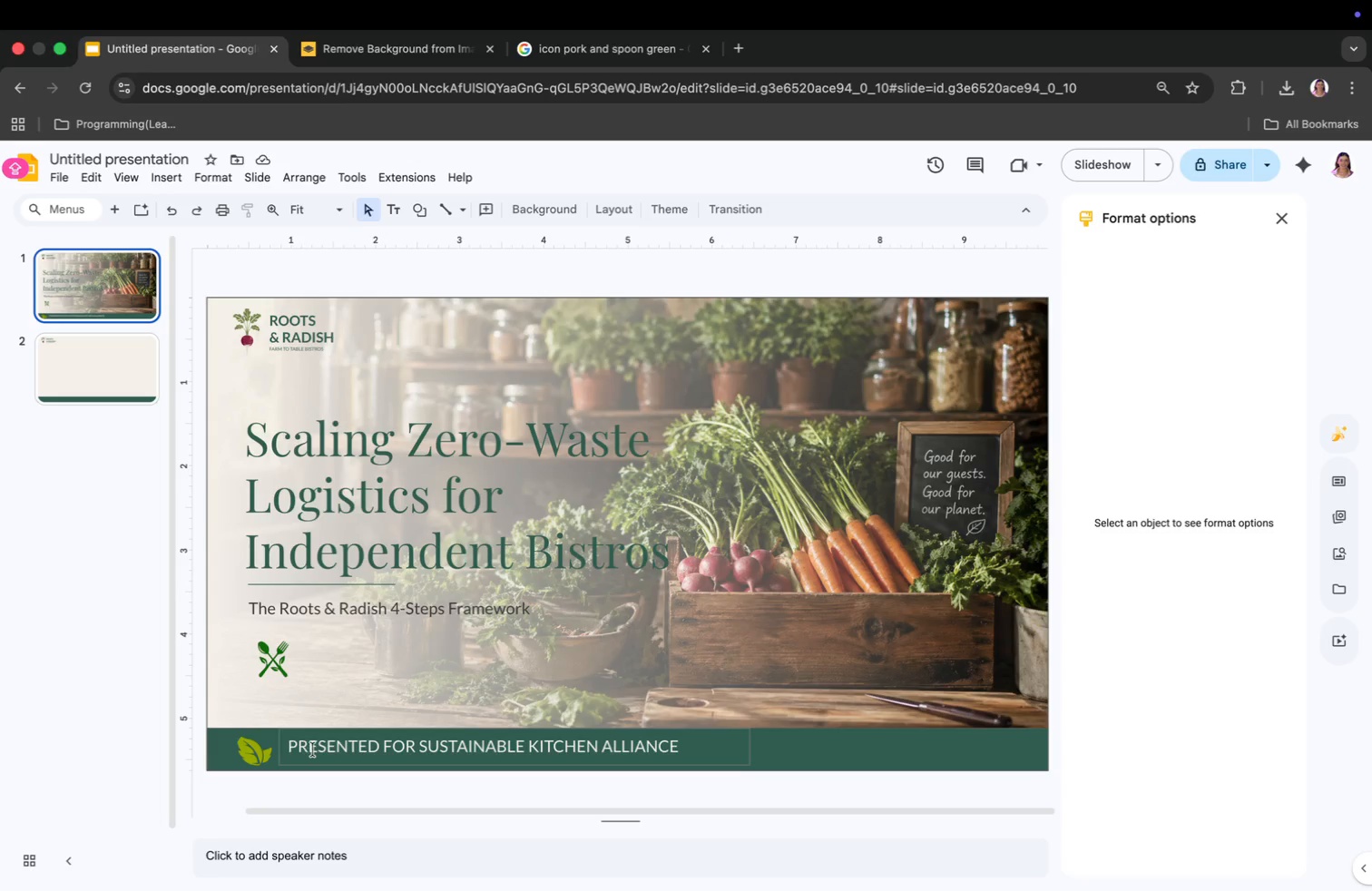 
right_click([314, 749])
 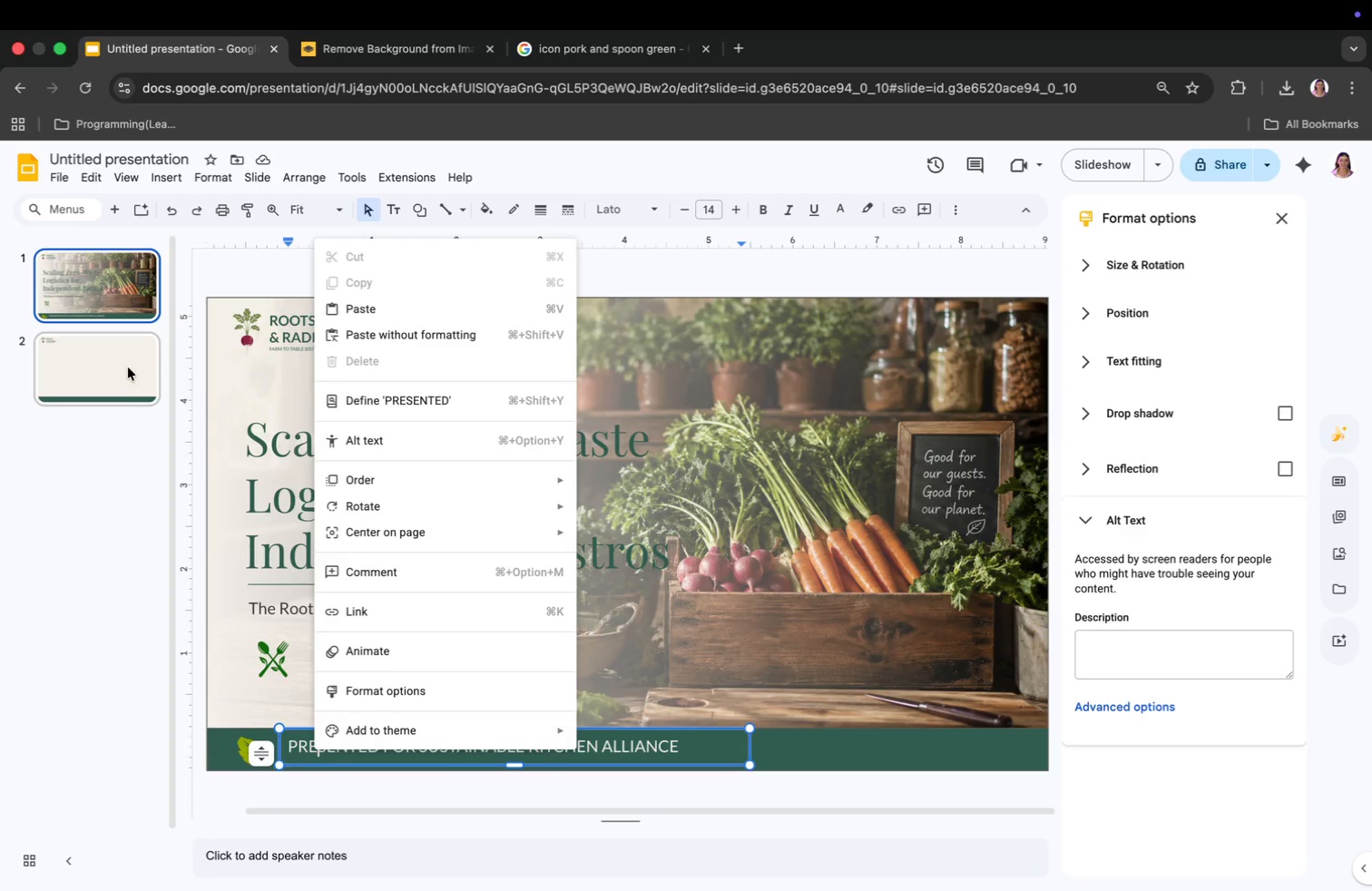 
wait(5.28)
 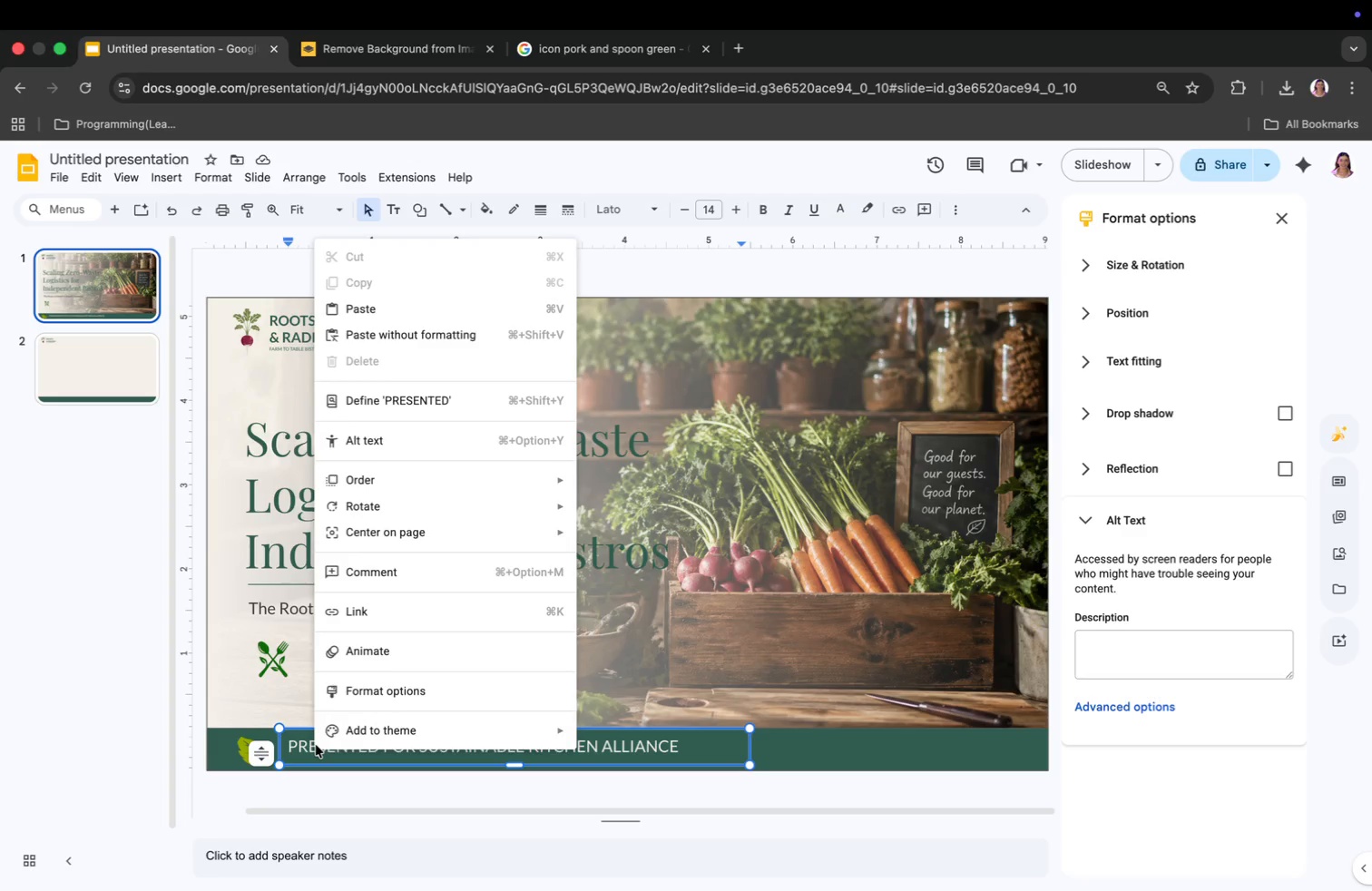 
left_click([239, 386])
 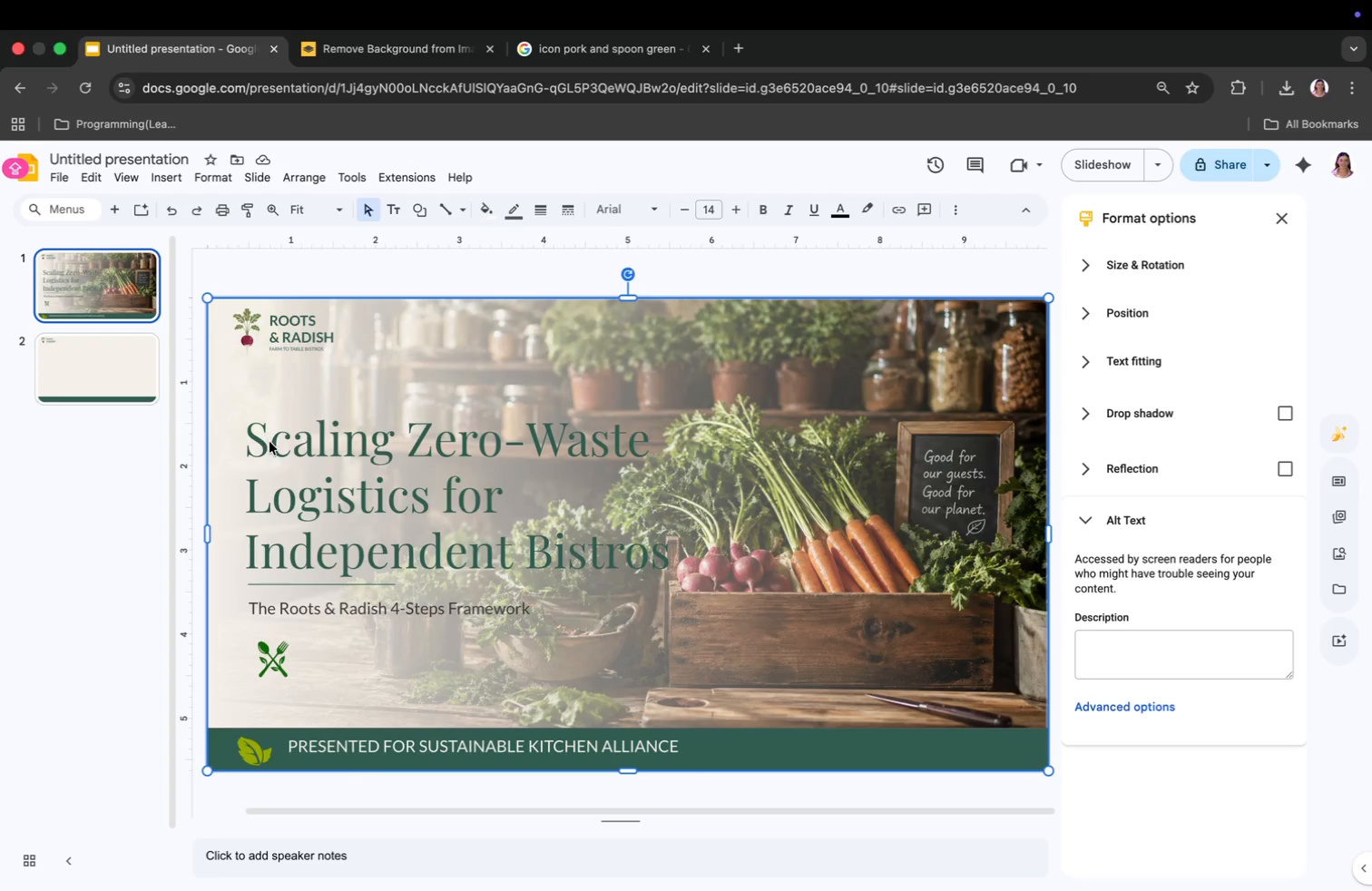 
left_click([270, 445])
 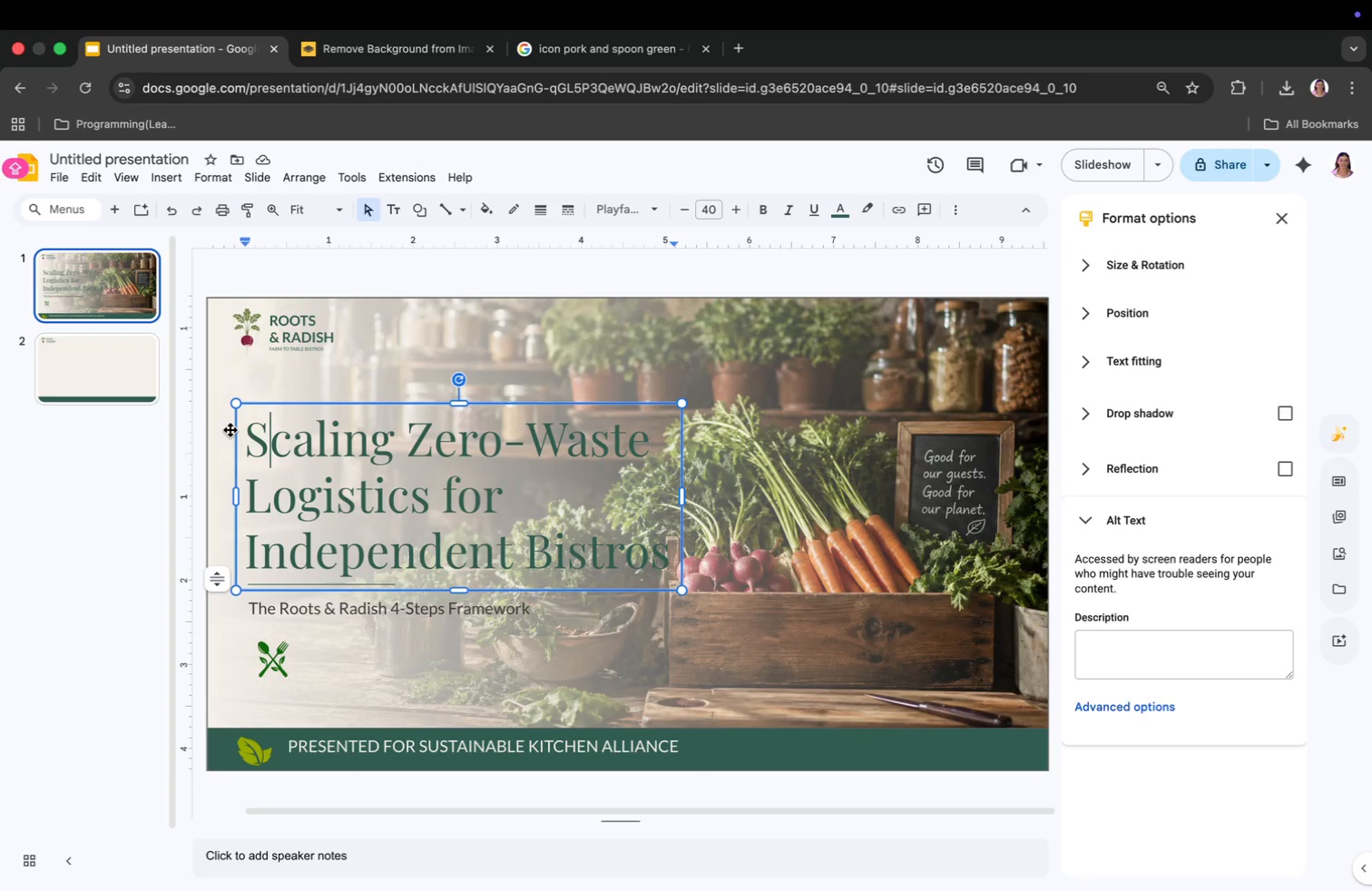 
right_click([235, 431])
 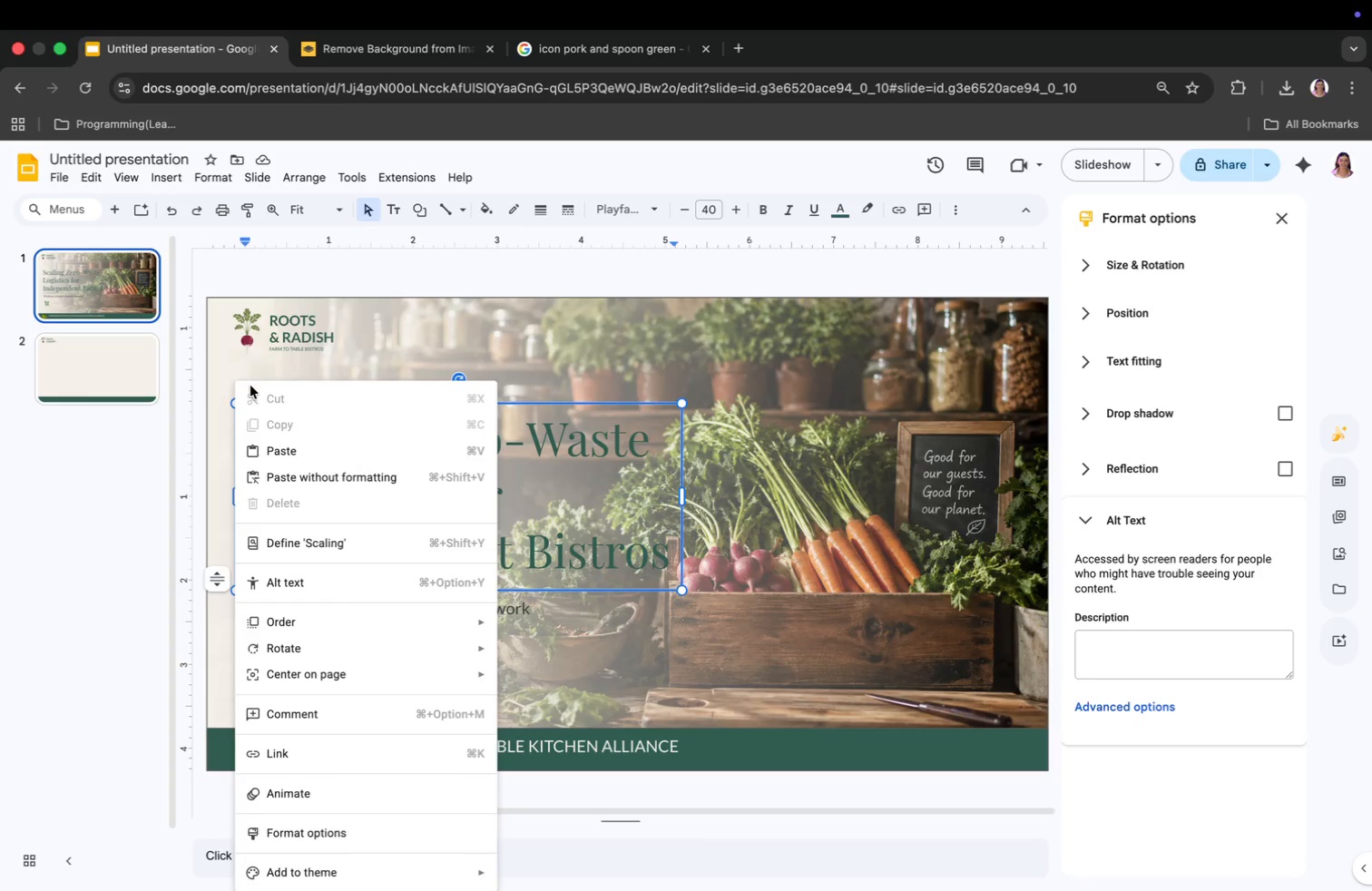 
left_click([236, 369])
 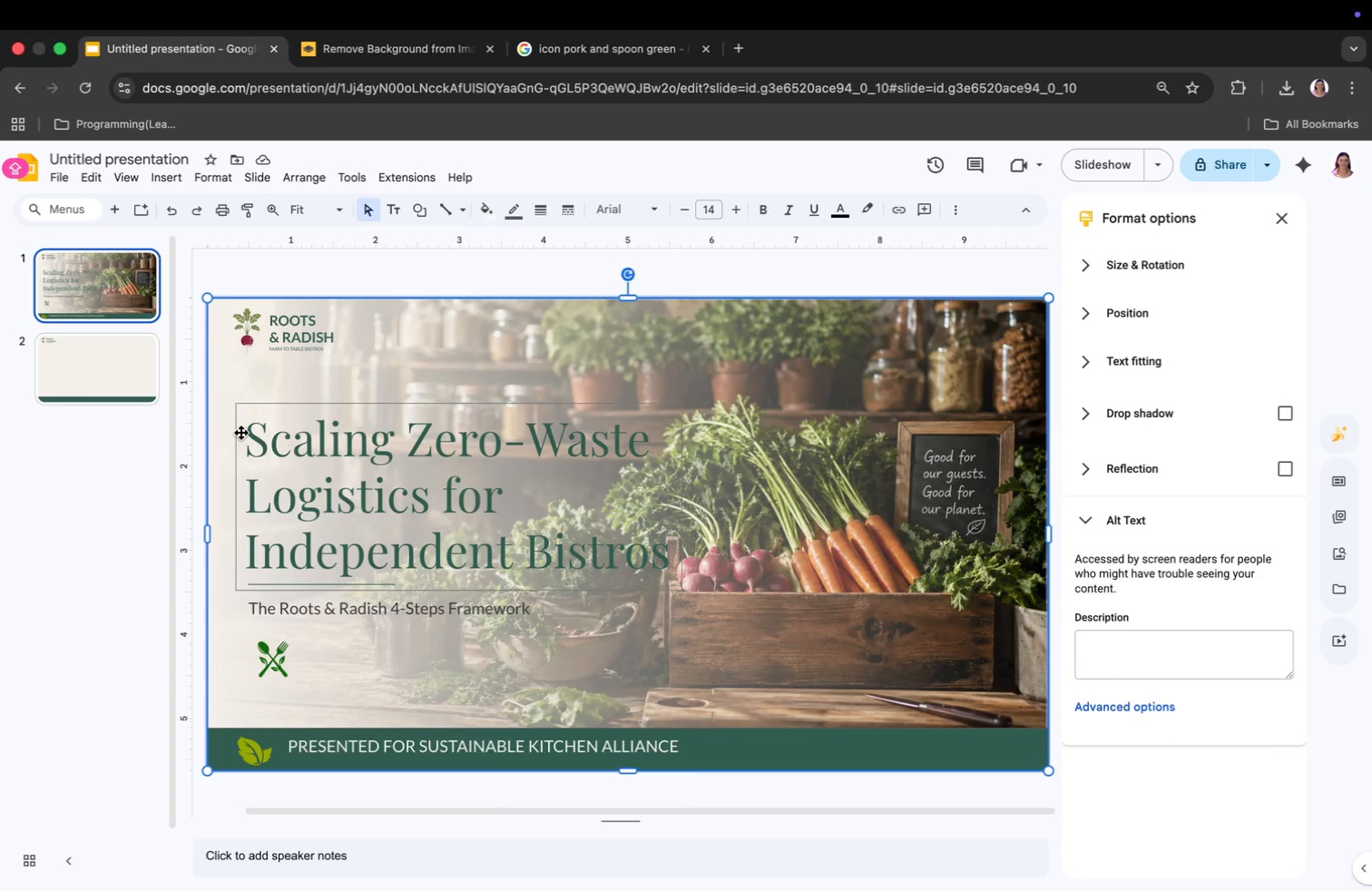 
right_click([241, 433])
 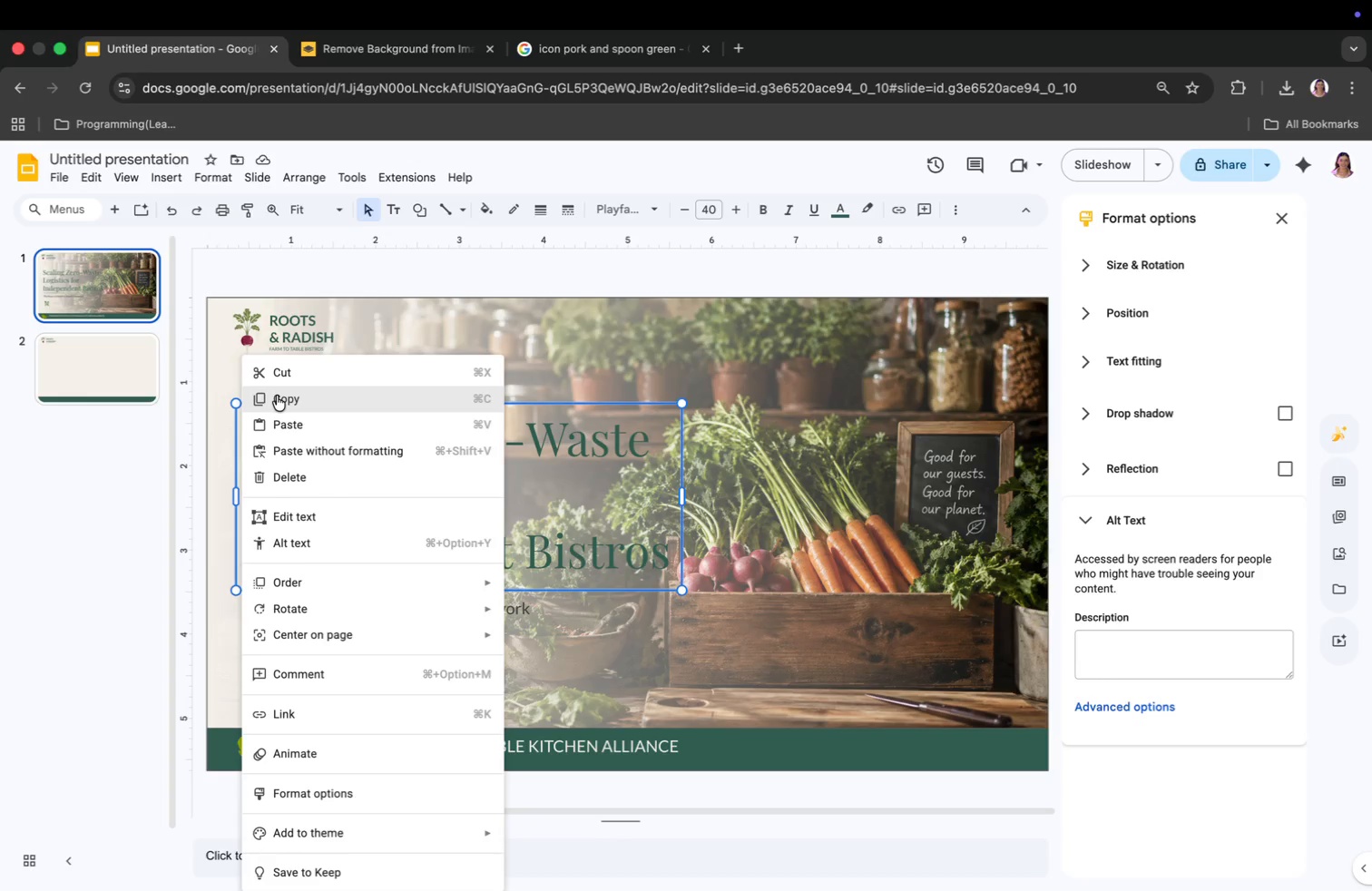 
left_click([277, 395])
 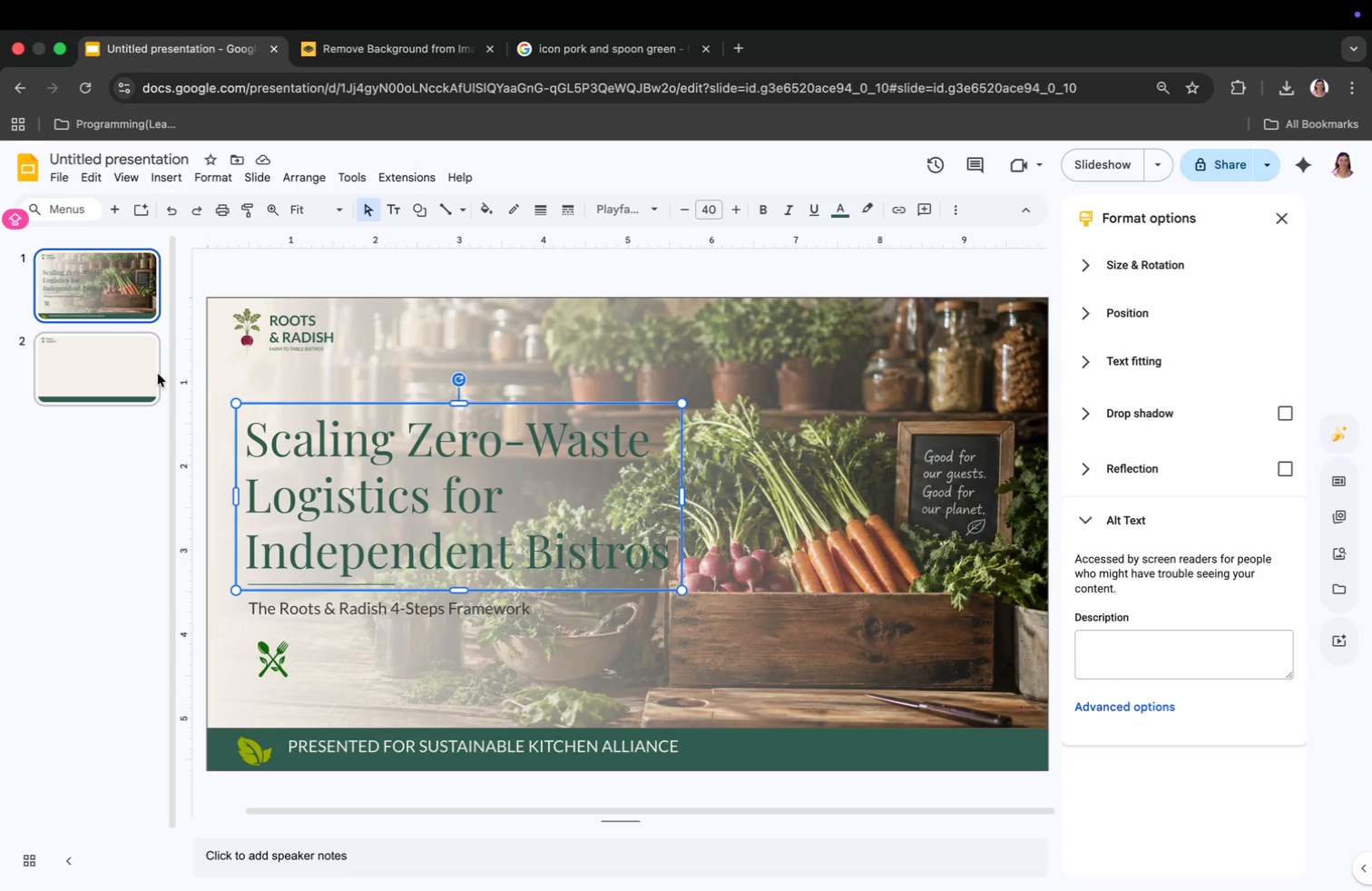 
left_click([151, 368])
 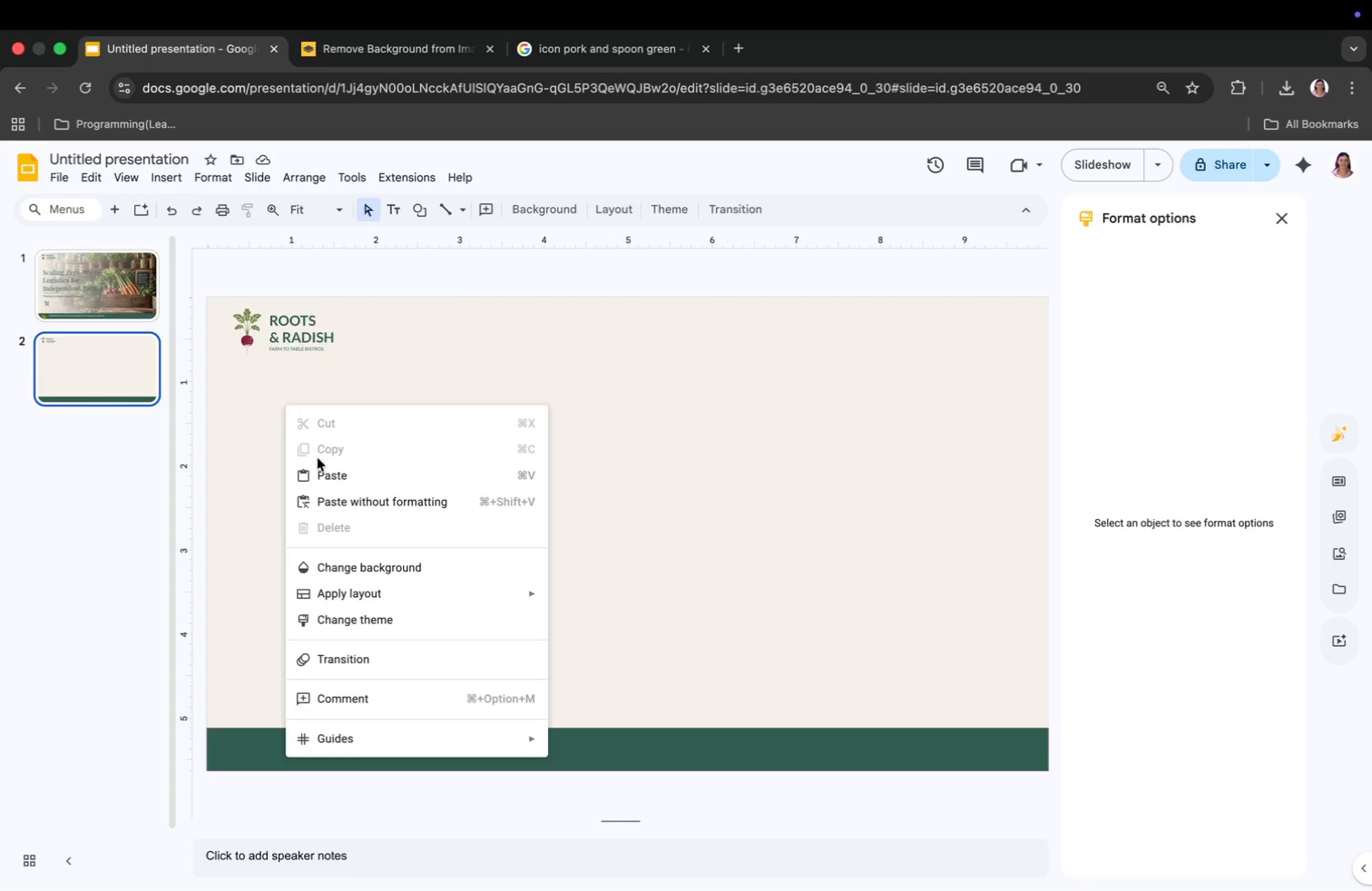 
left_click([319, 466])
 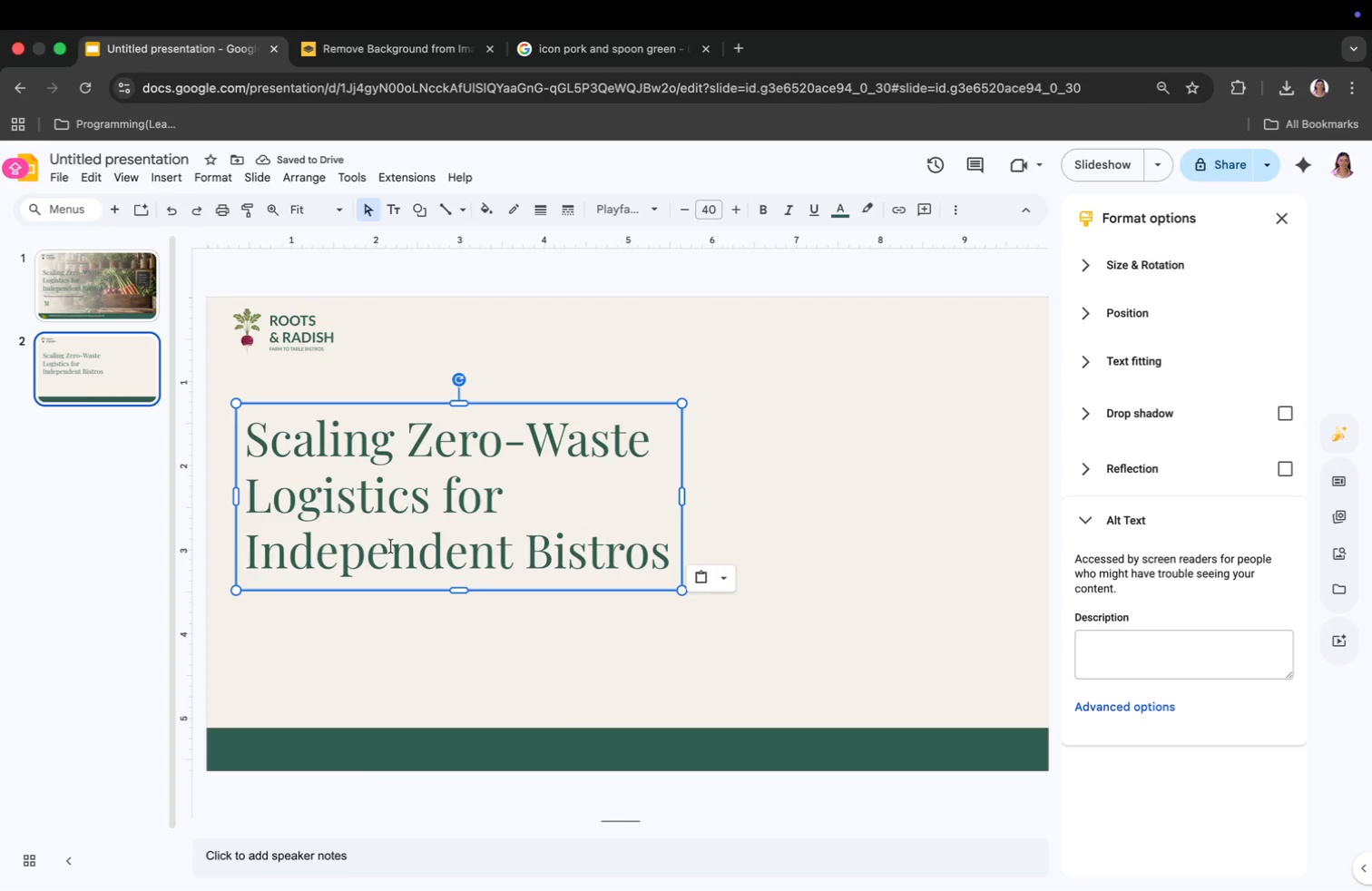 
left_click([102, 299])
 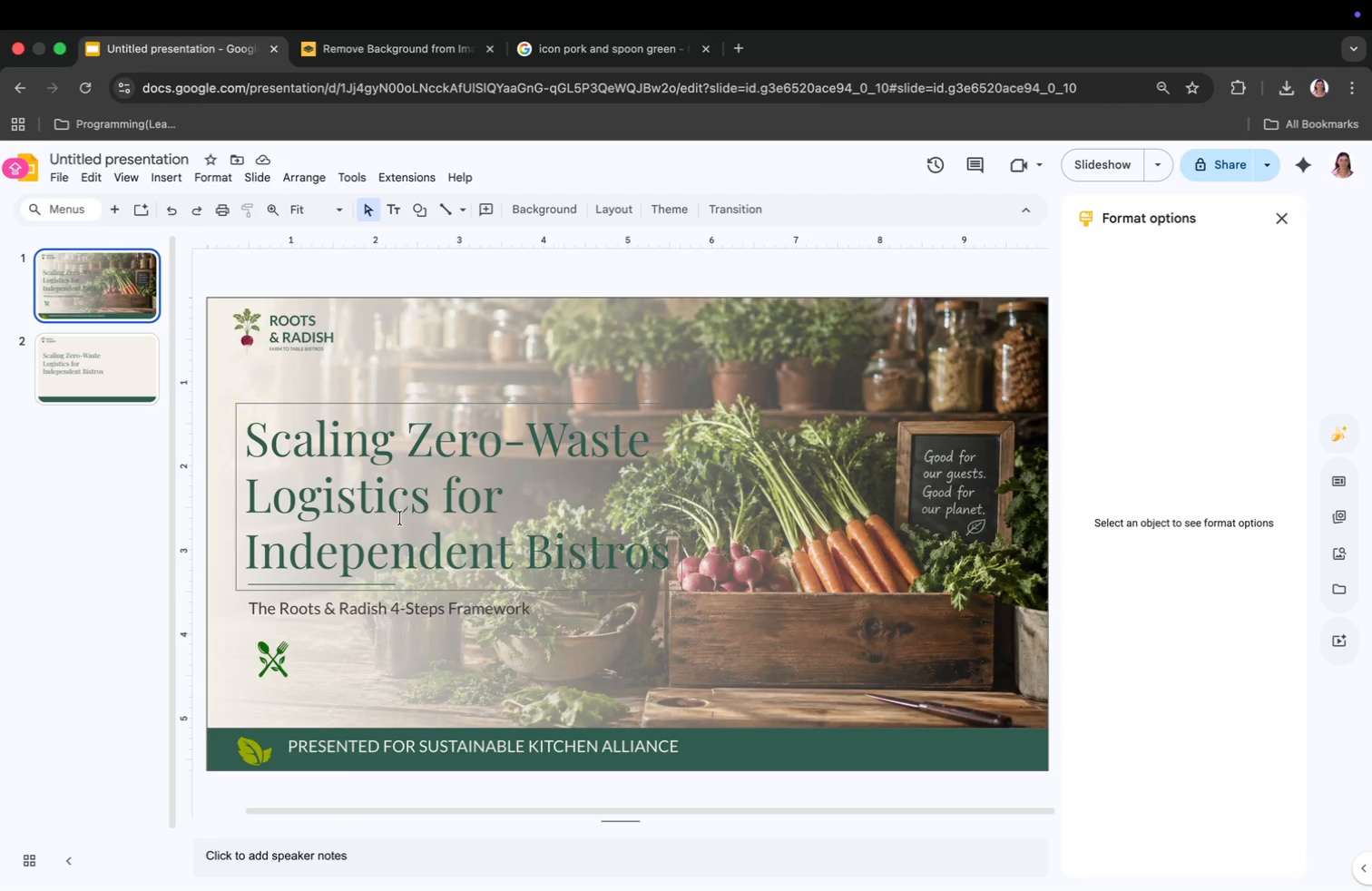 
left_click([111, 368])
 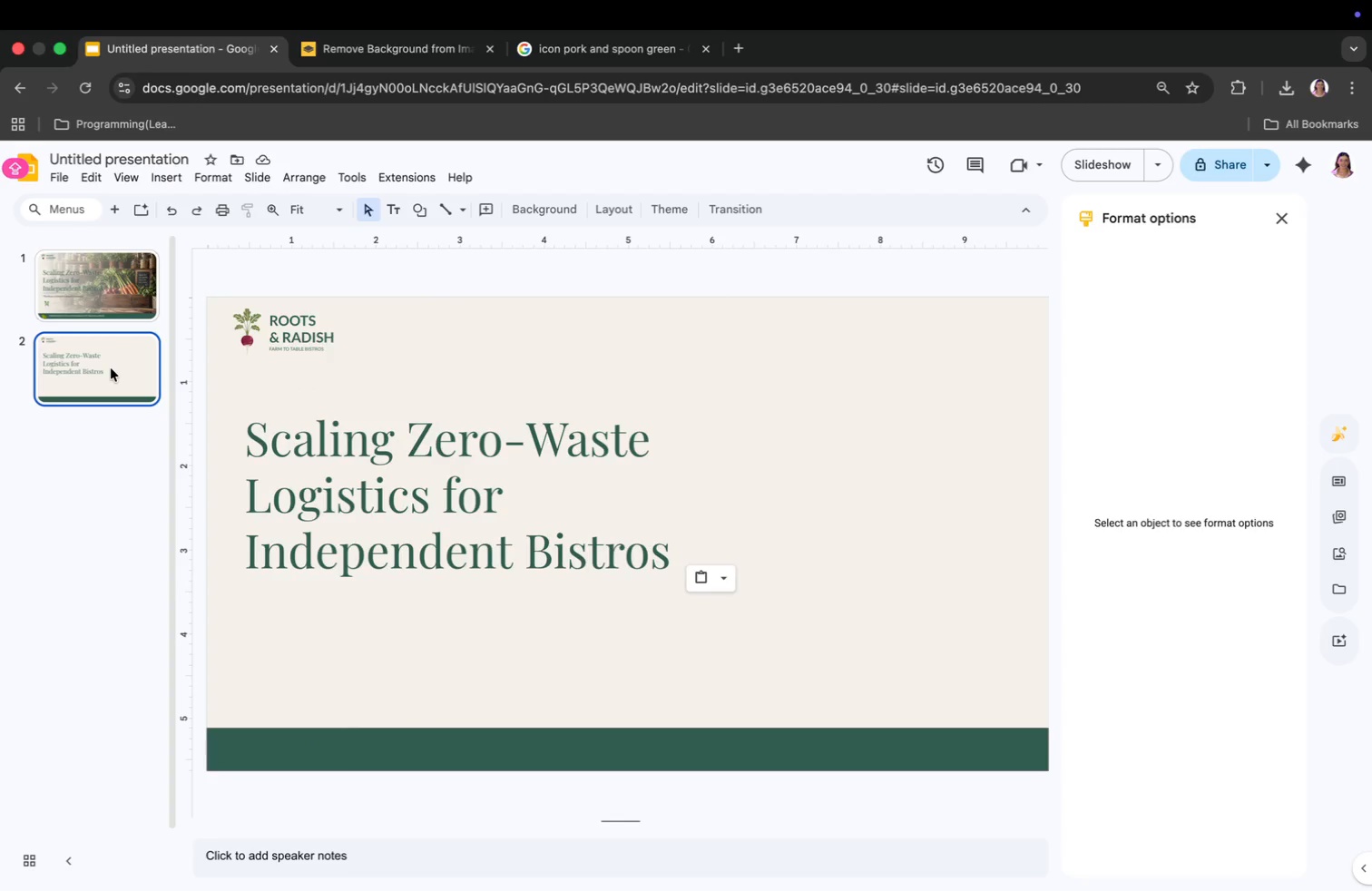 
wait(12.57)
 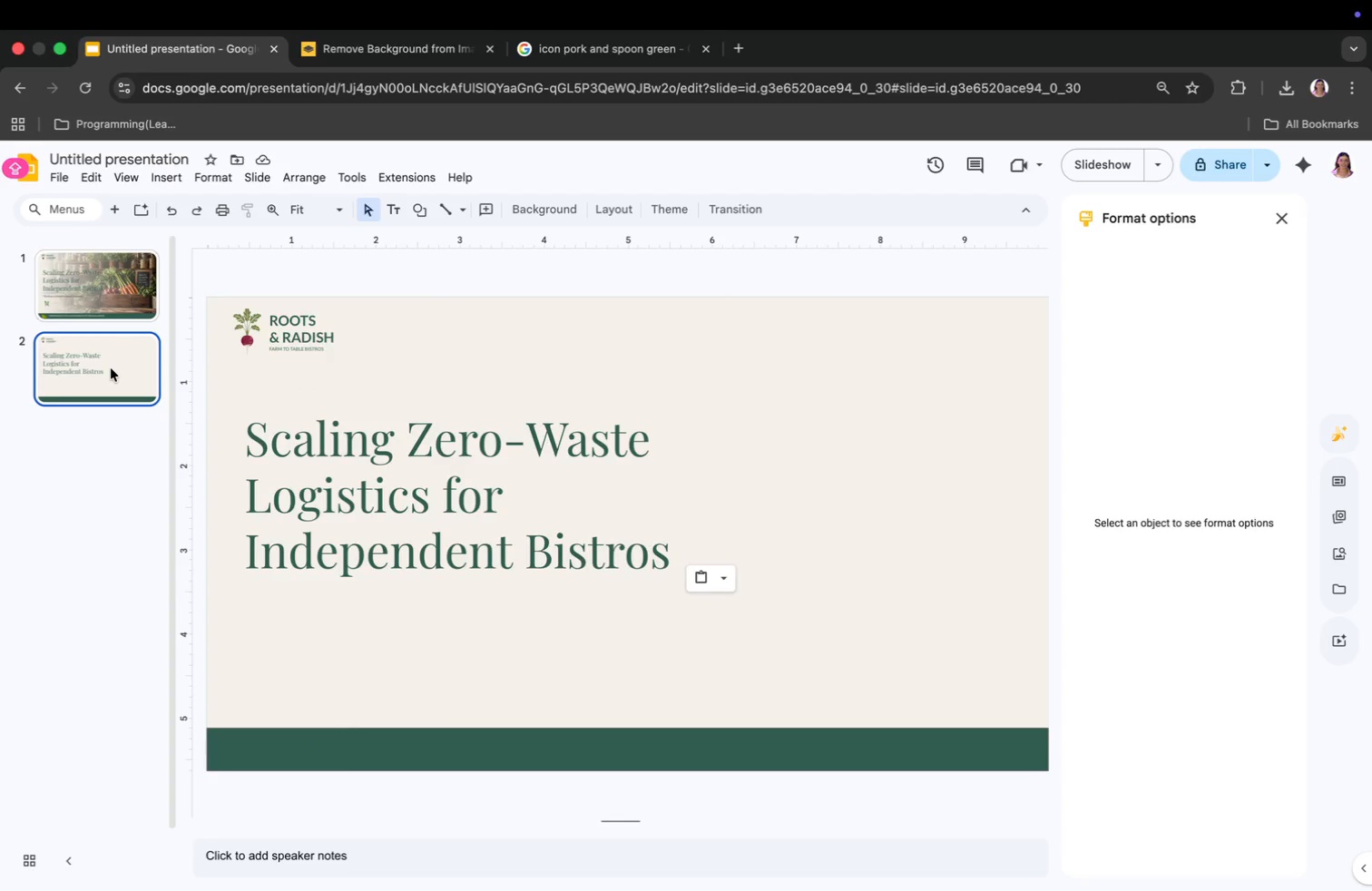 
left_click_drag(start_coordinate=[436, 587], to_coordinate=[440, 552])
 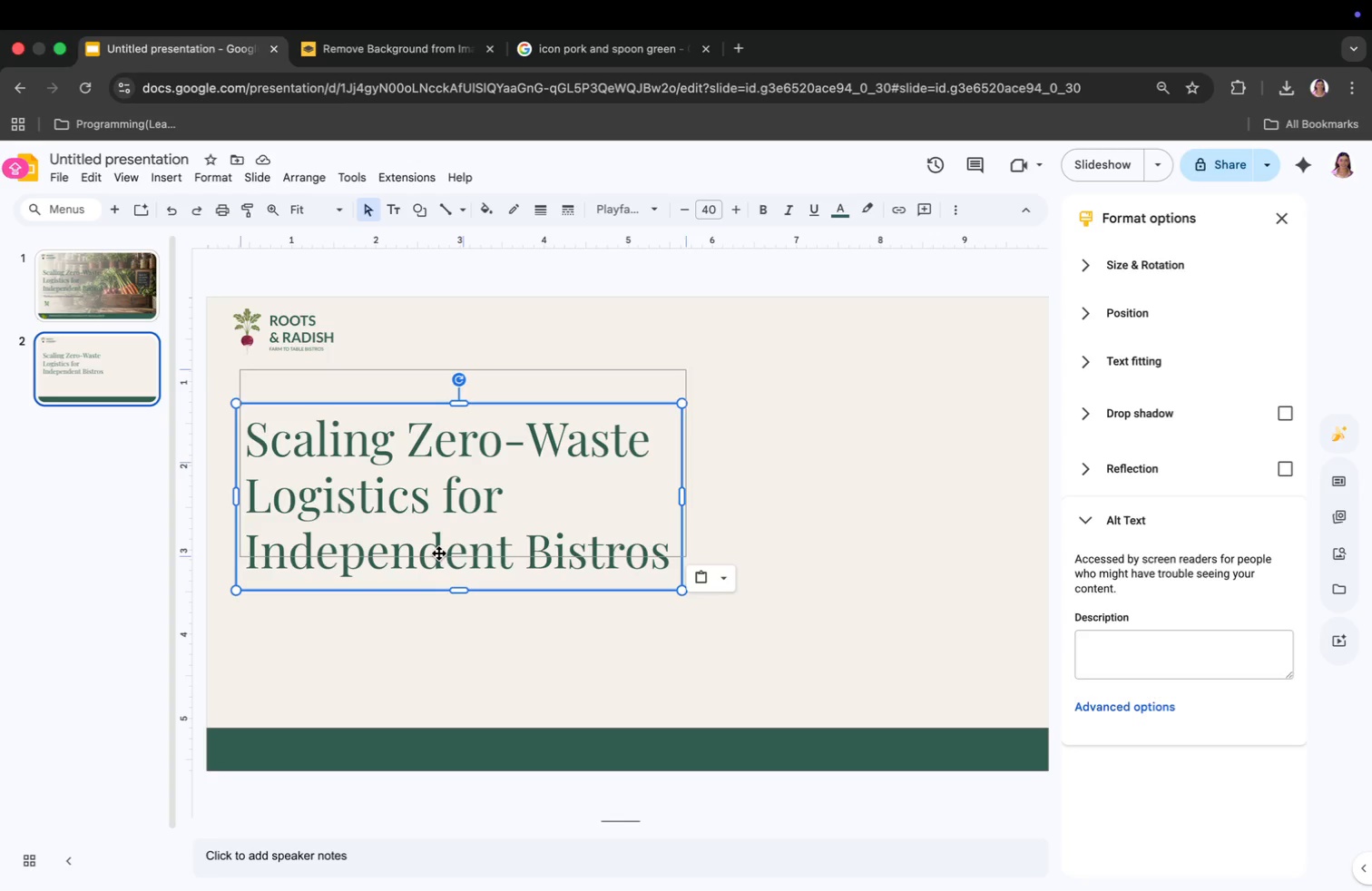 
left_click_drag(start_coordinate=[463, 548], to_coordinate=[462, 534])
 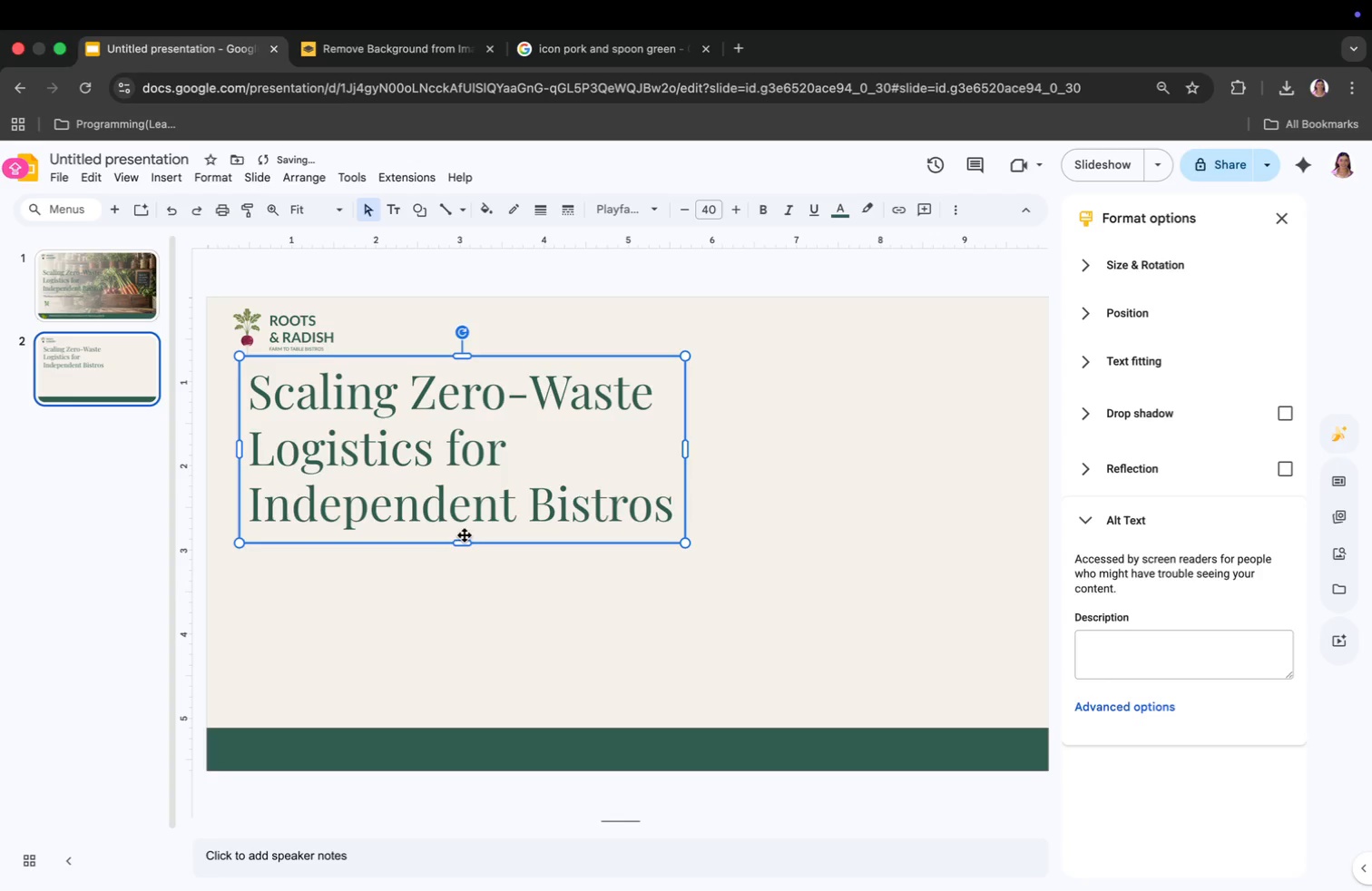 
wait(6.42)
 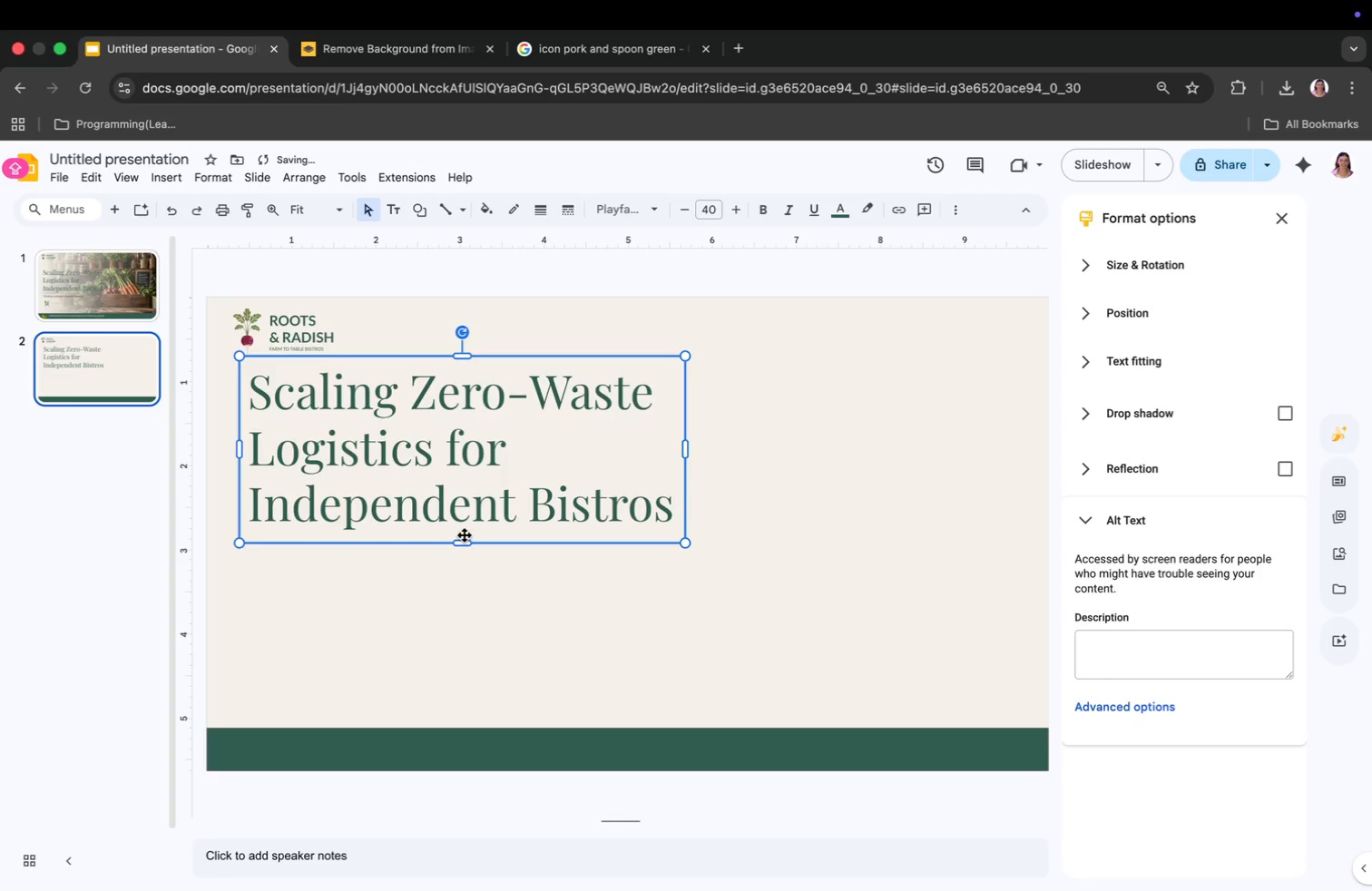 
left_click([122, 307])
 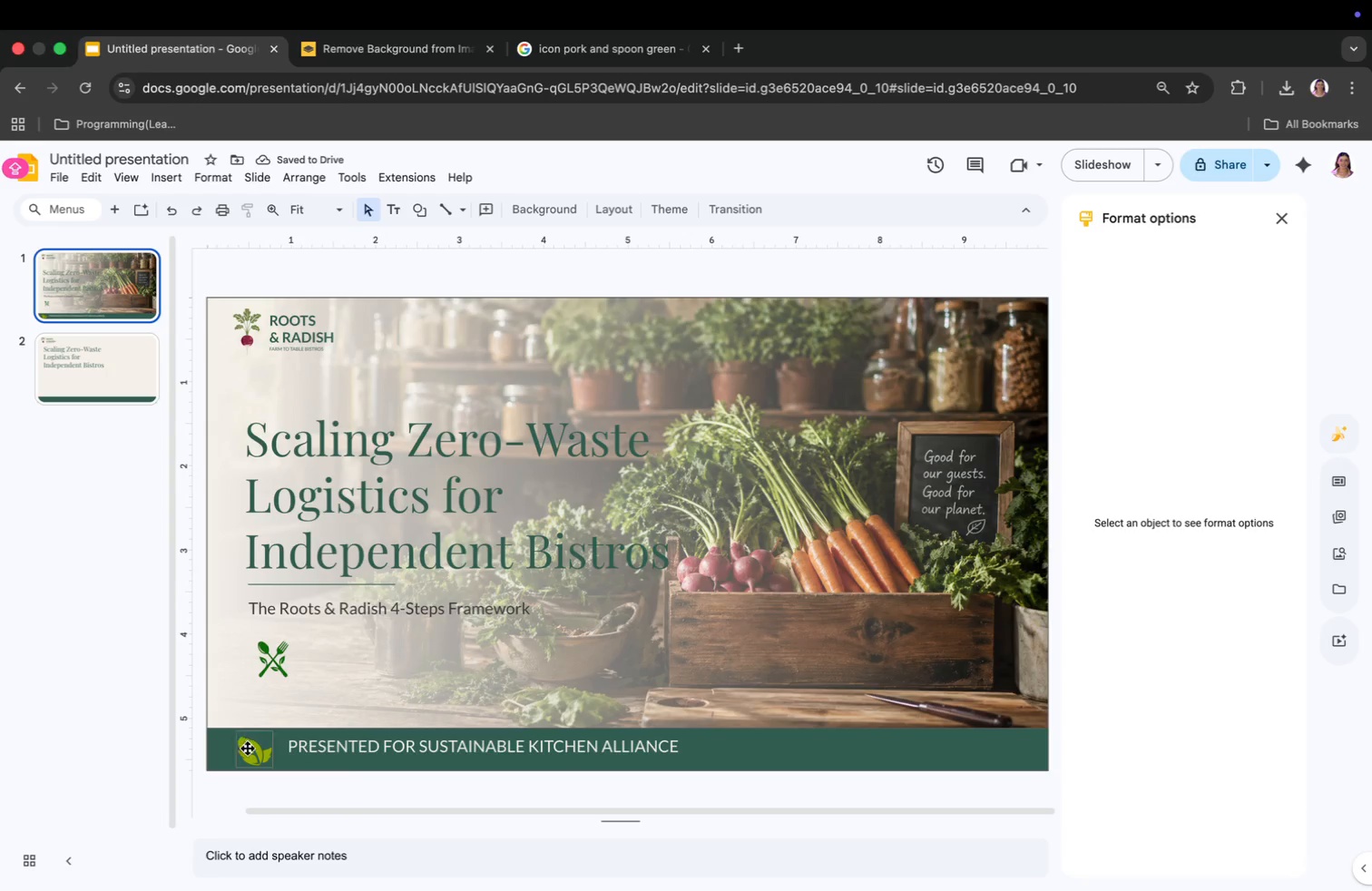 
right_click([255, 754])
 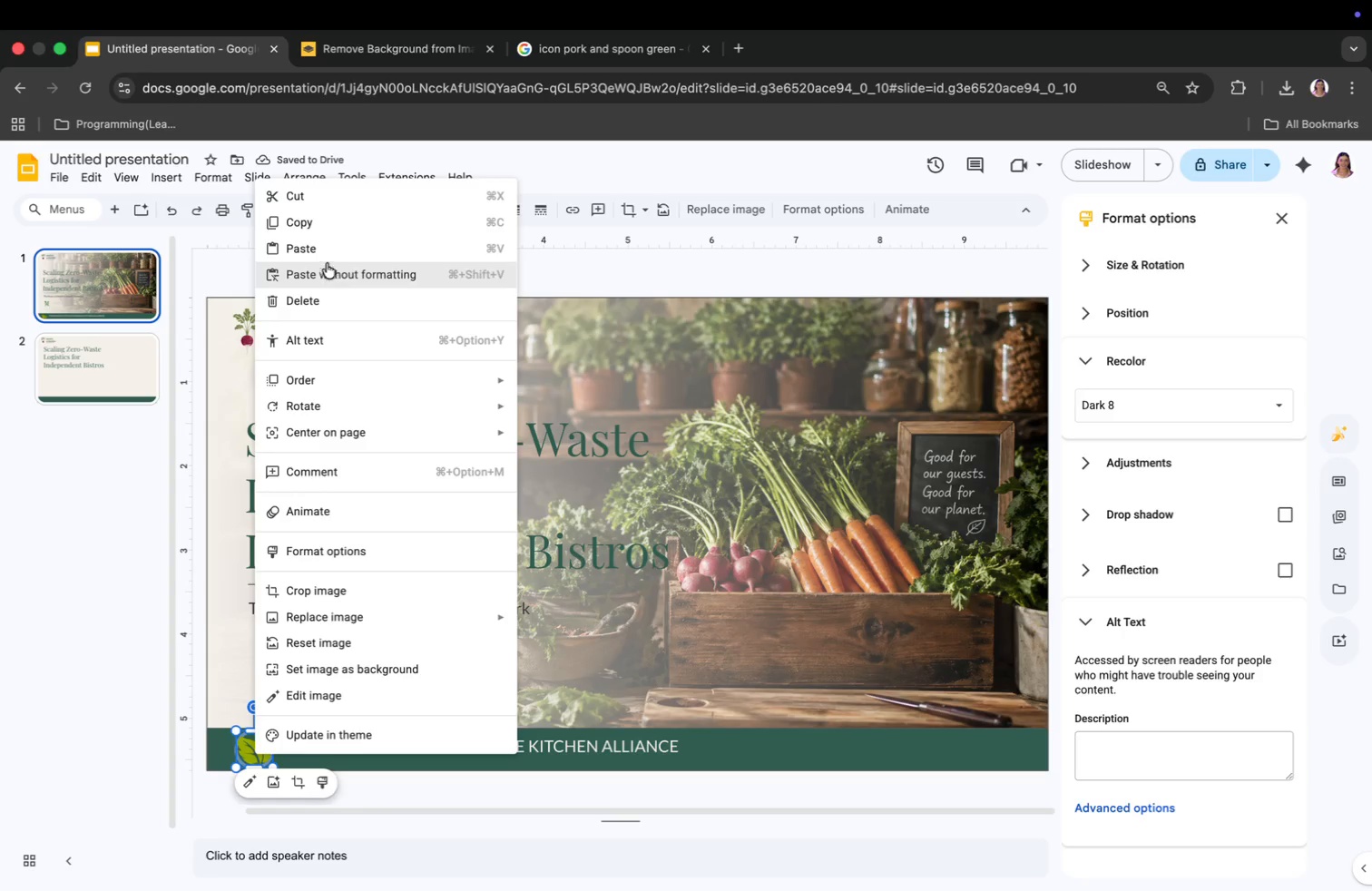 
left_click([320, 221])
 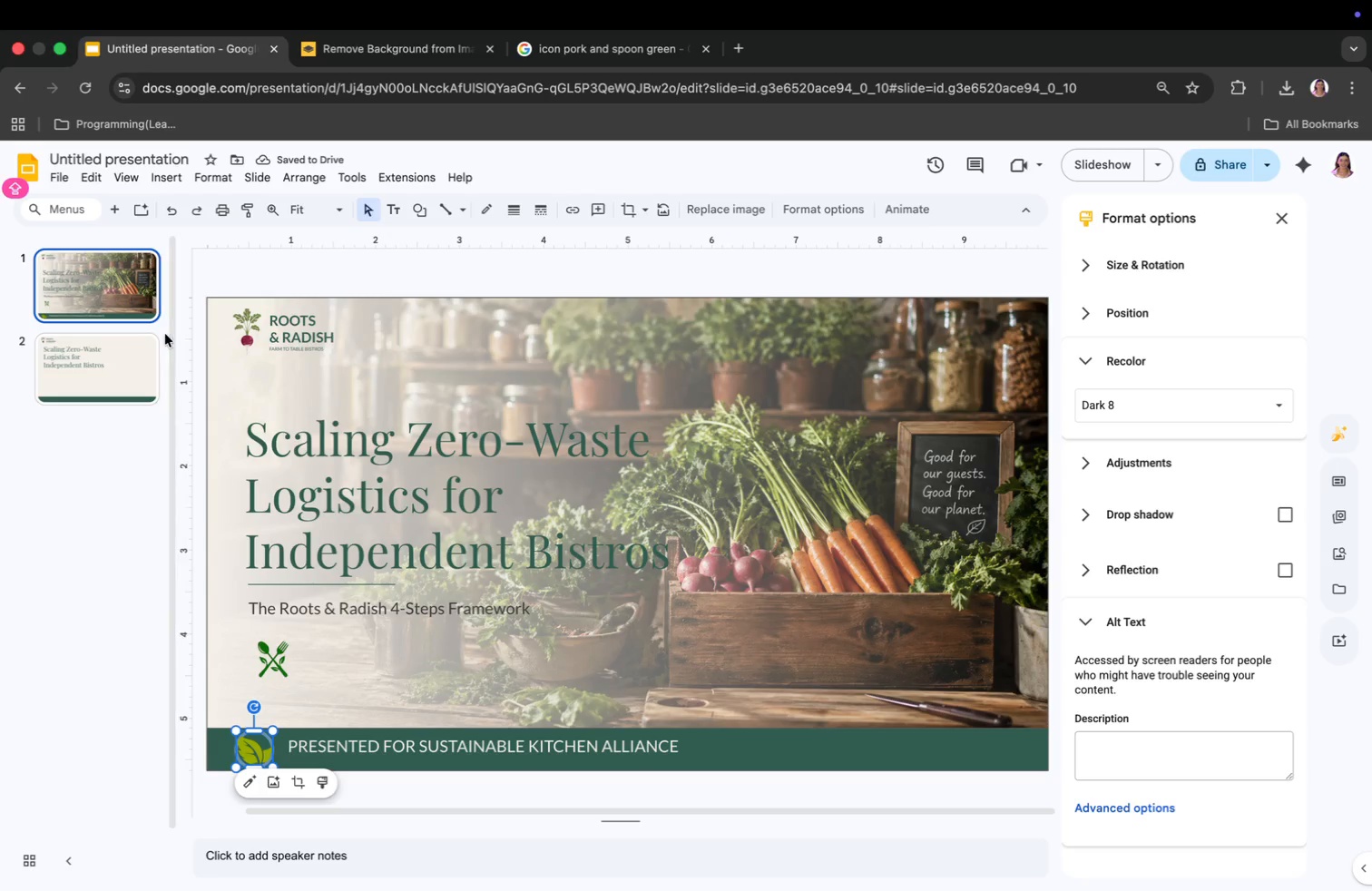 
left_click([140, 362])
 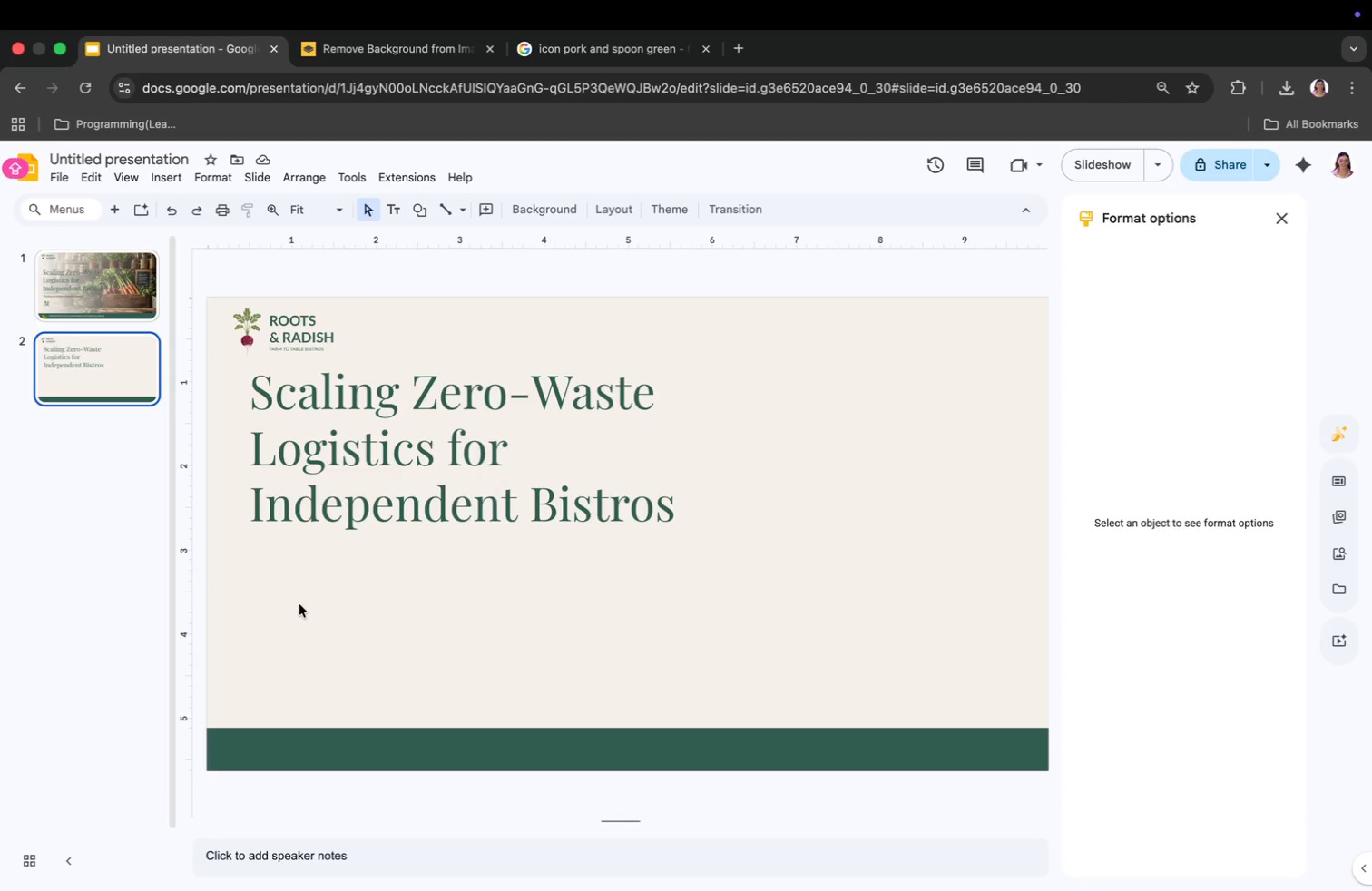 
right_click([299, 604])
 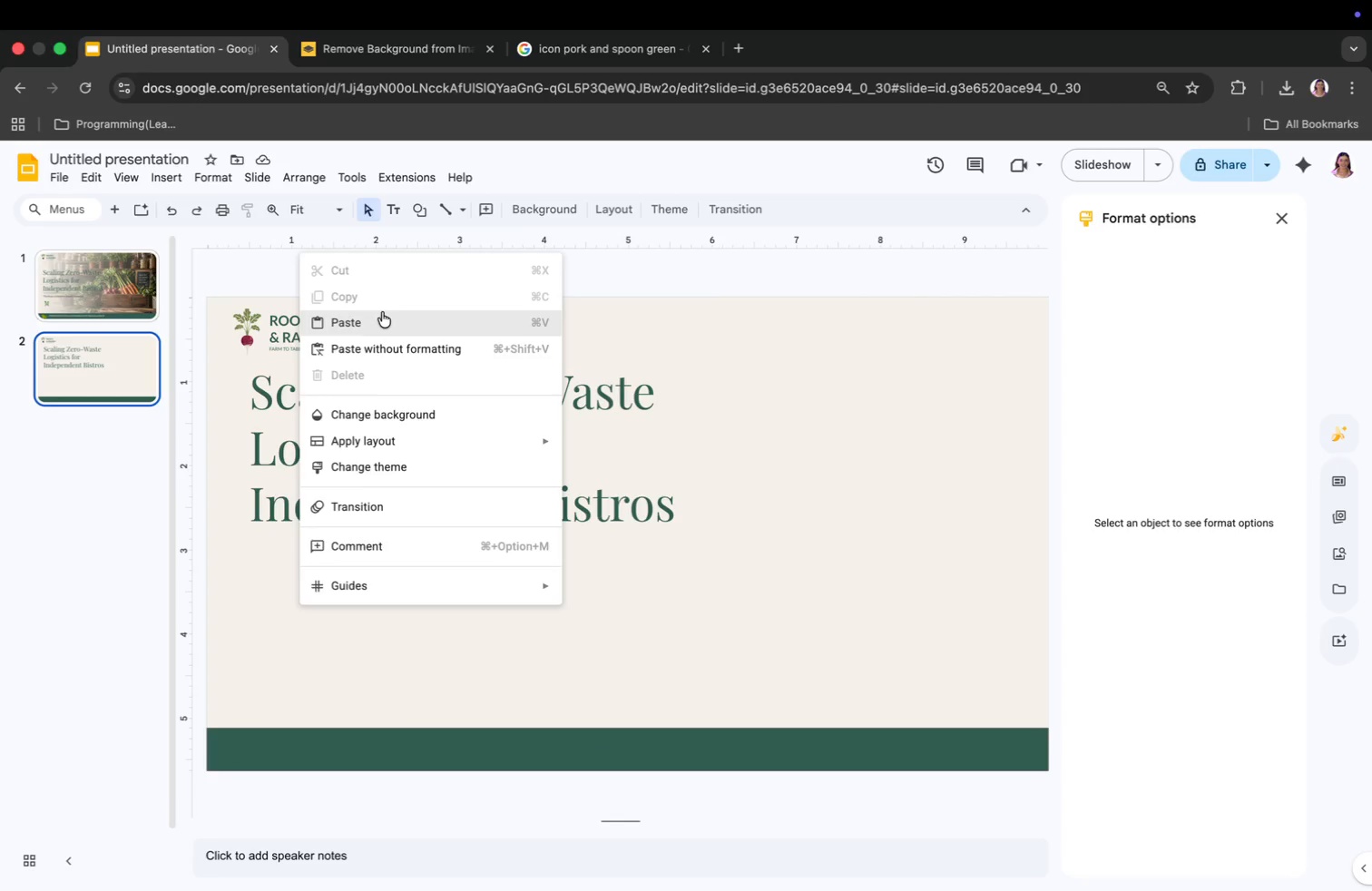 
left_click([380, 320])
 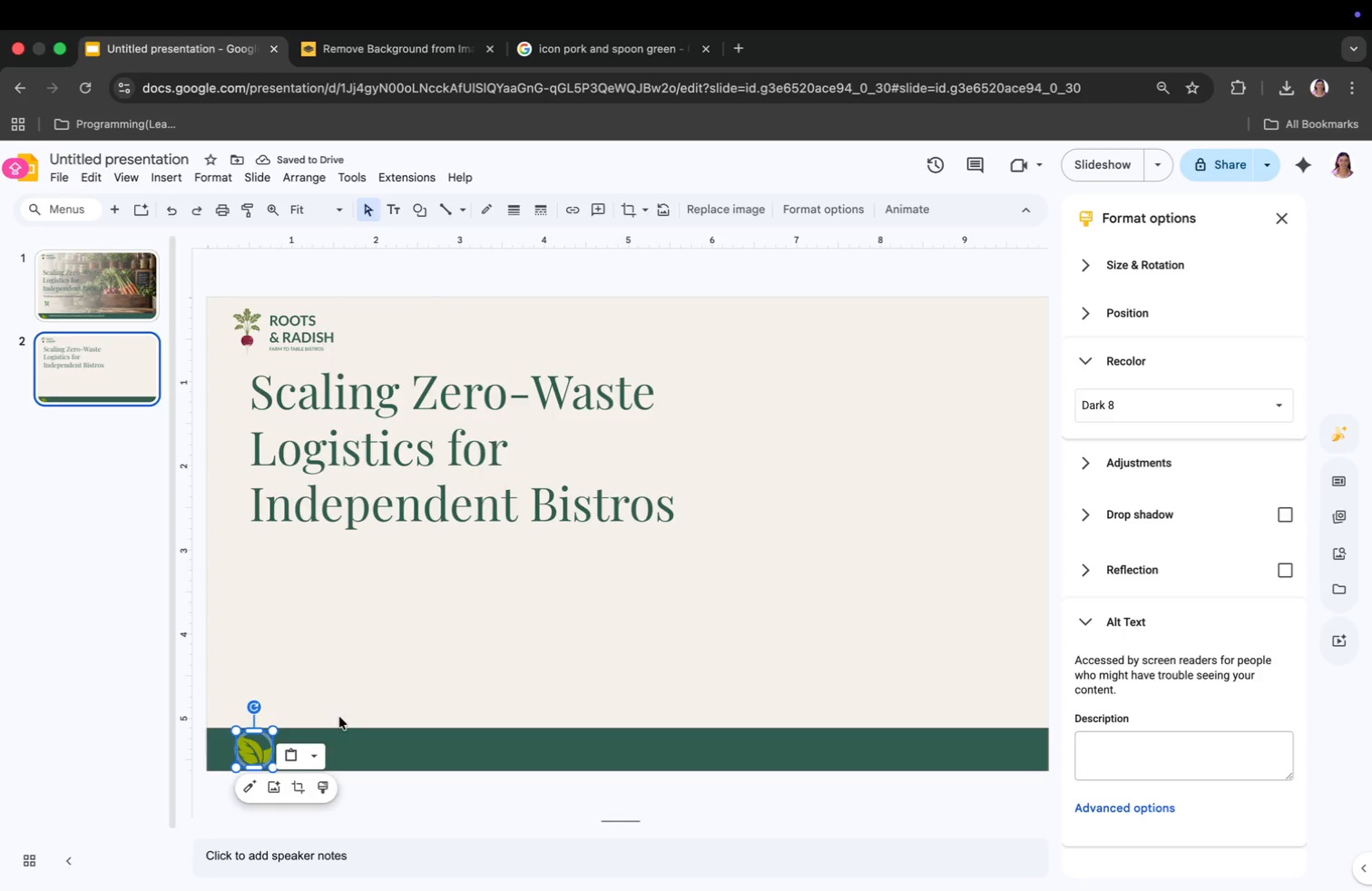 
left_click([134, 379])
 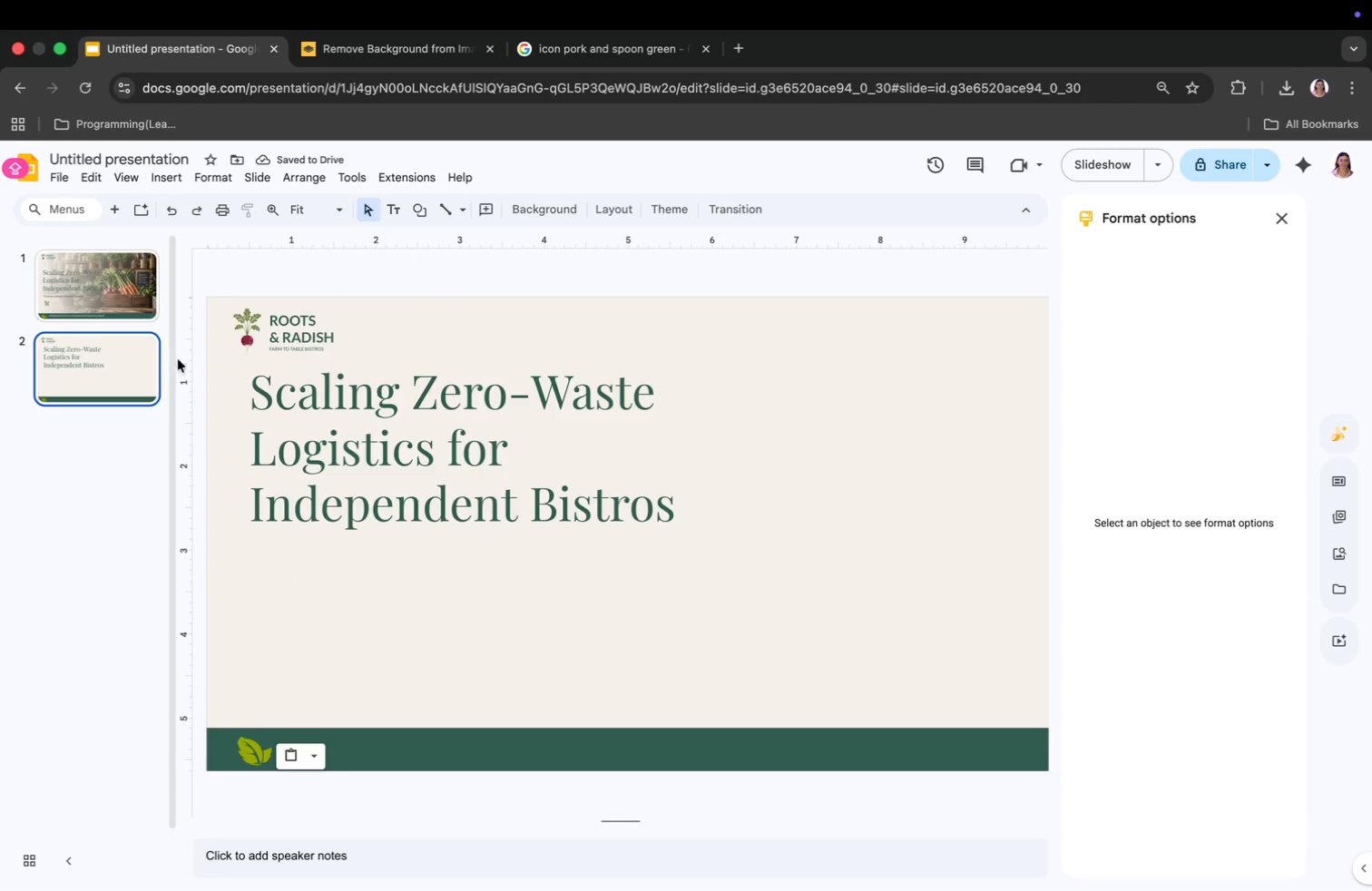 
left_click([139, 298])
 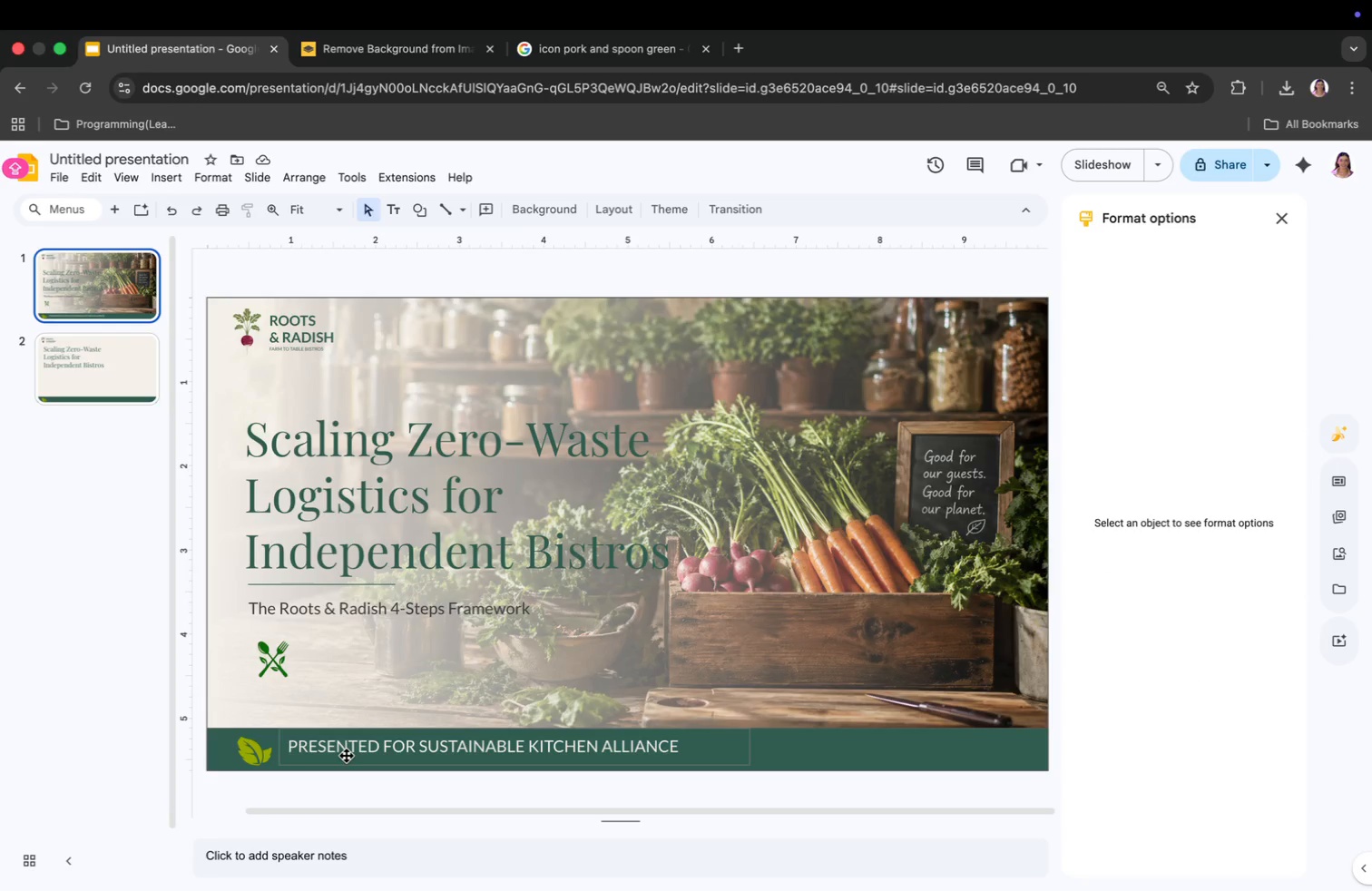 
right_click([347, 756])
 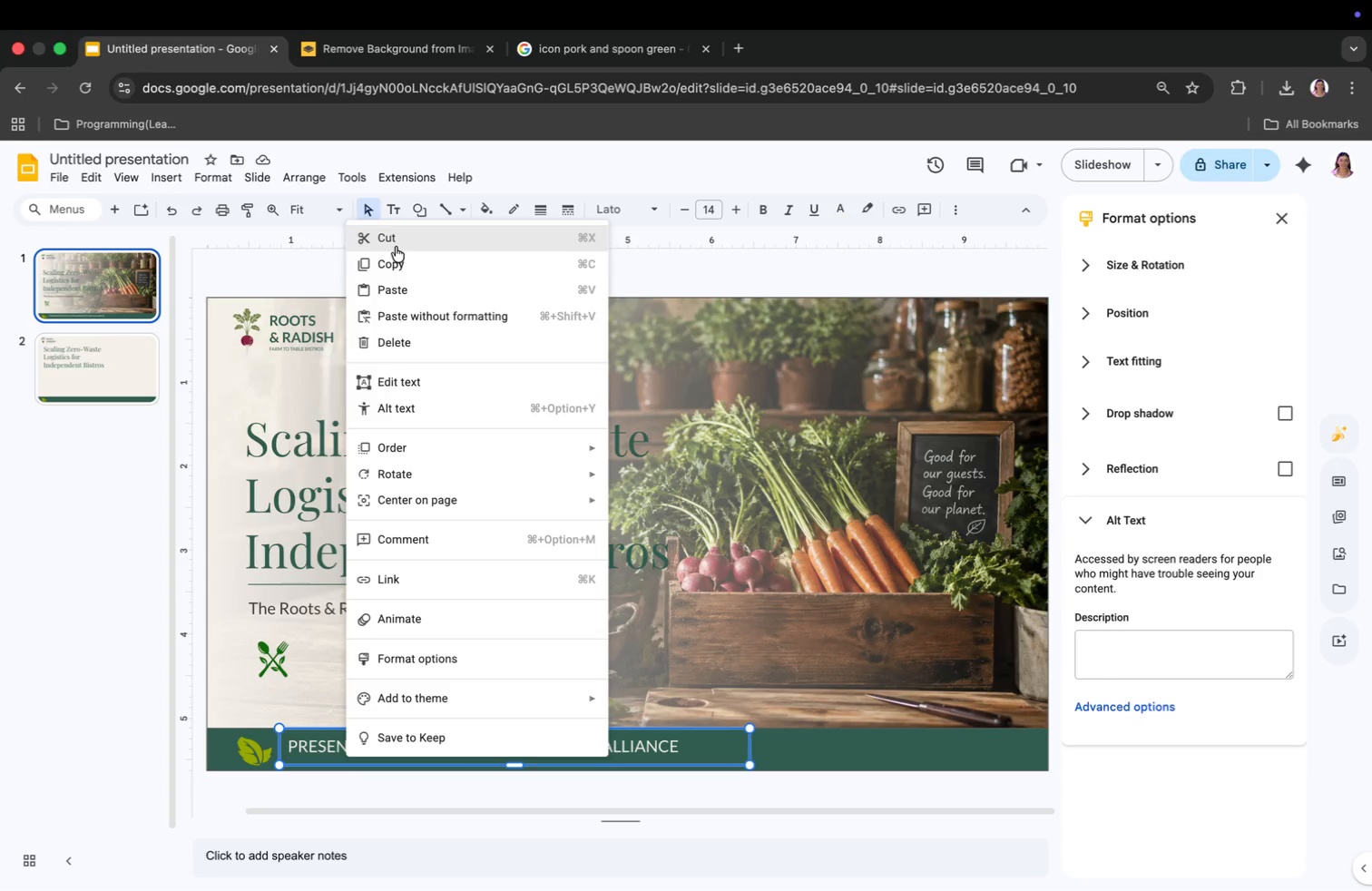 
left_click([391, 257])
 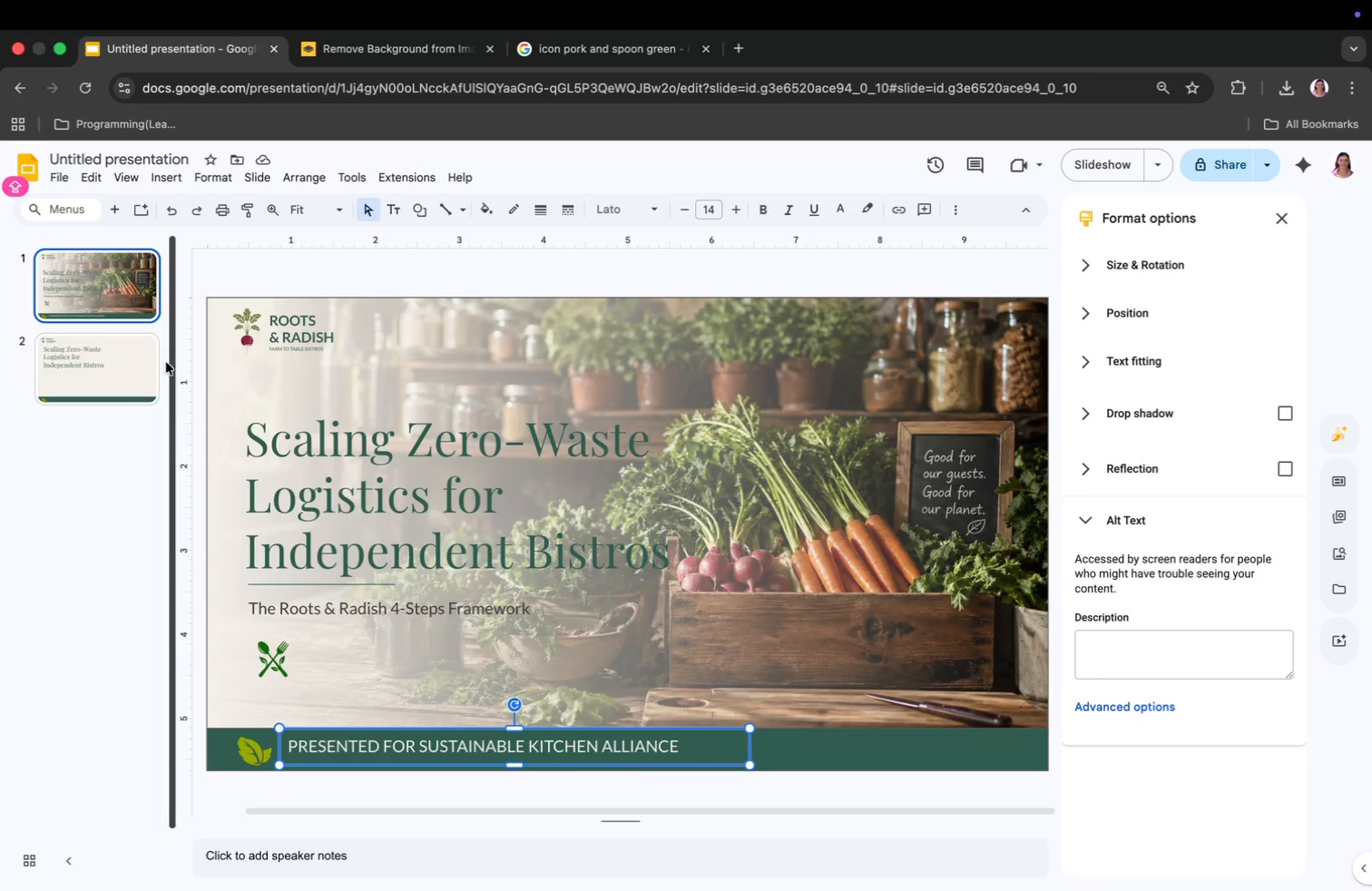 
left_click([136, 359])
 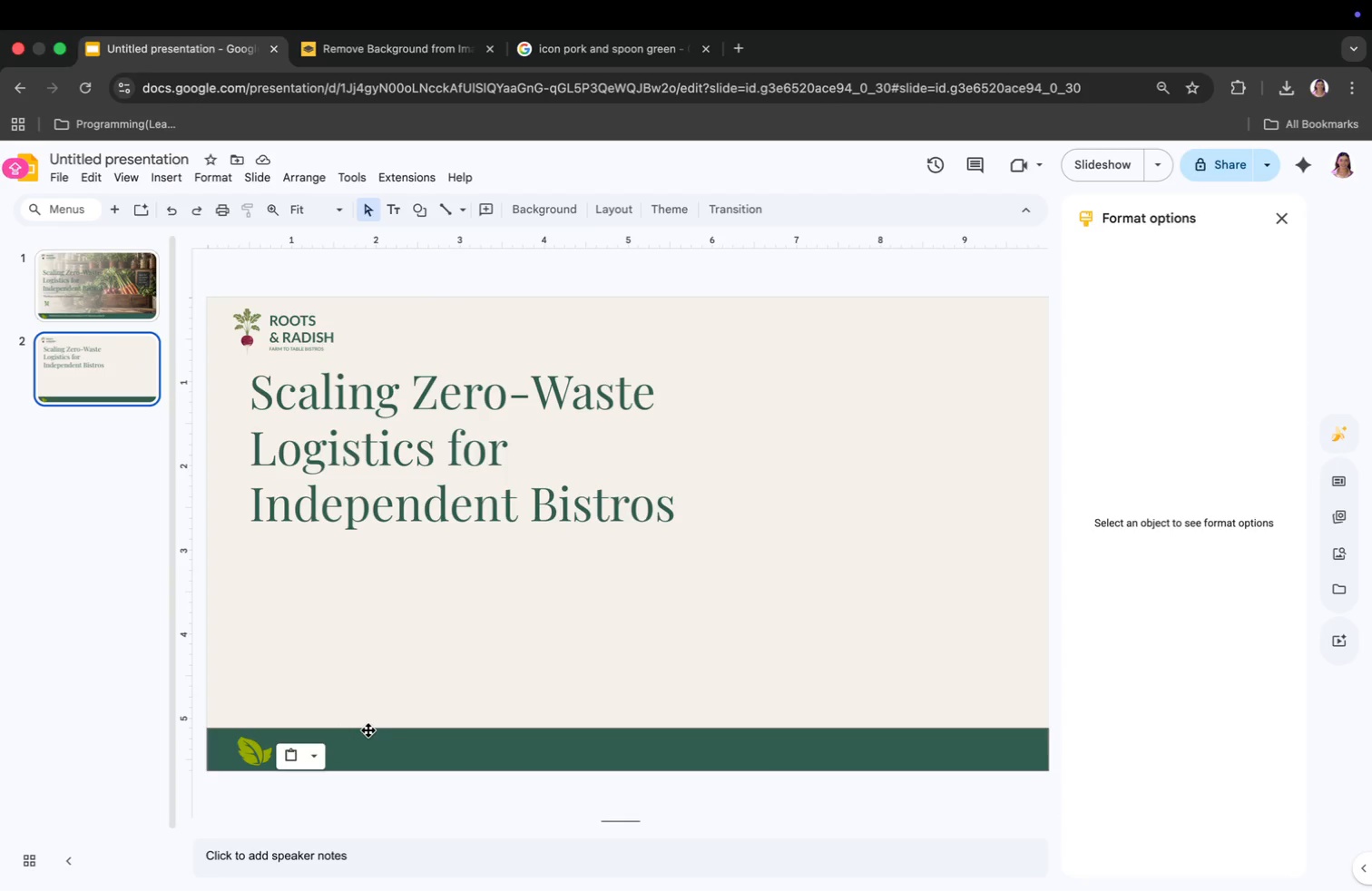 
right_click([372, 731])
 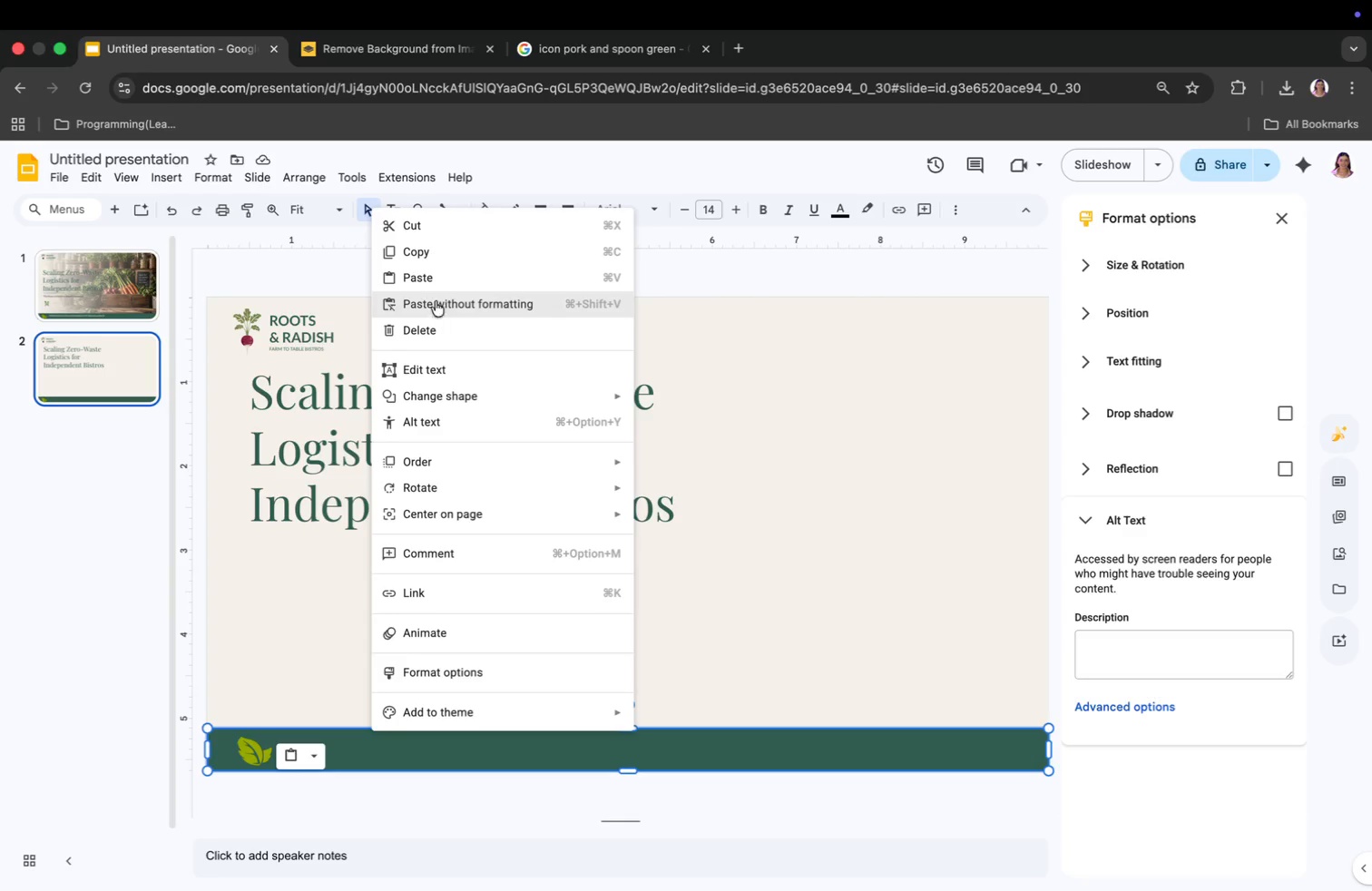 
left_click([433, 280])
 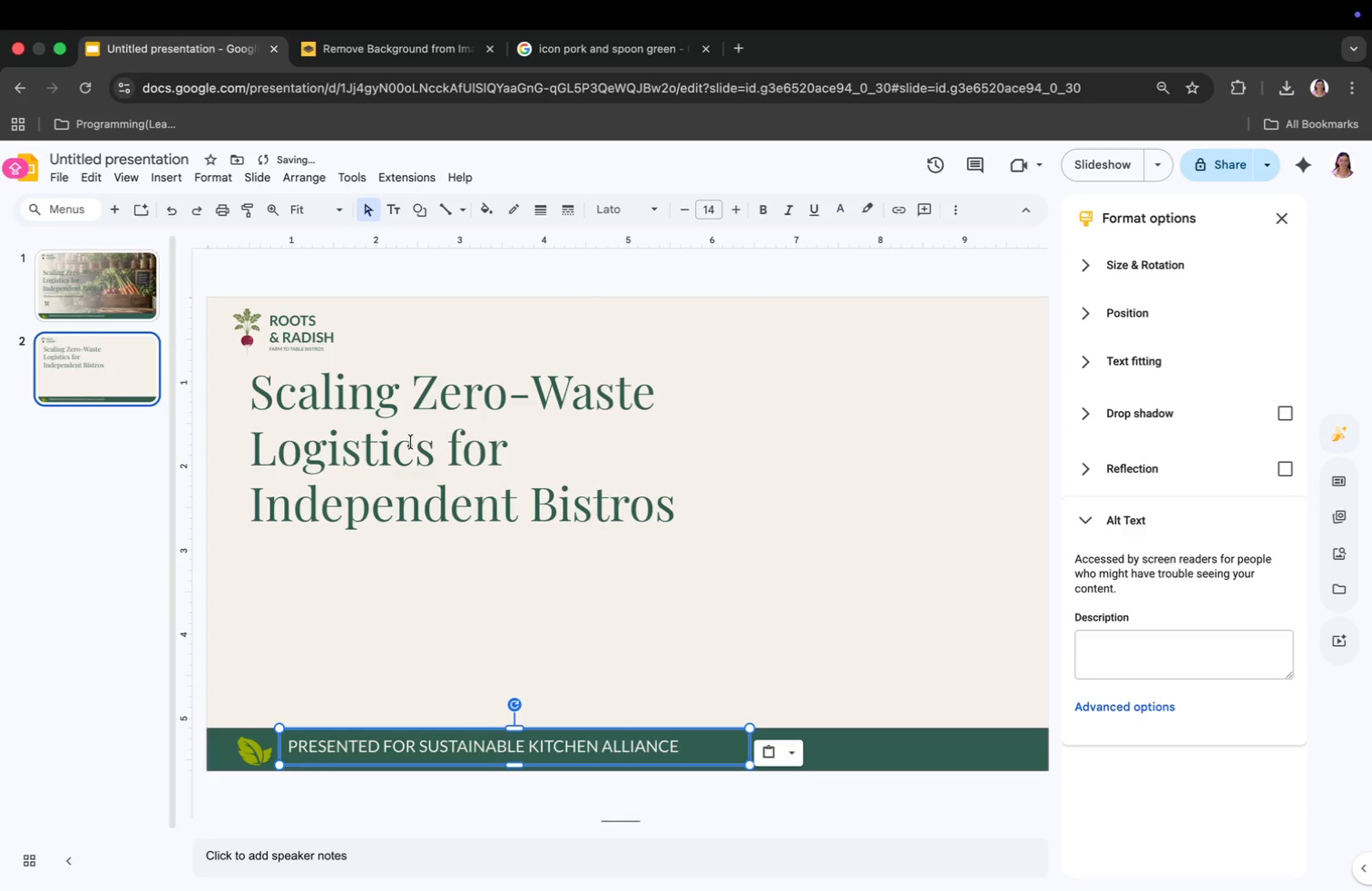 
left_click_drag(start_coordinate=[516, 757], to_coordinate=[515, 762])
 